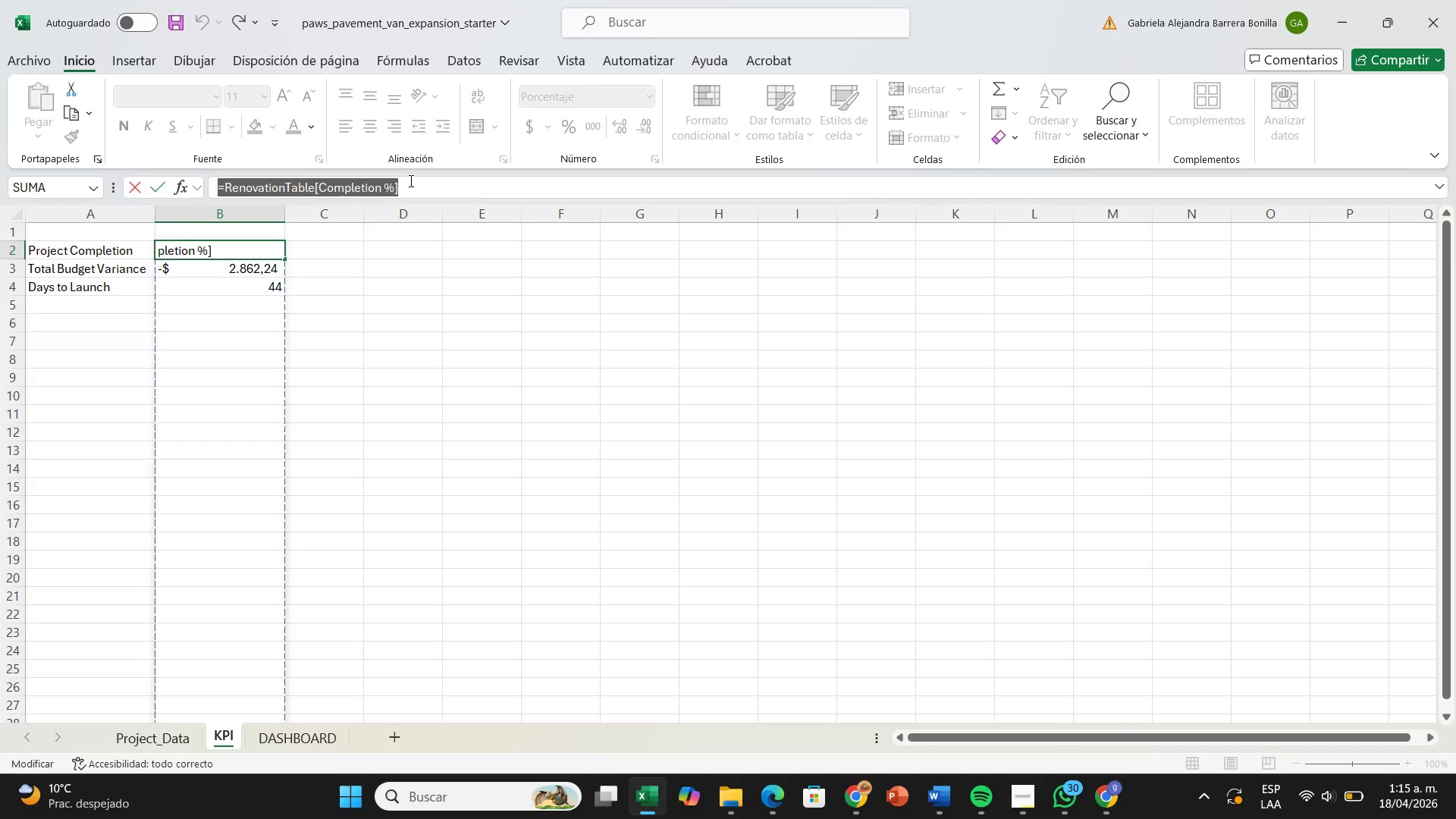 
triple_click([410, 180])
 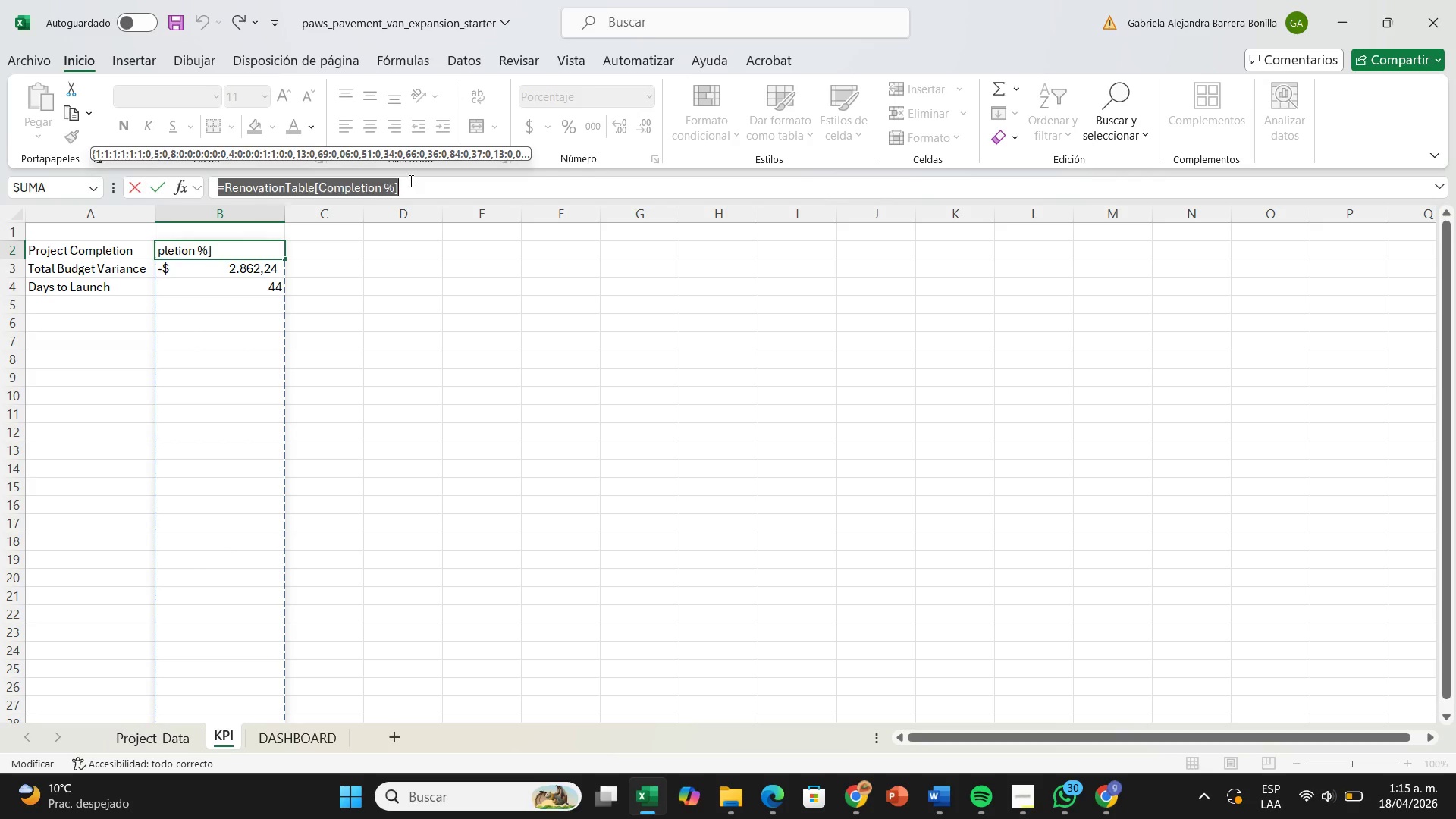 
left_click([410, 180])
 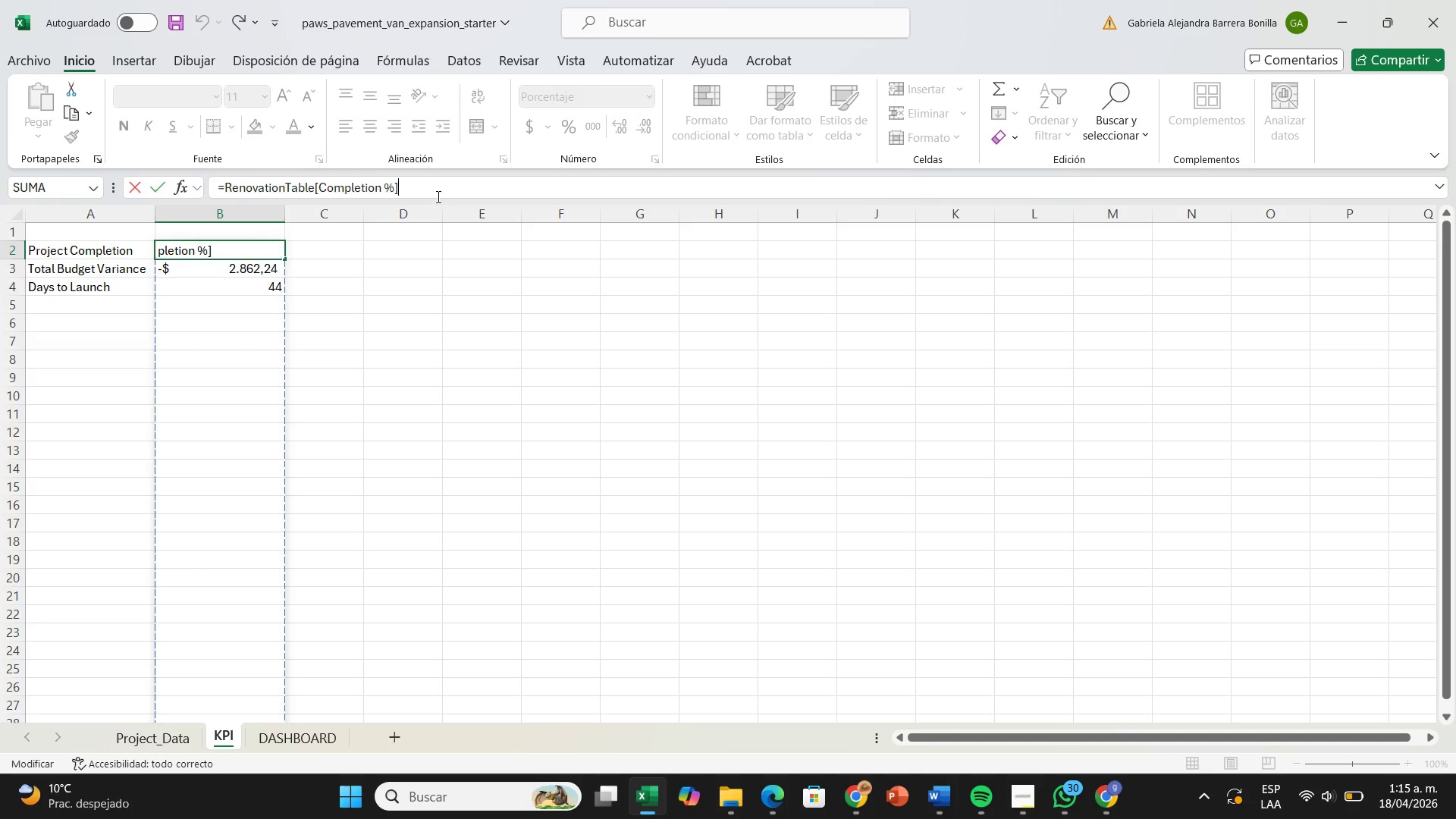 
wait(9.08)
 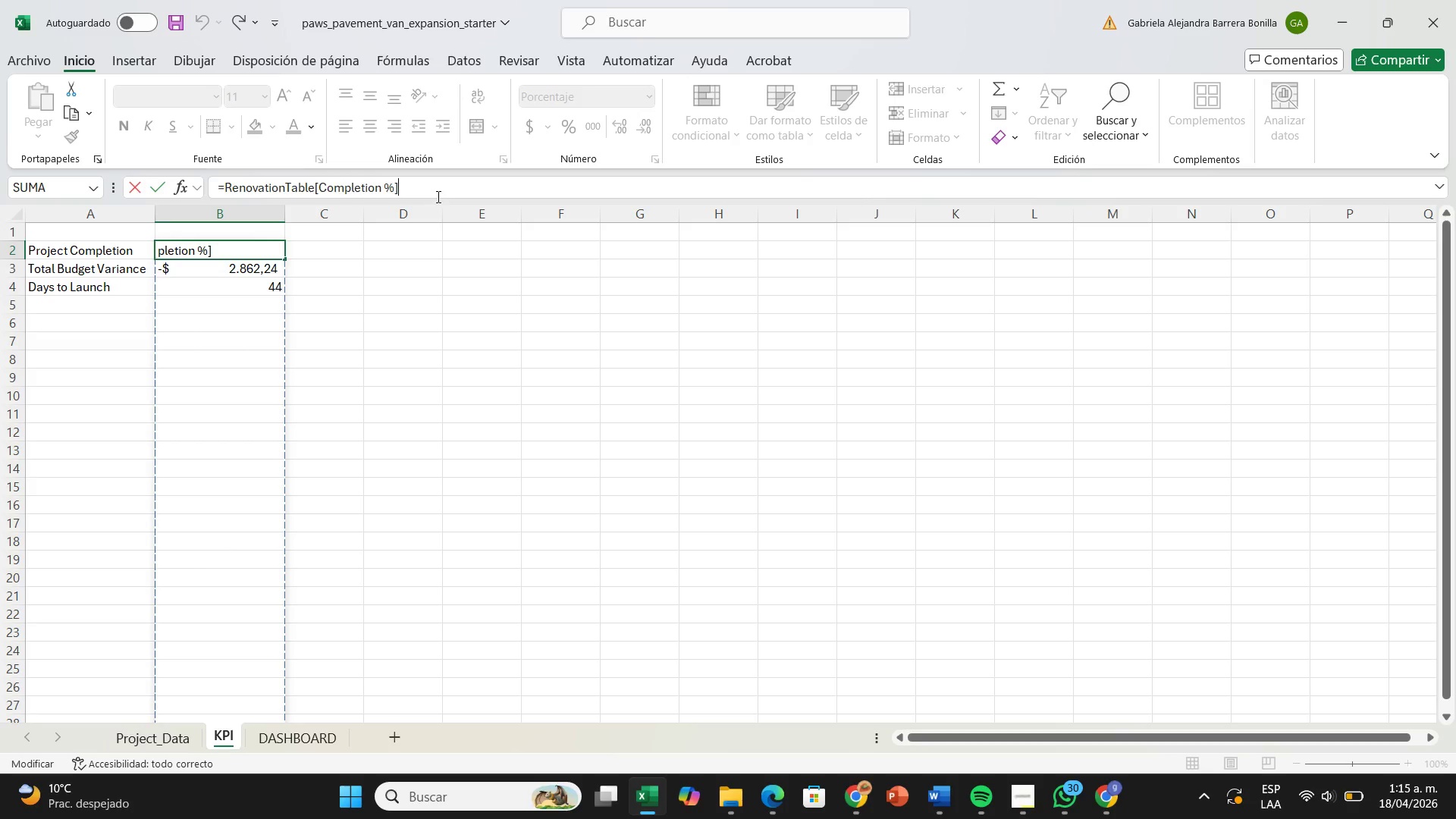 
left_click([437, 193])
 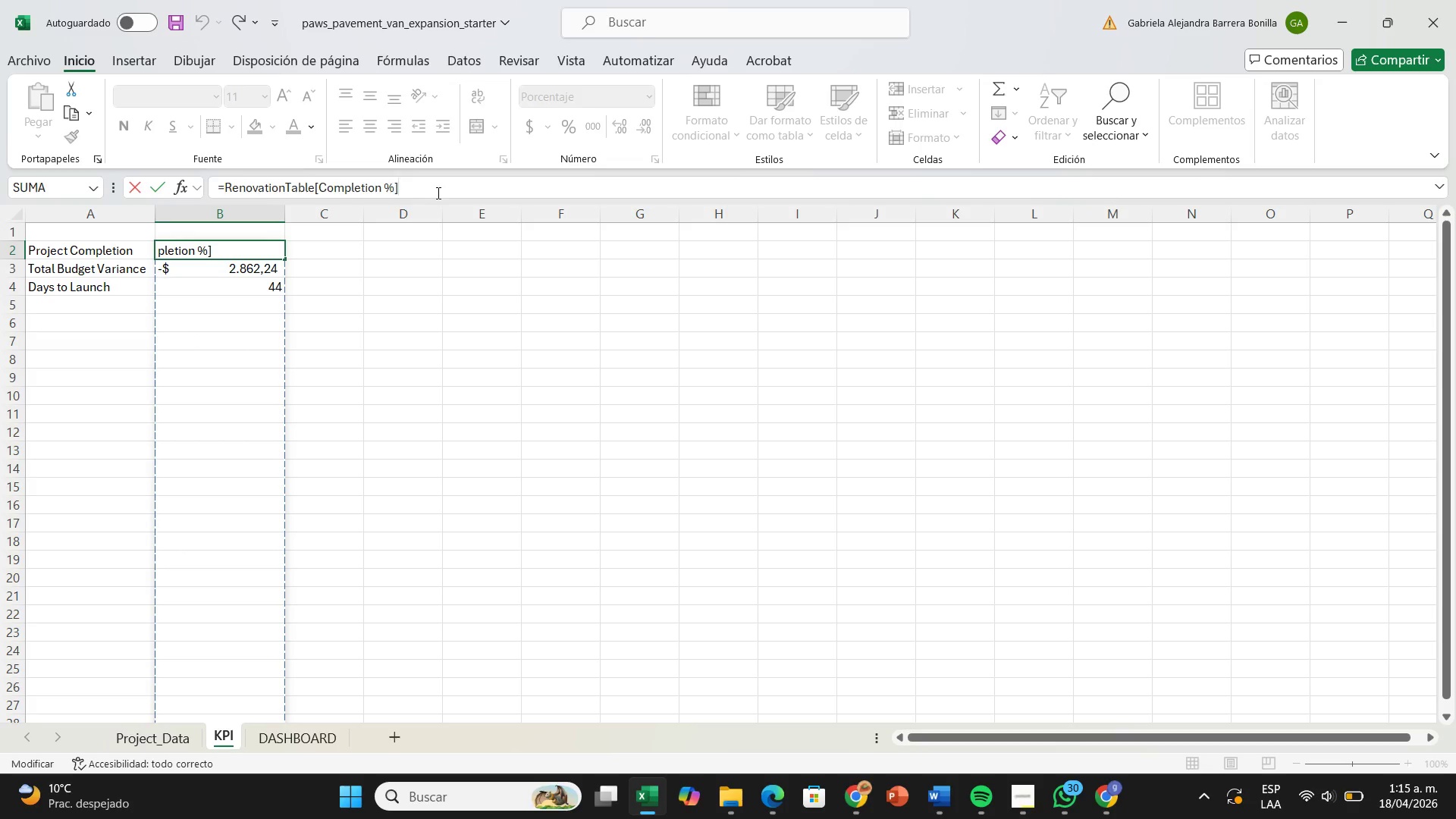 
hold_key(key=Backspace, duration=1.06)
 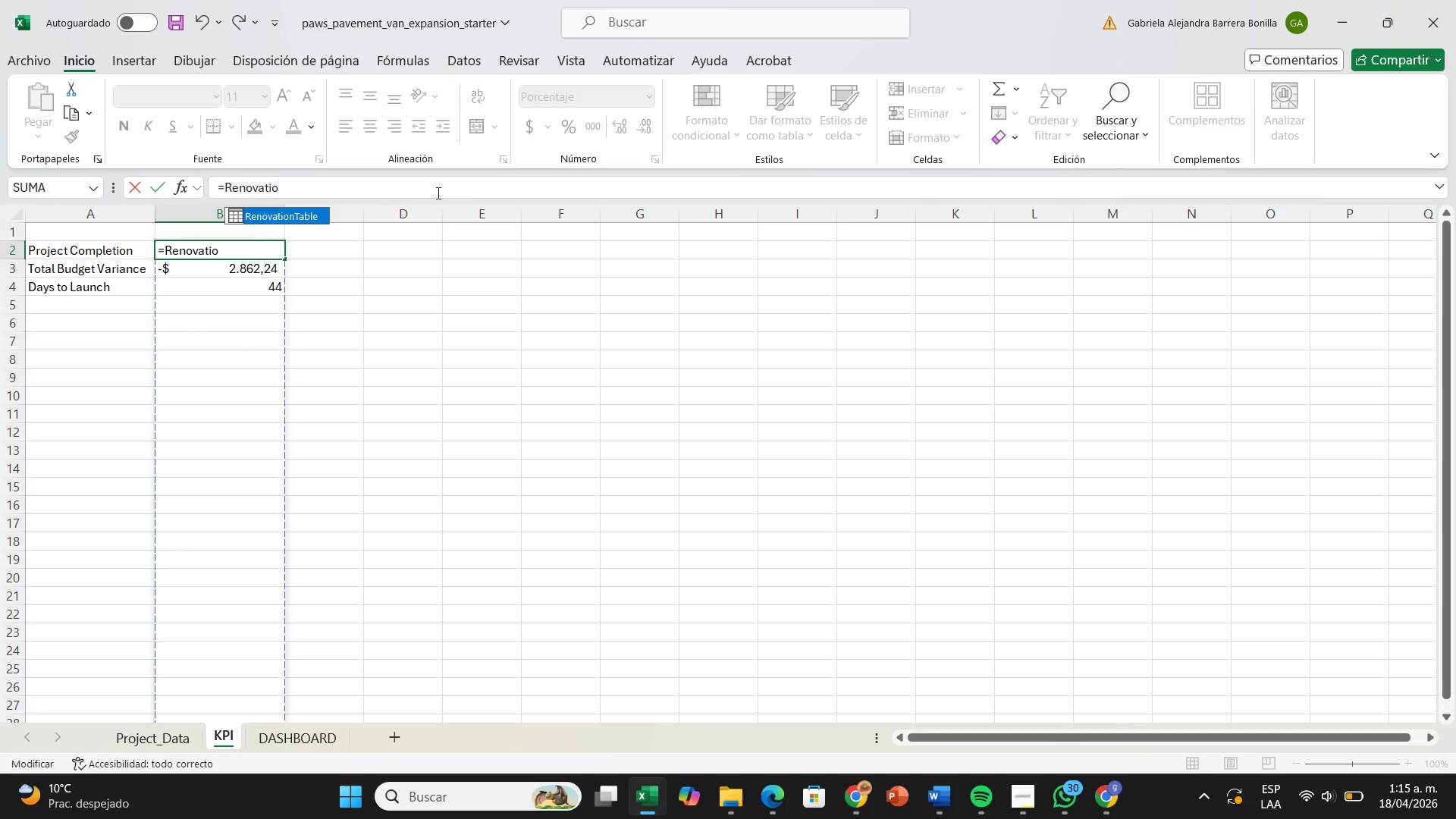 
hold_key(key=Backspace, duration=0.97)
 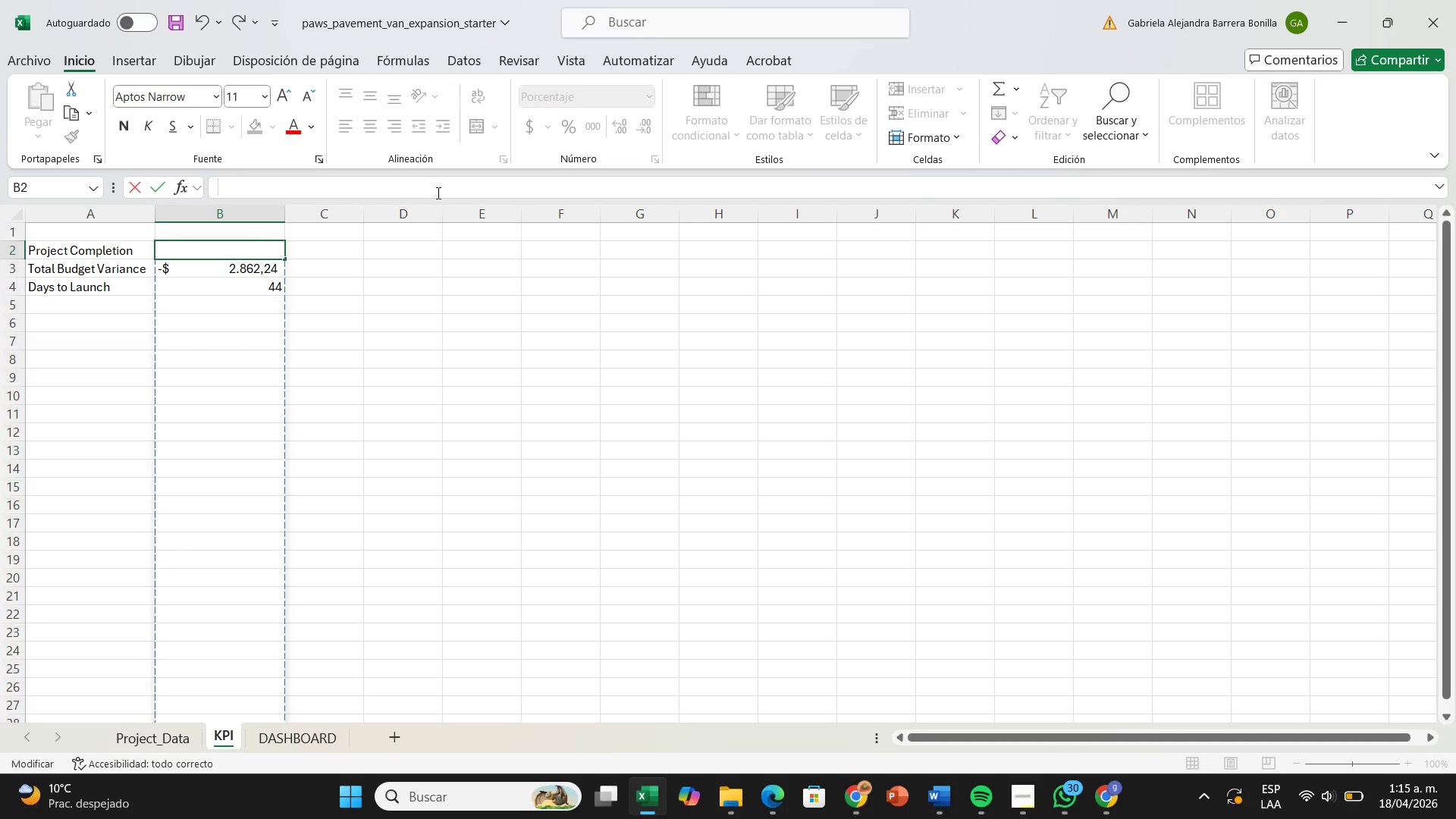 
key(Enter)
 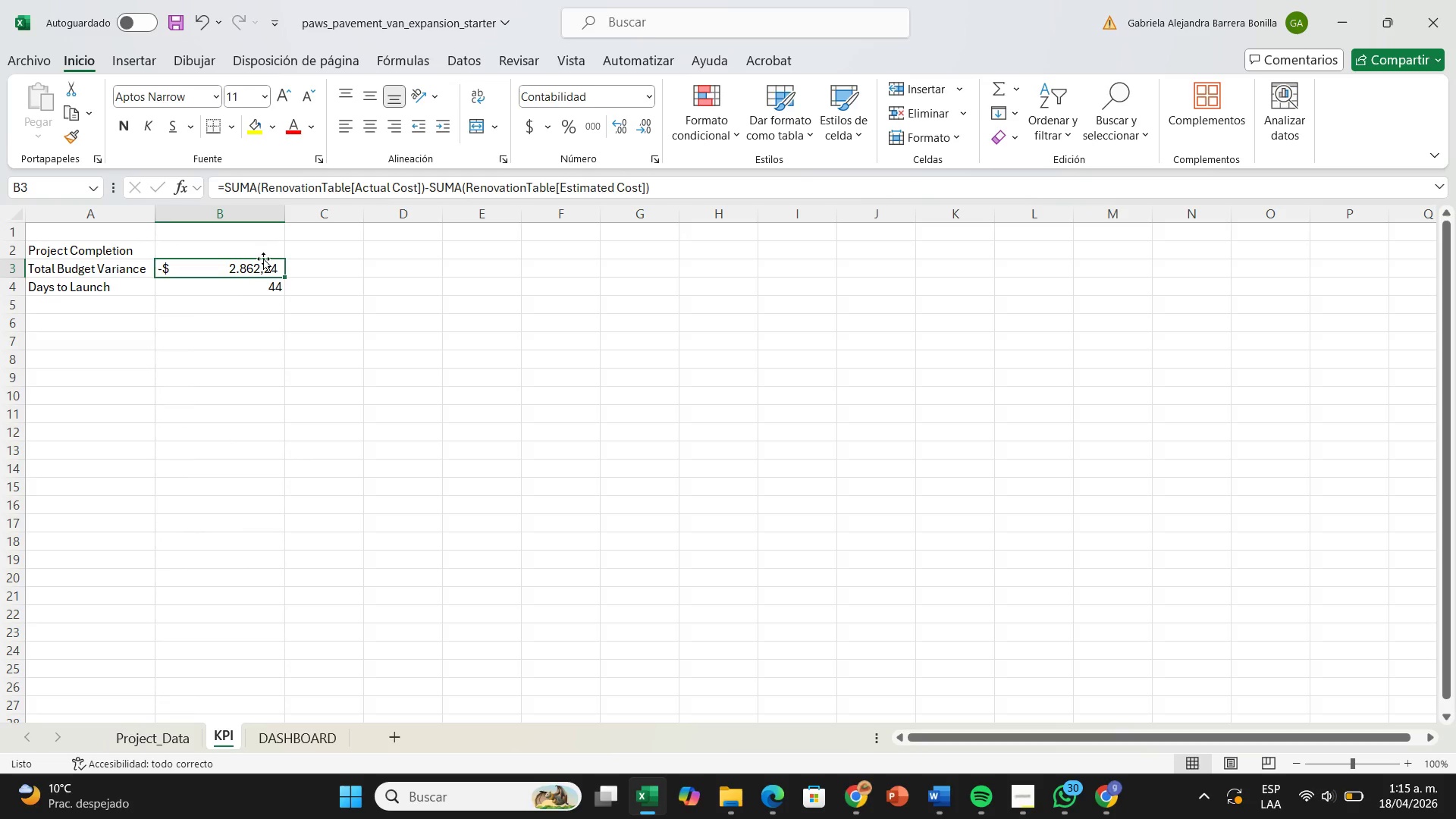 
left_click([263, 246])
 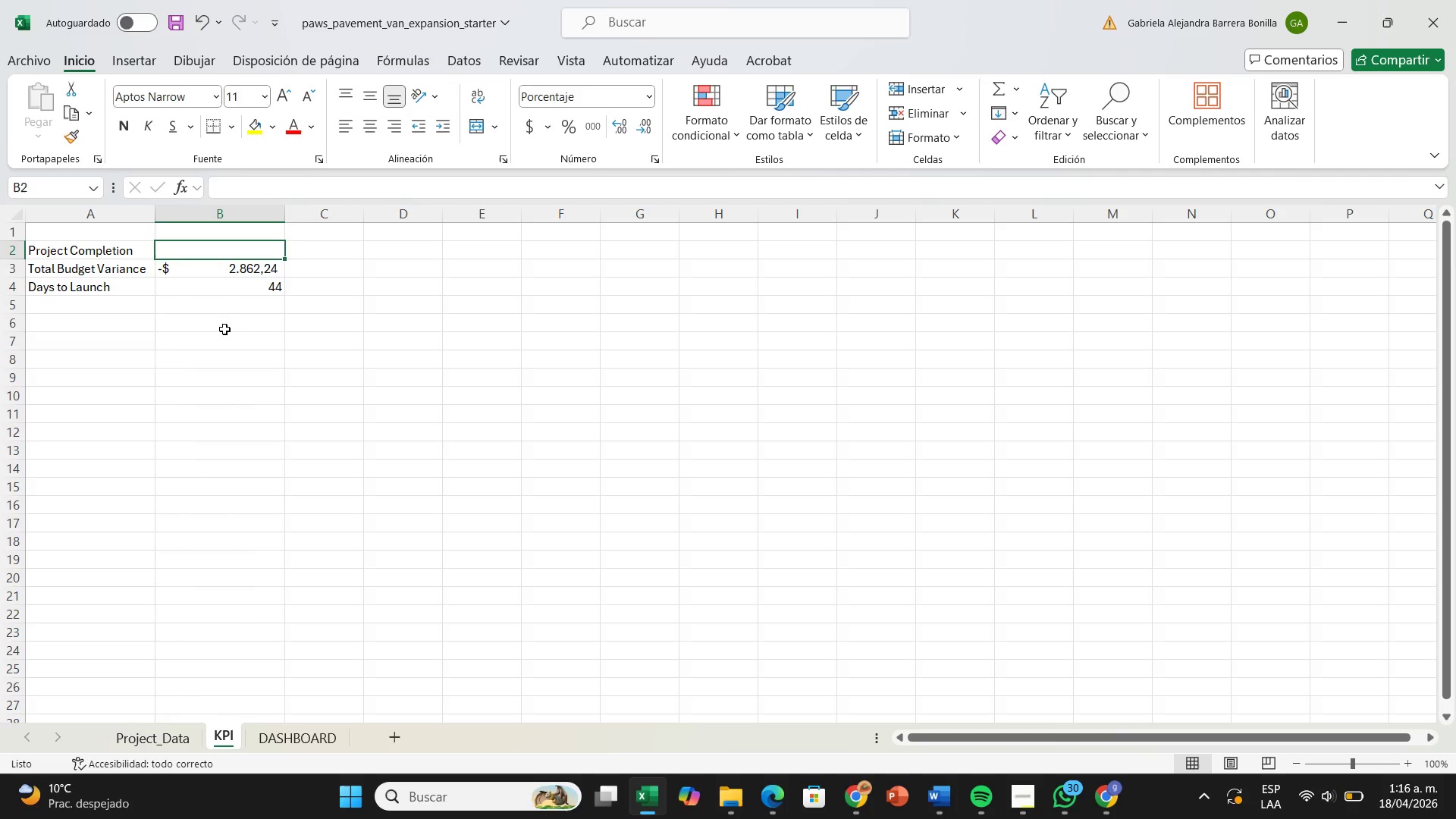 
left_click([290, 179])
 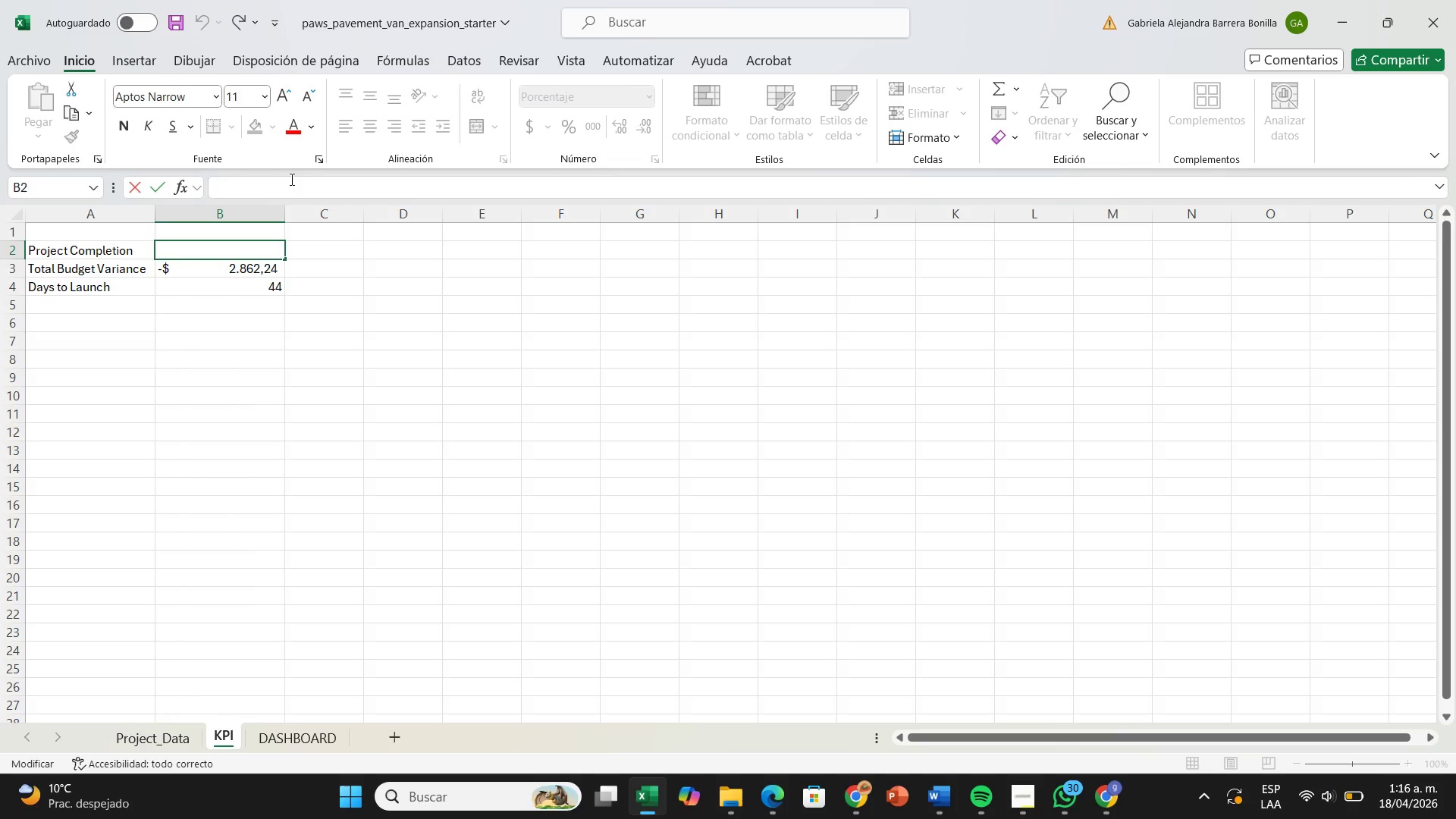 
type()PRO)
 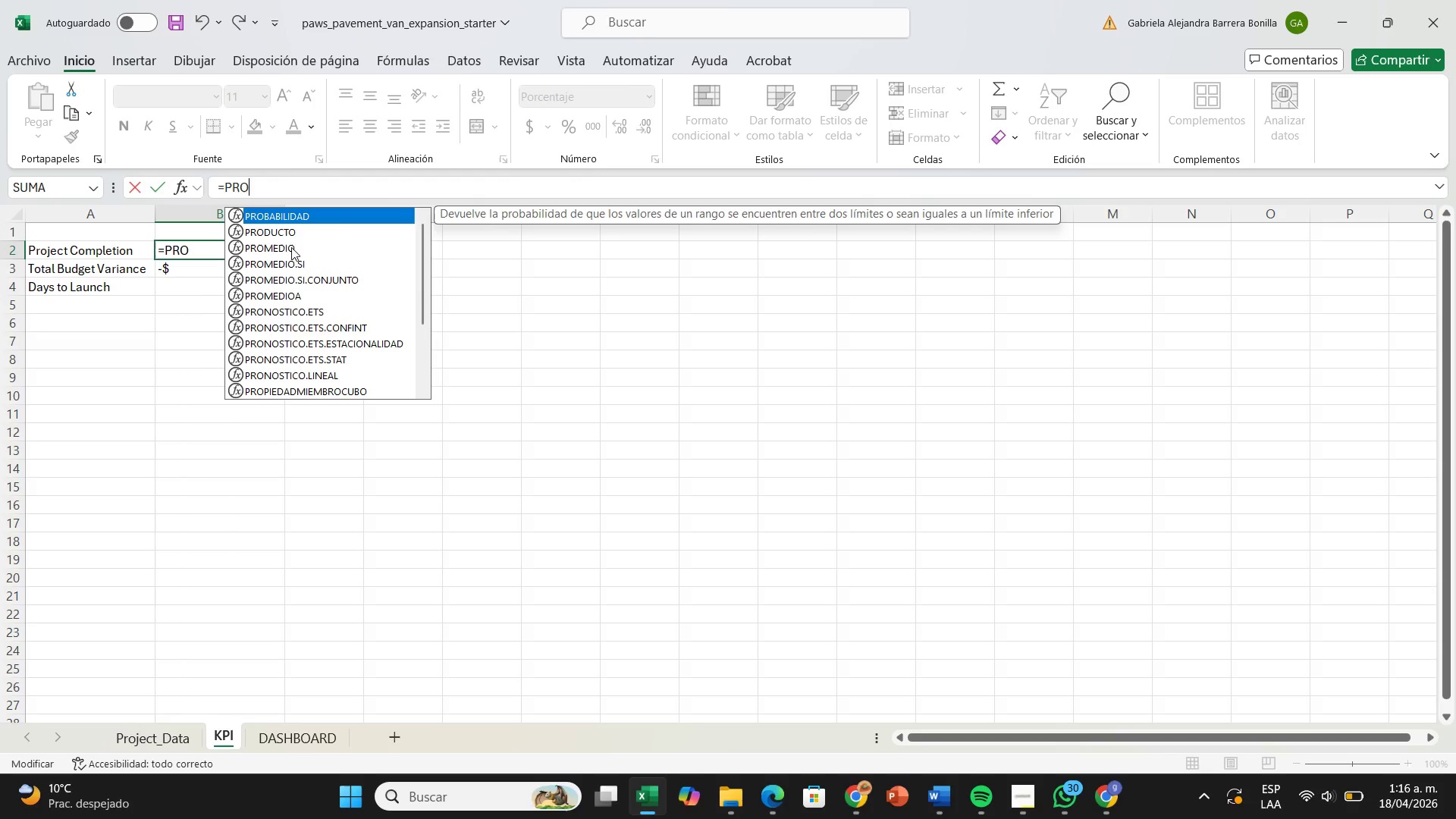 
double_click([290, 242])
 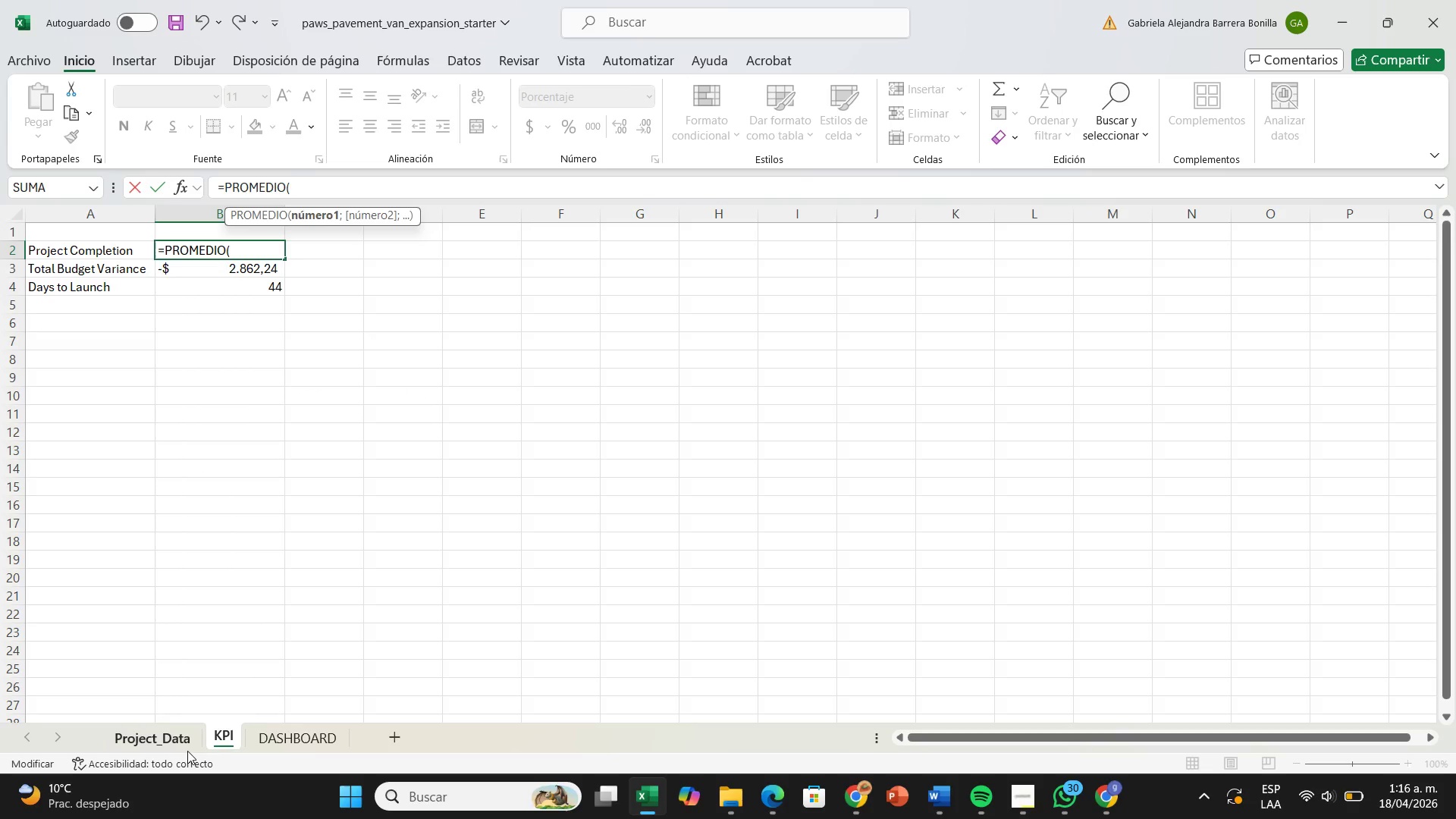 
left_click([187, 751])
 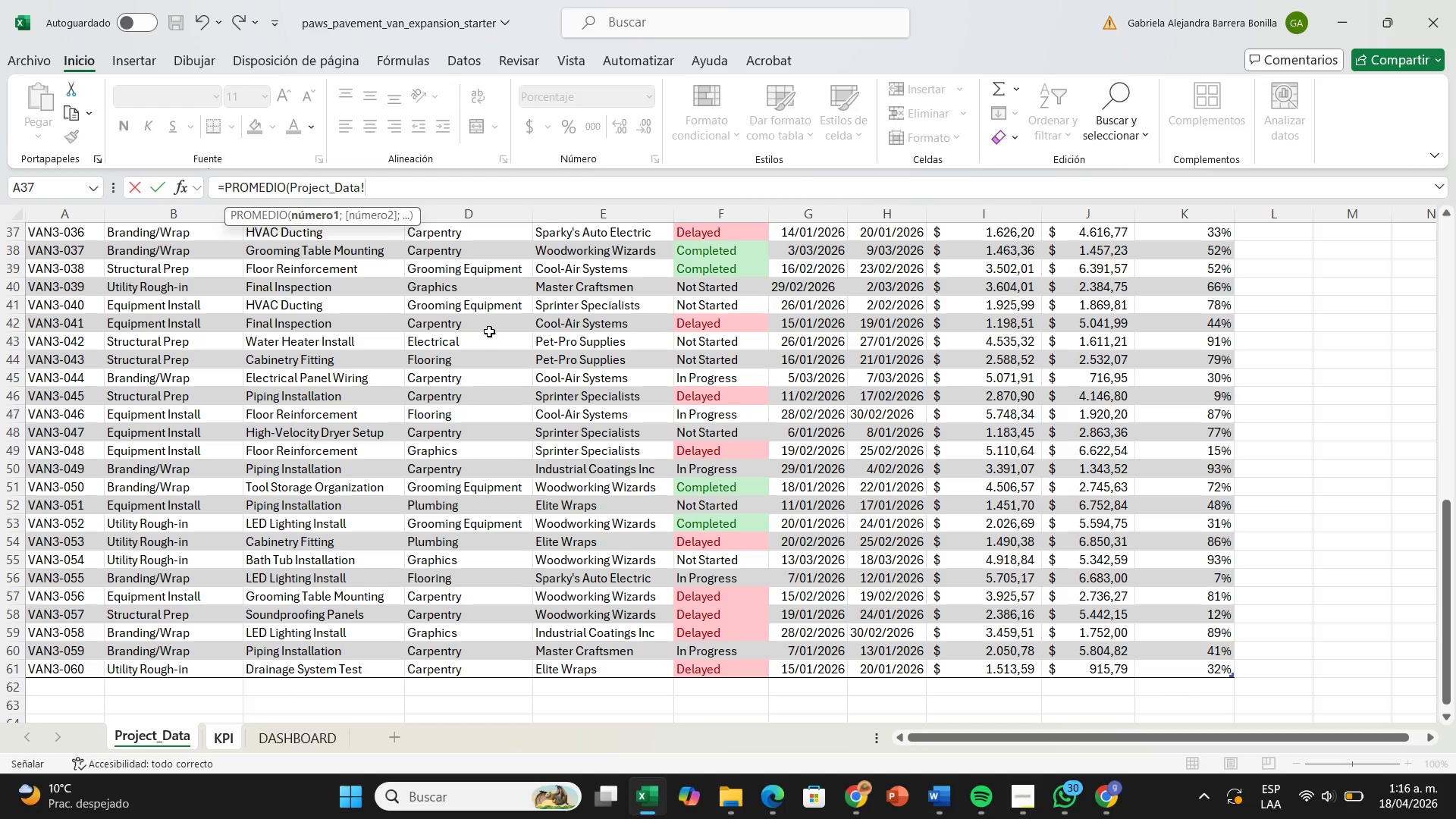 
wait(8.91)
 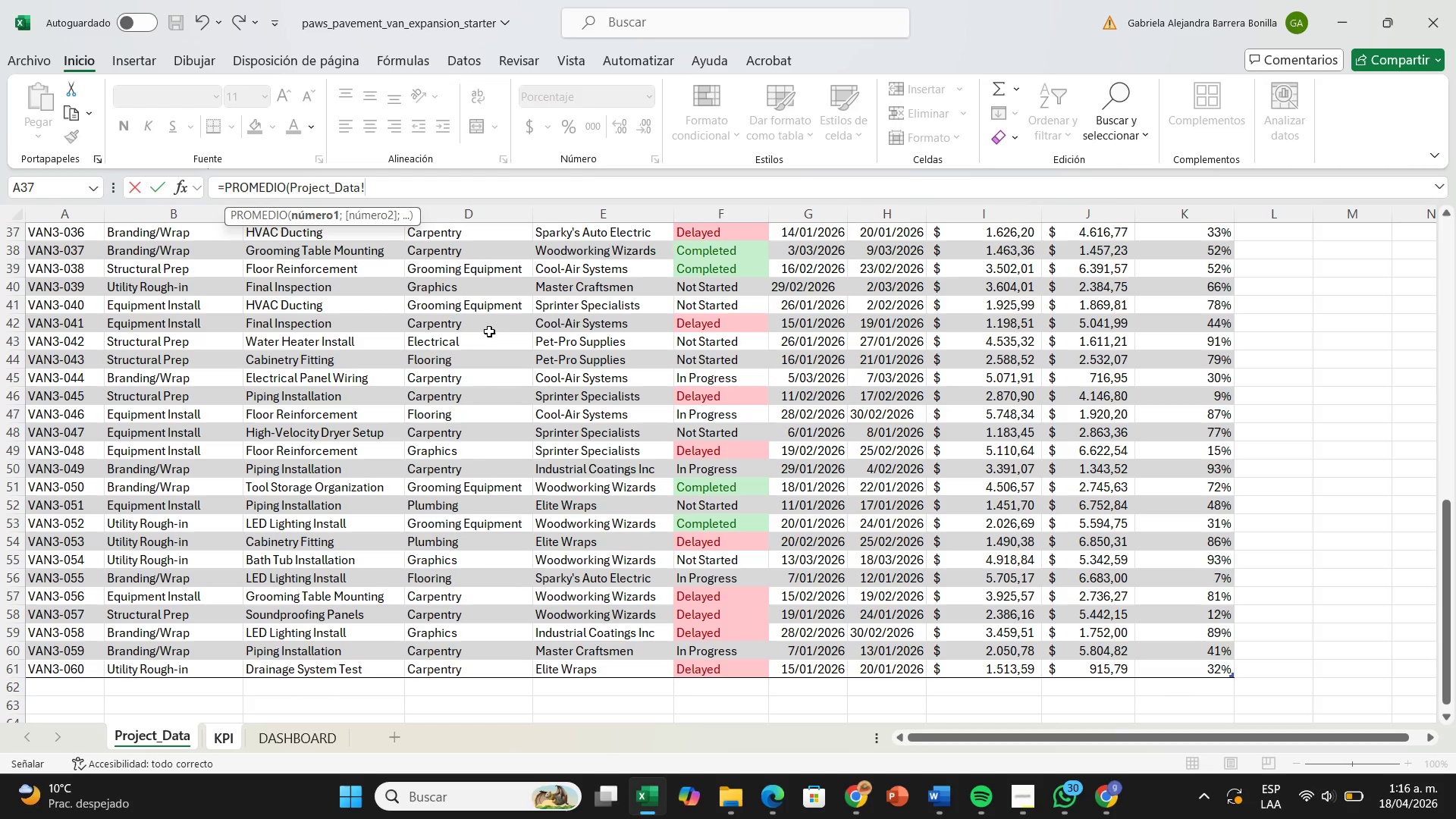 
type(K2>K60()
 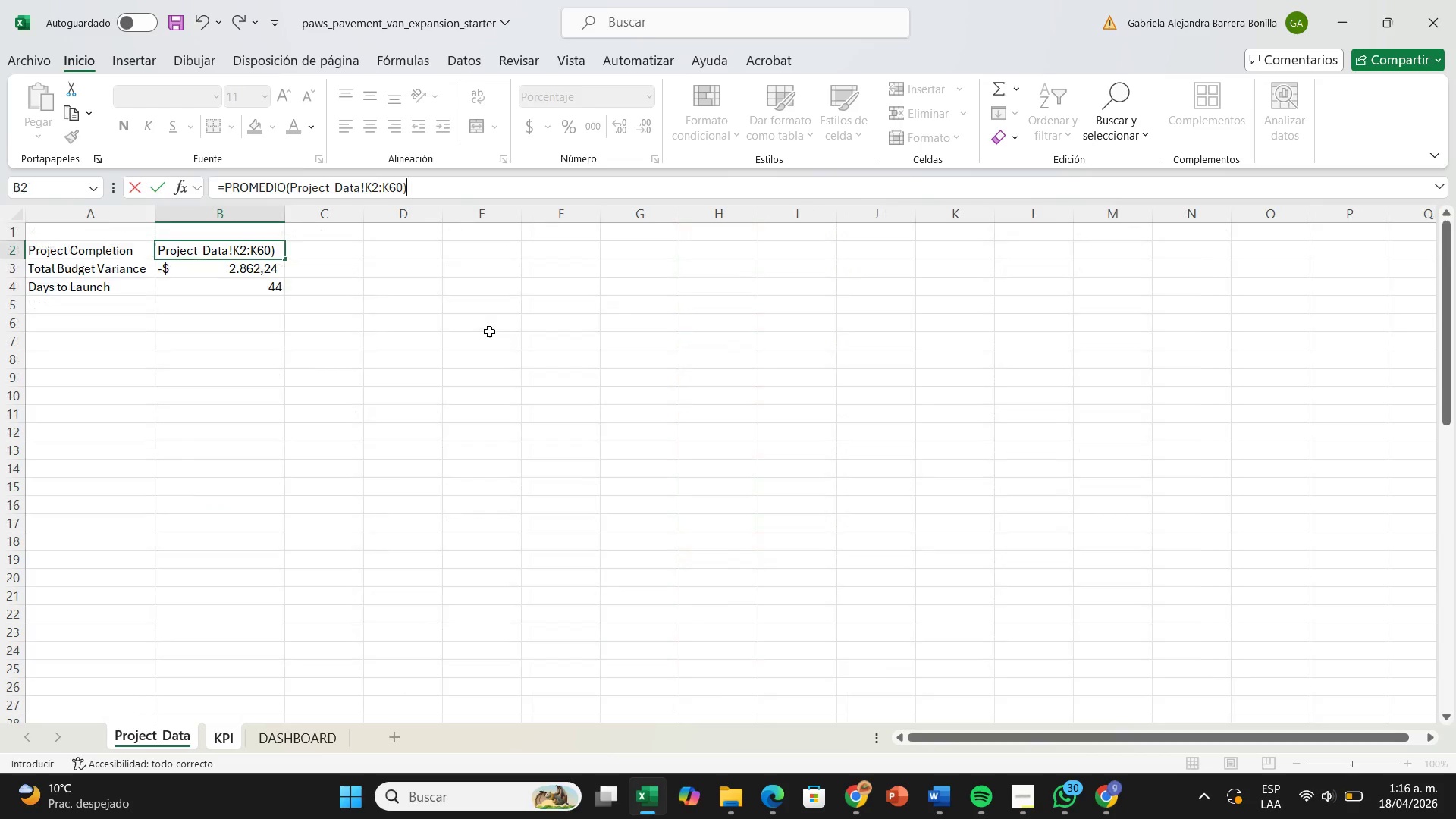 
 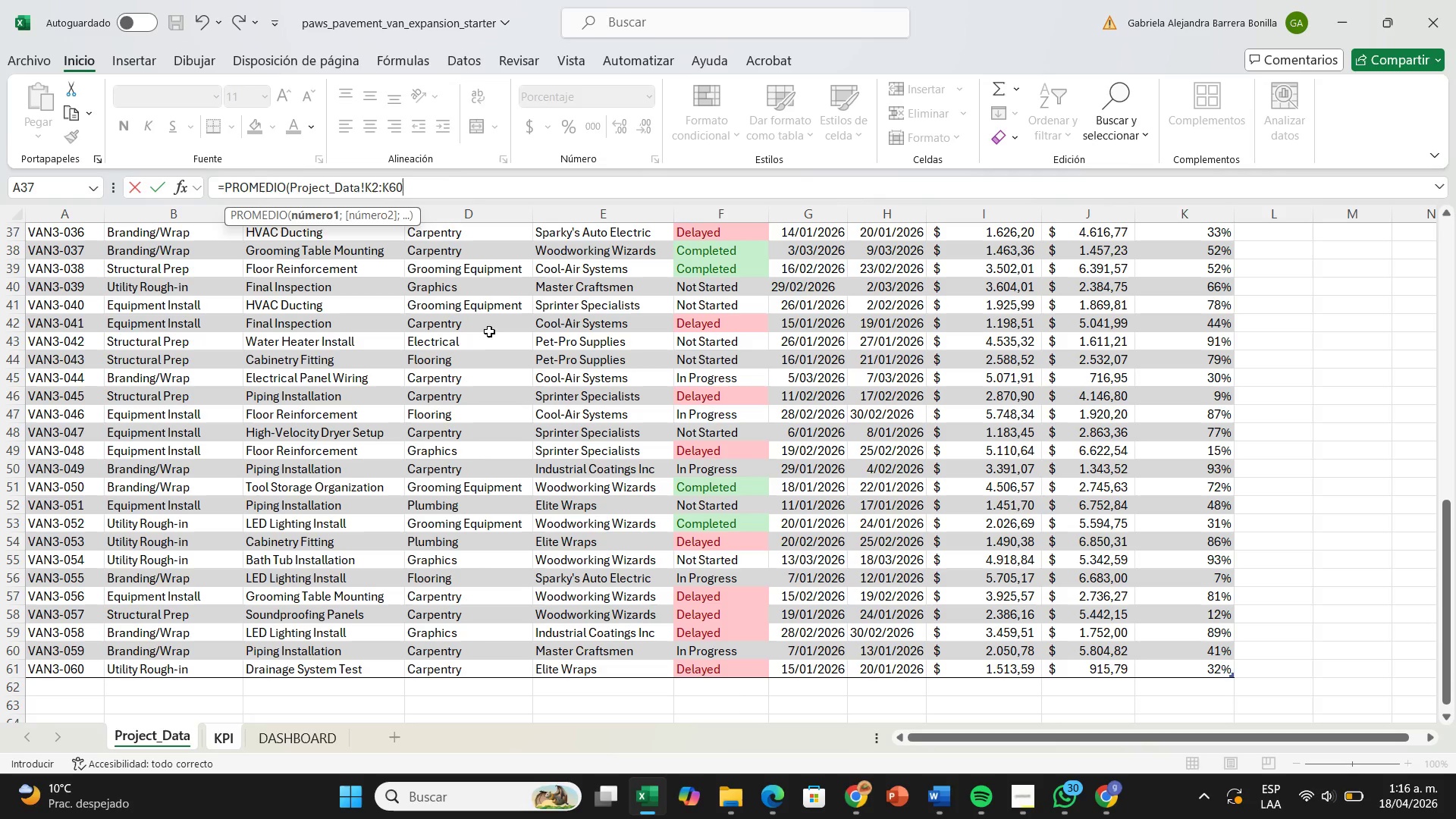 
key(Enter)
 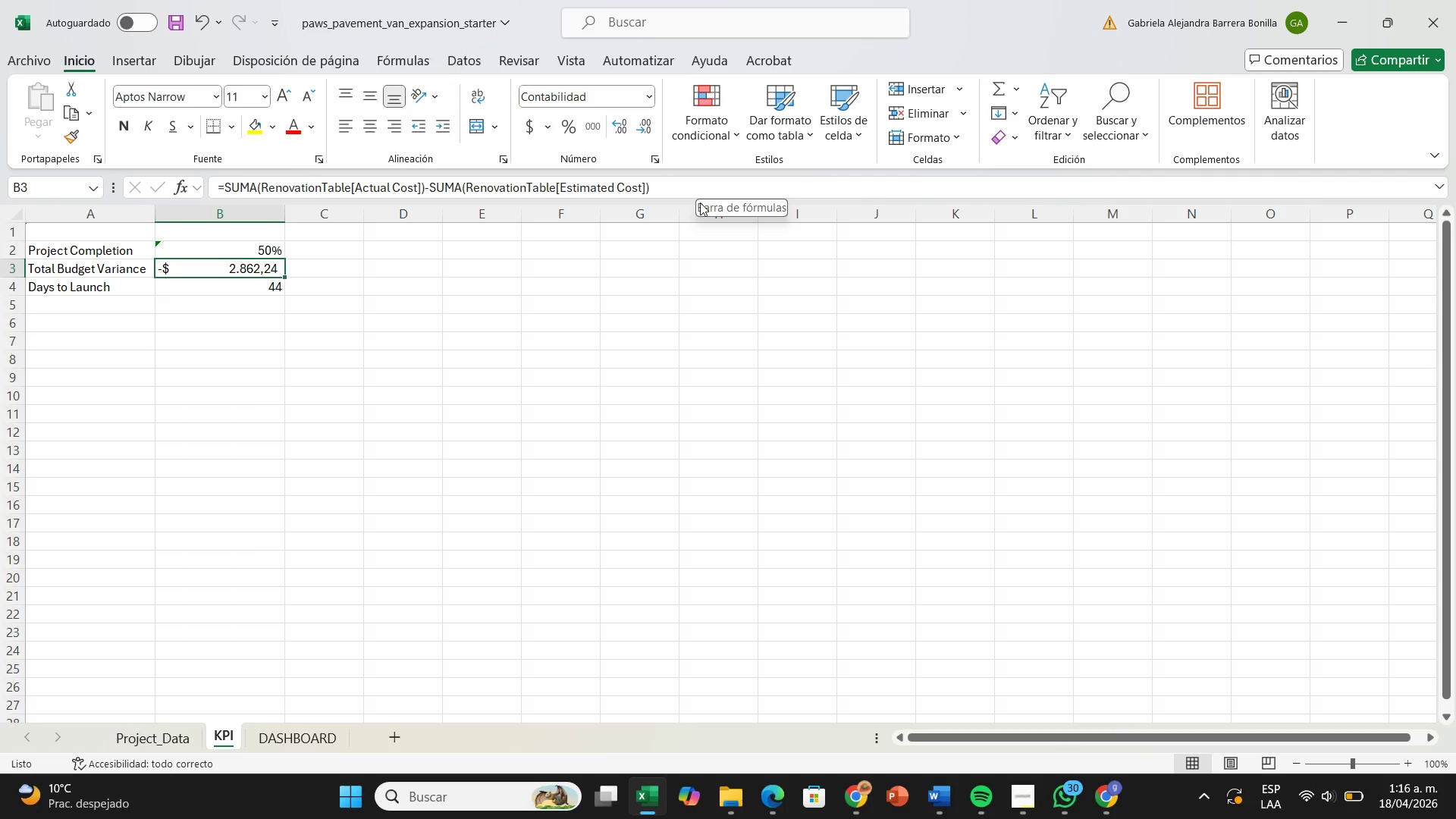 
wait(24.42)
 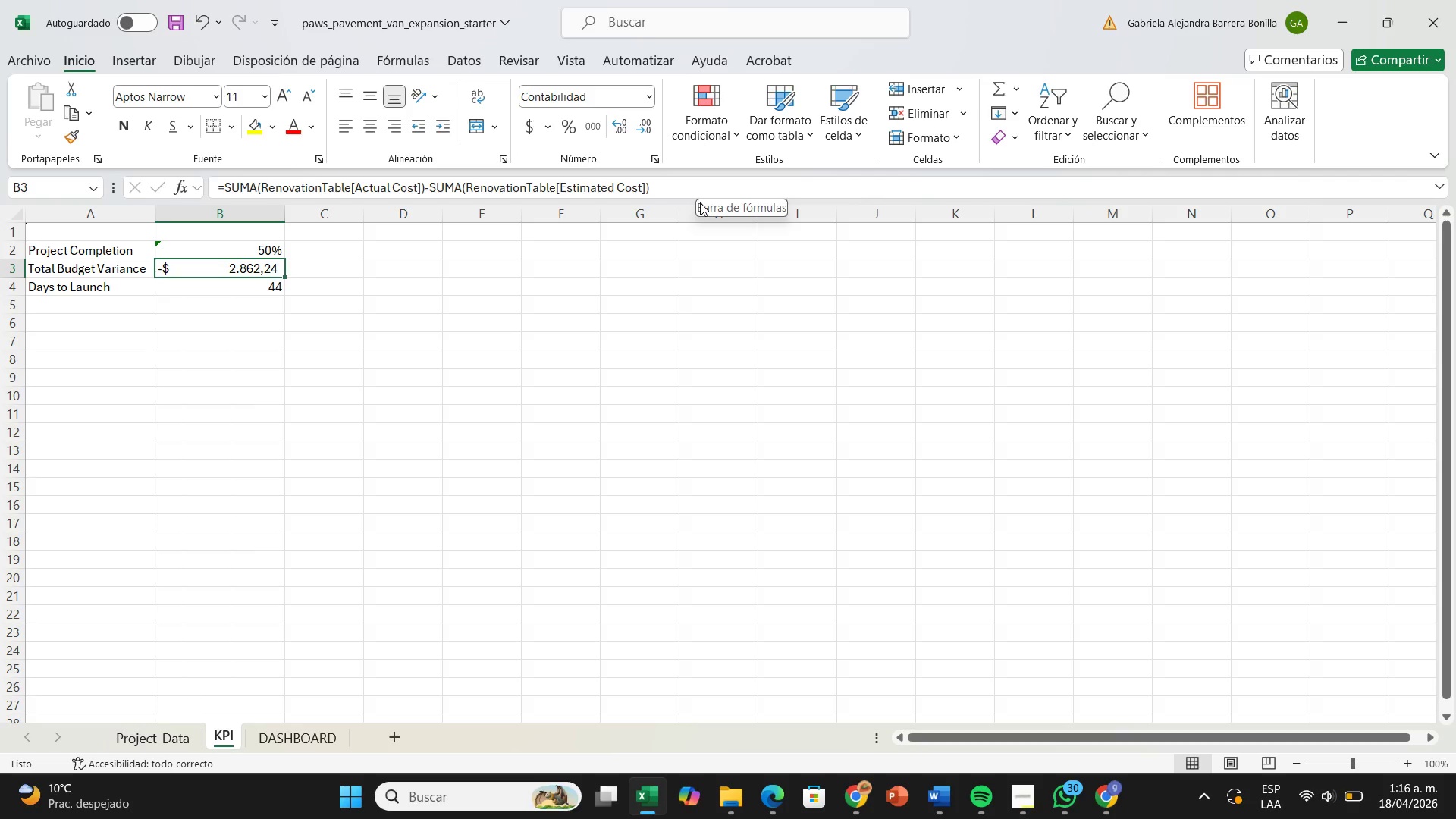 
left_click_drag(start_coordinate=[700, 202], to_coordinate=[680, 205])
 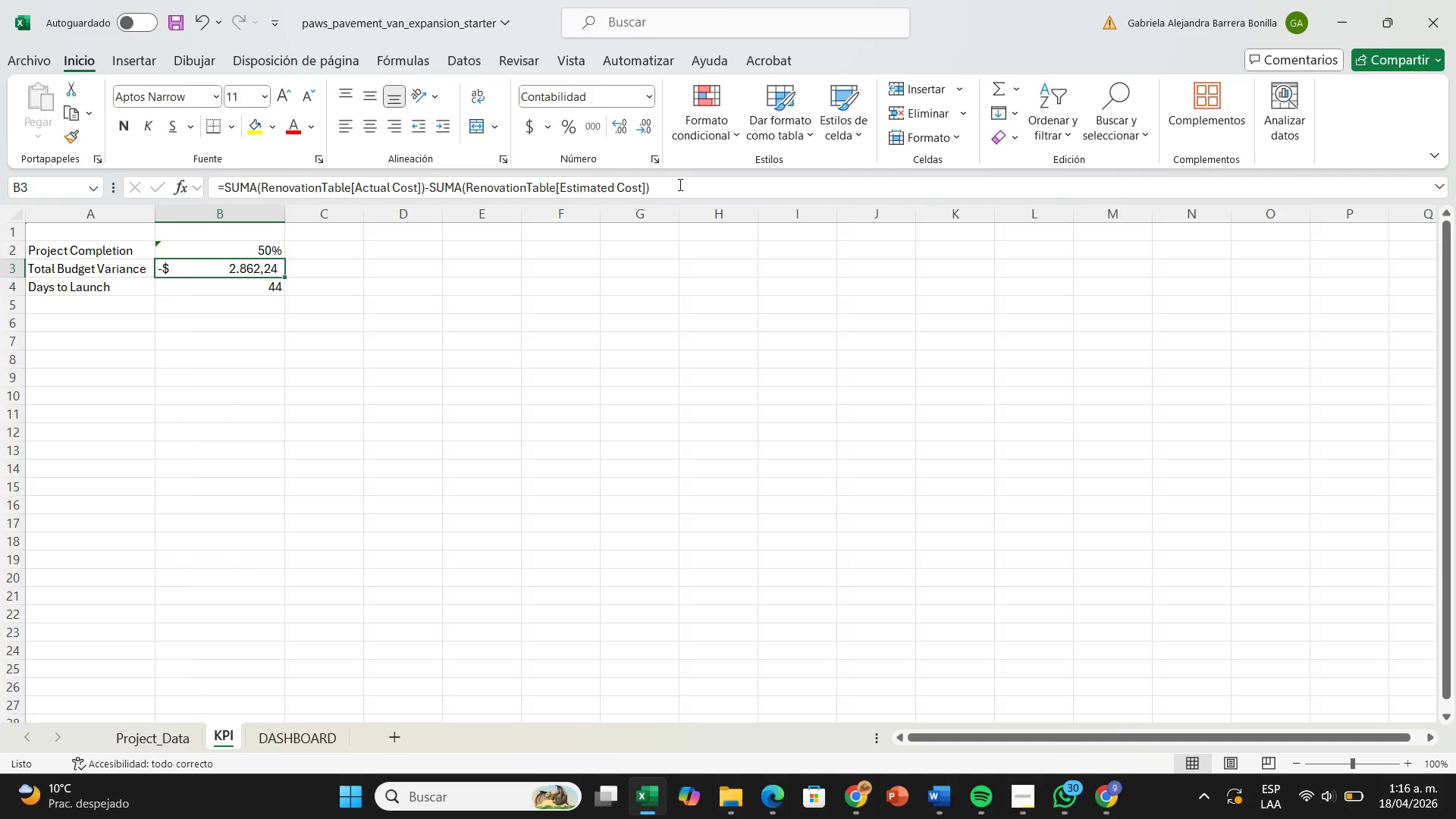 
left_click([679, 184])
 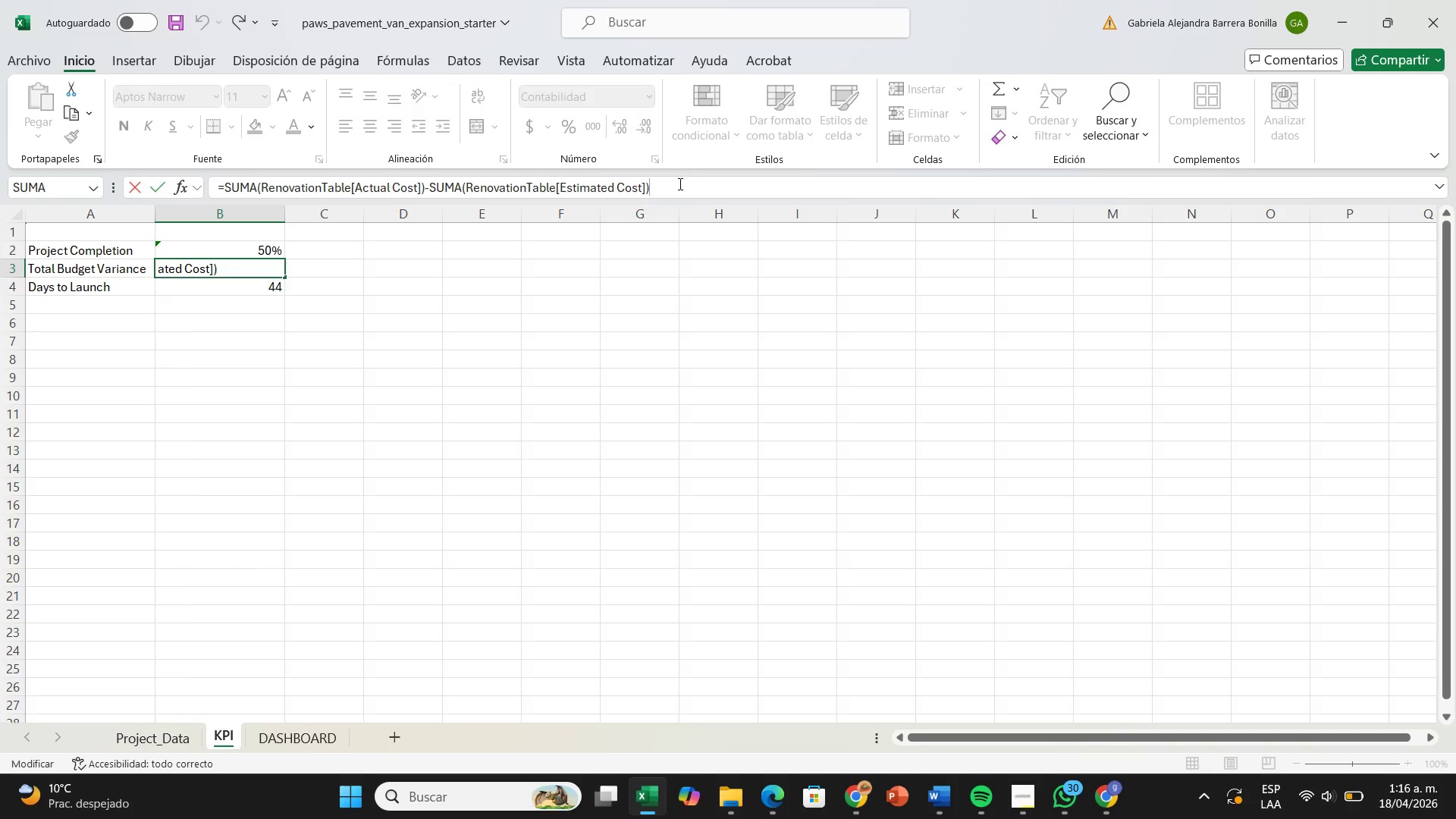 
double_click([679, 184])
 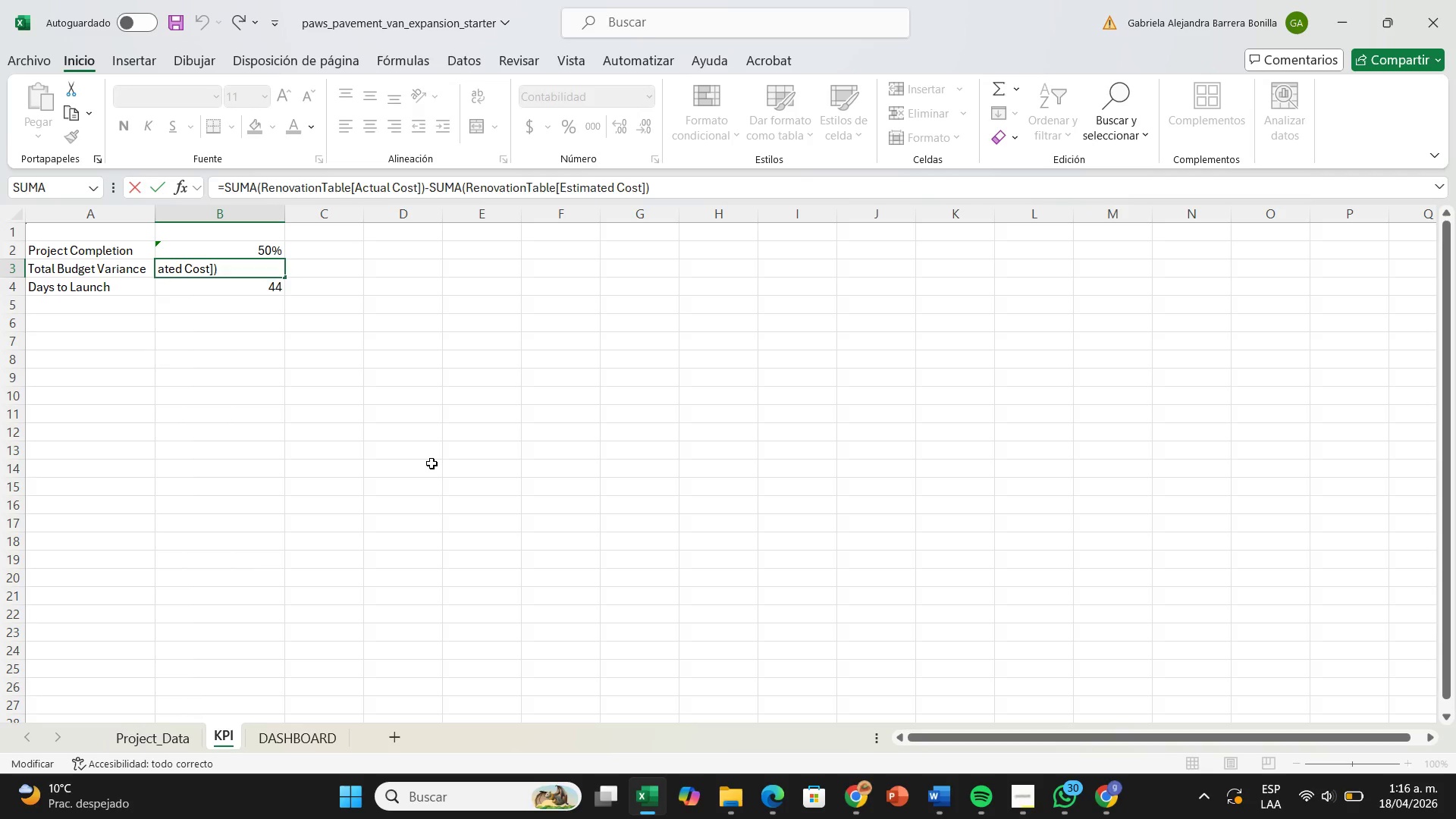 
key(Enter)
 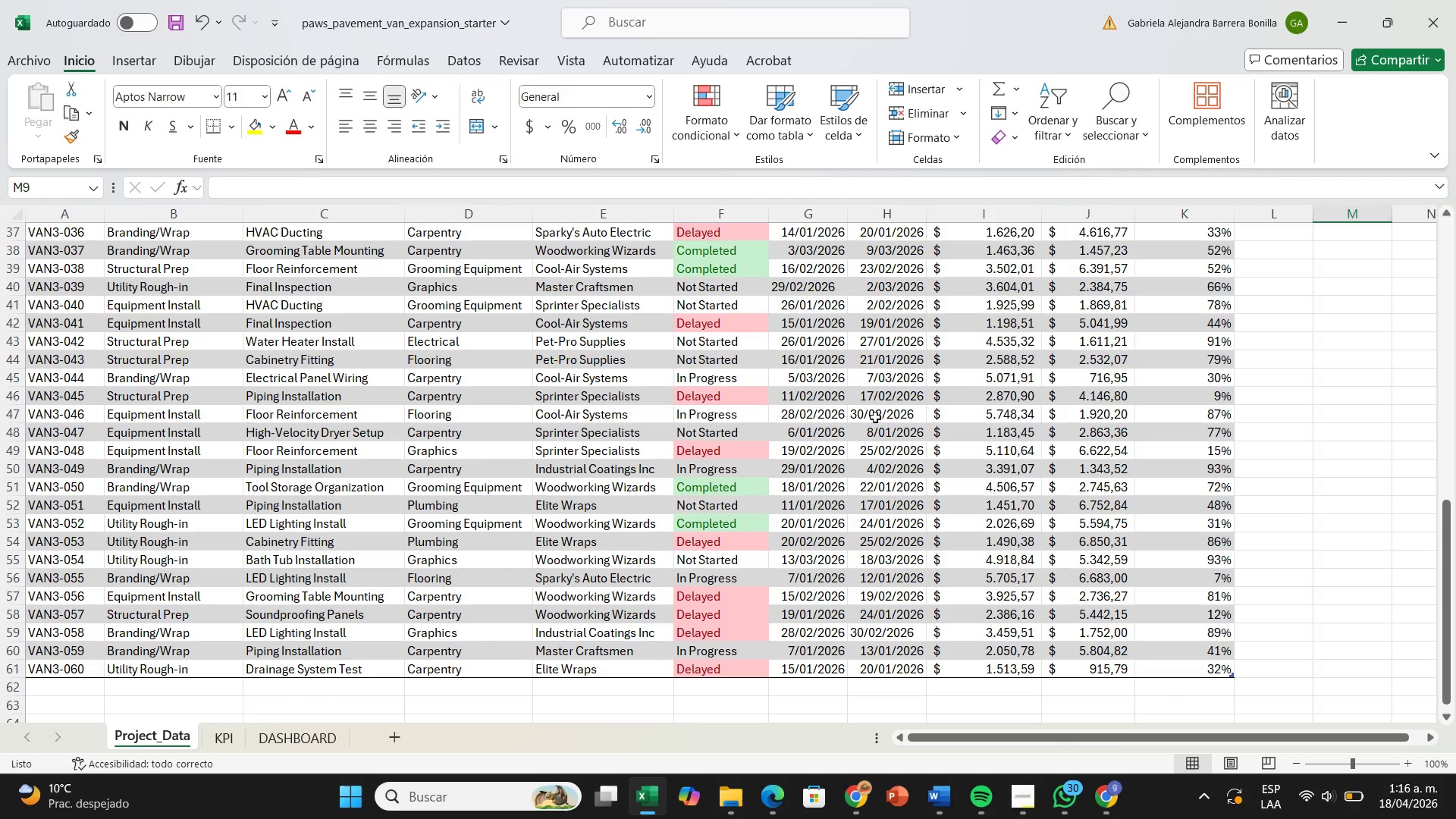 
scroll: coordinate [992, 359], scroll_direction: up, amount: 12.0
 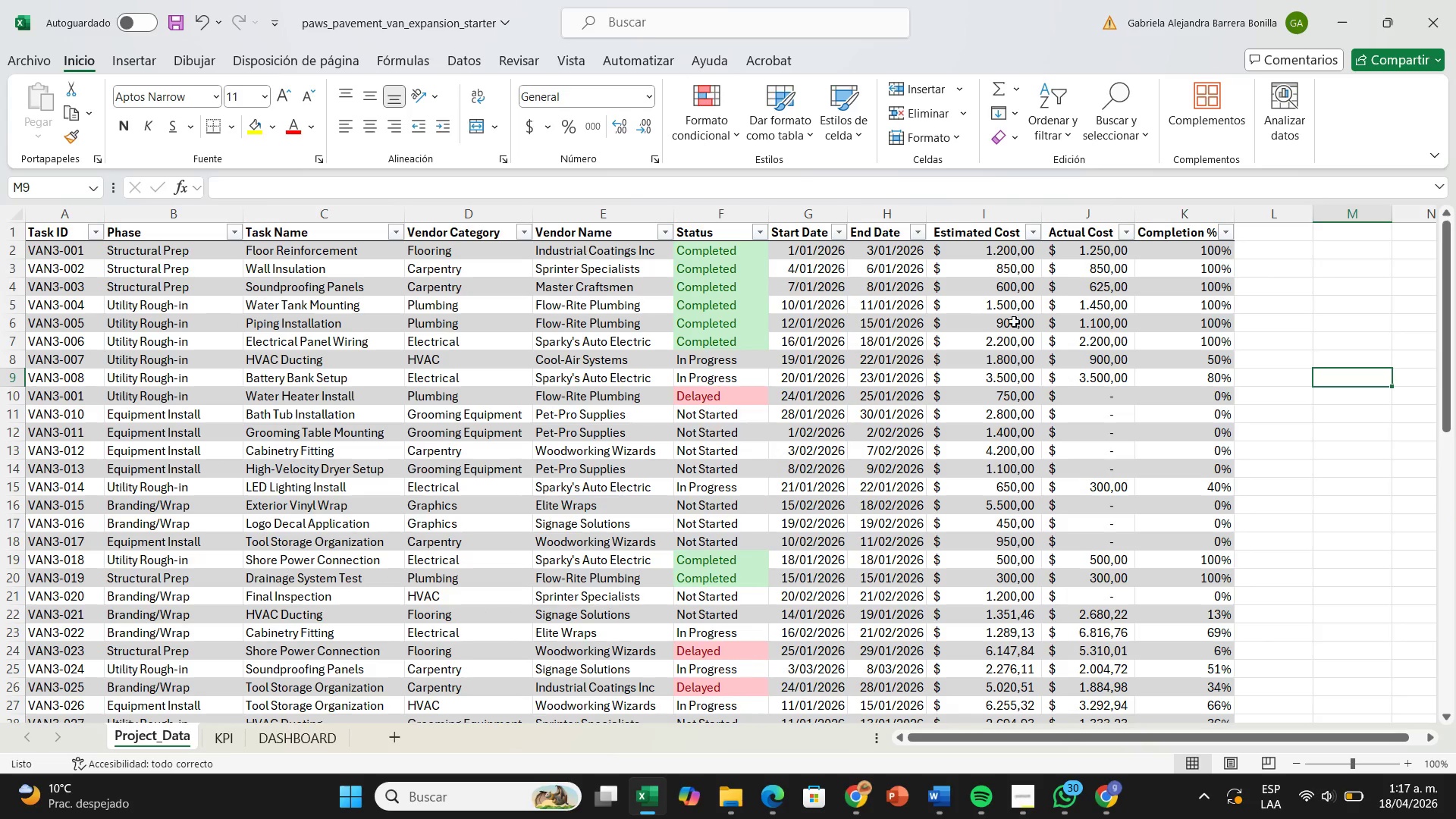 
wait(8.0)
 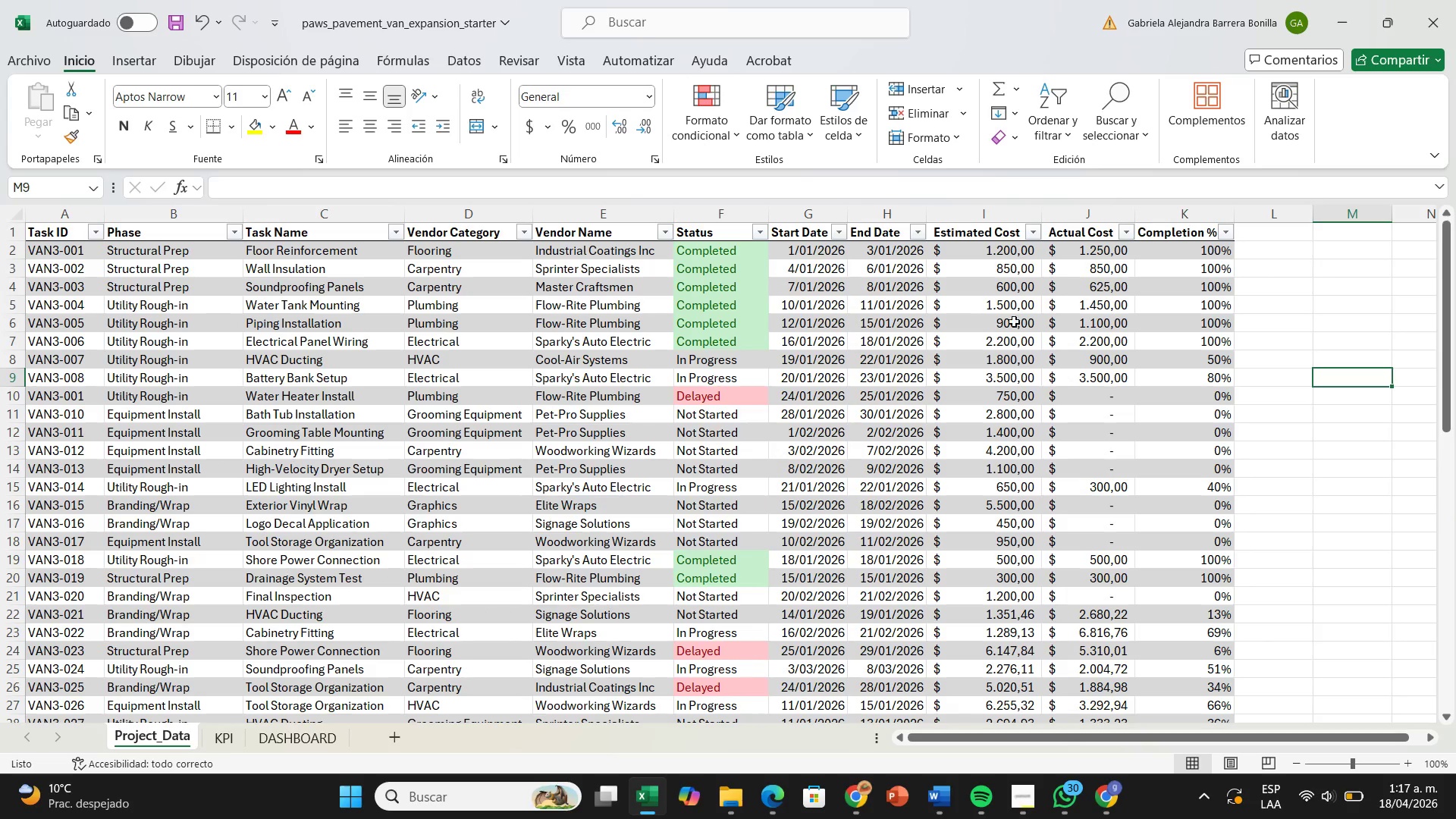 
left_click([345, 734])
 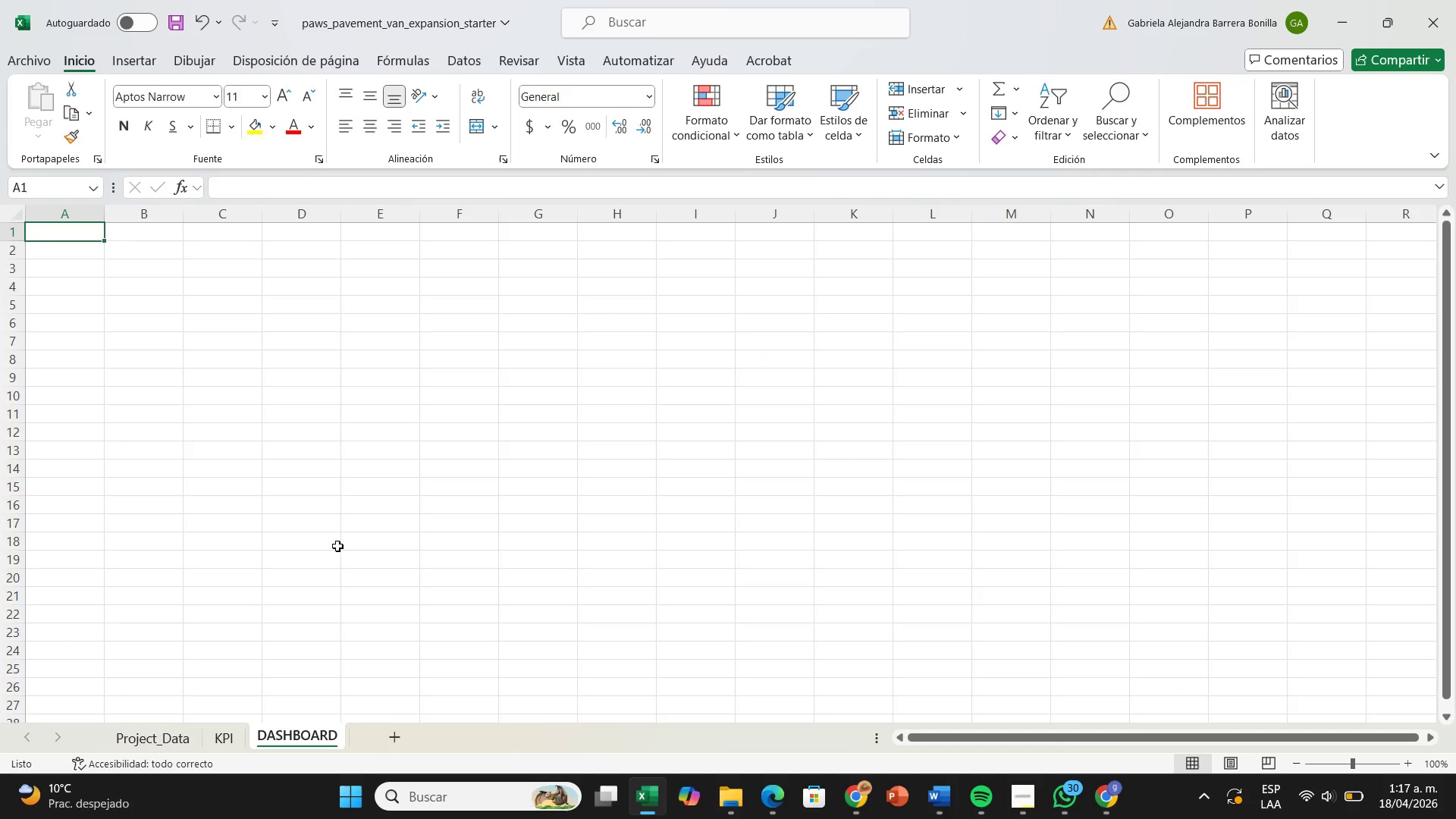 
scroll: coordinate [240, 568], scroll_direction: up, amount: 4.0
 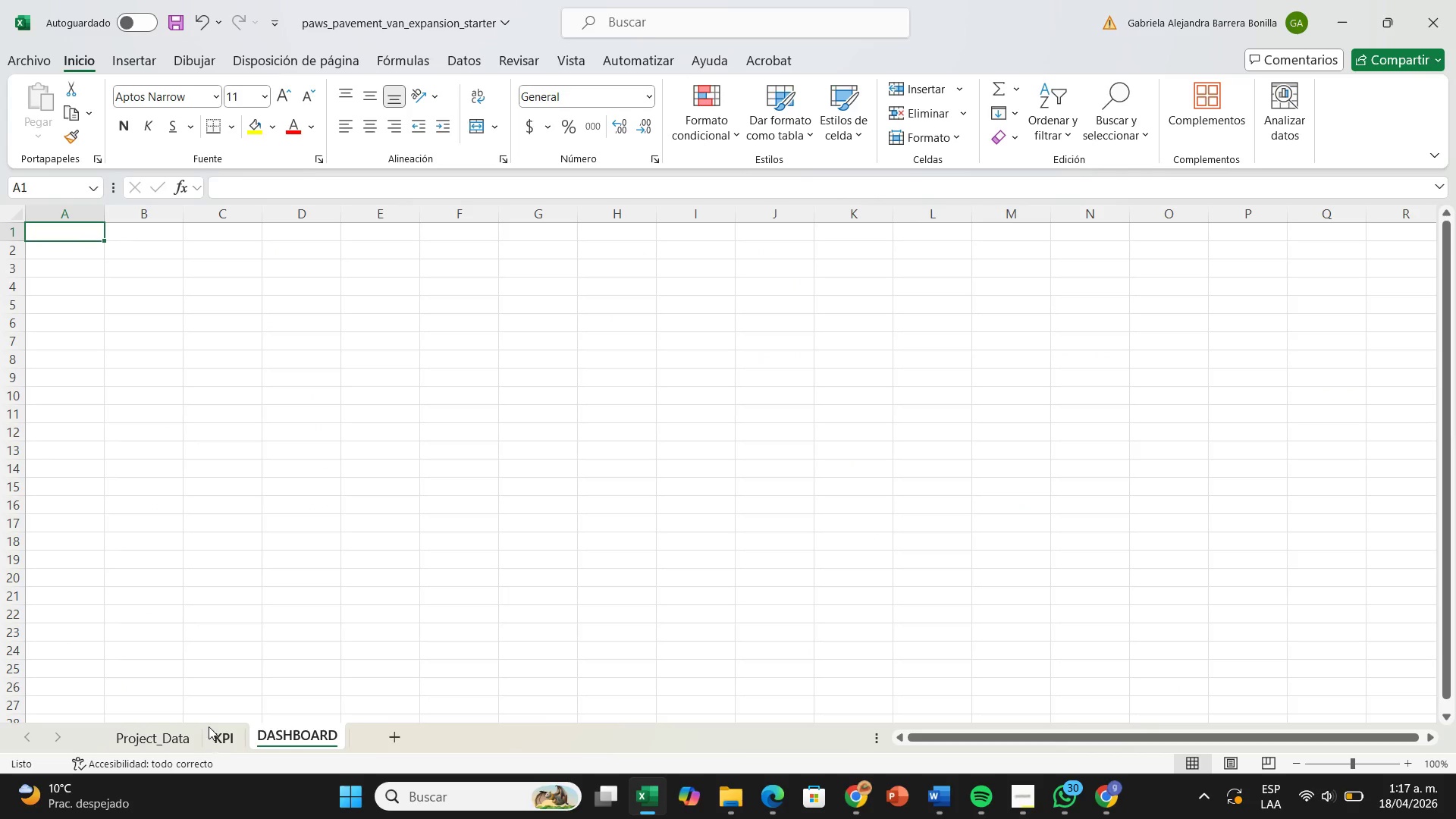 
left_click([209, 726])
 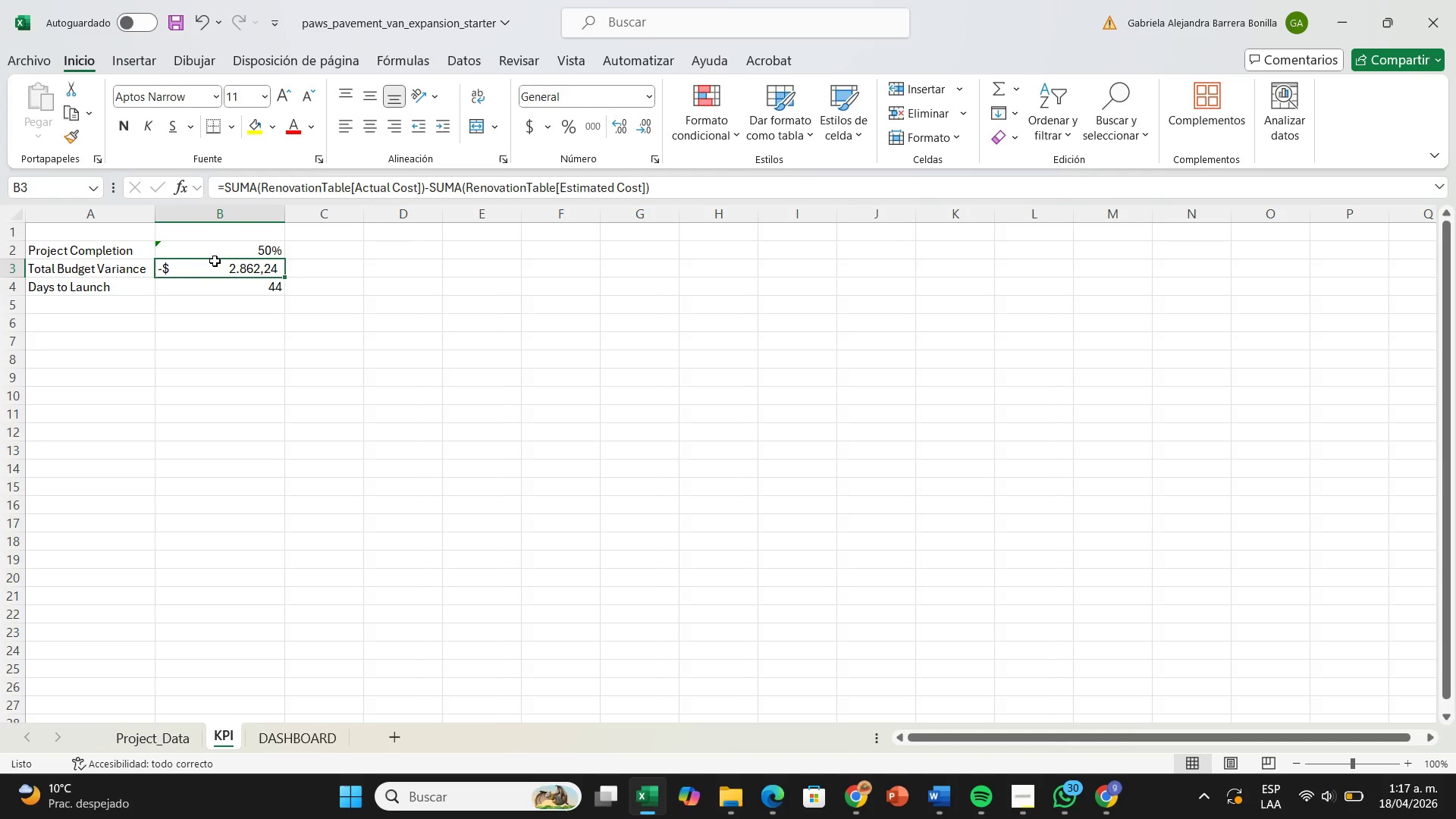 
double_click([215, 261])
 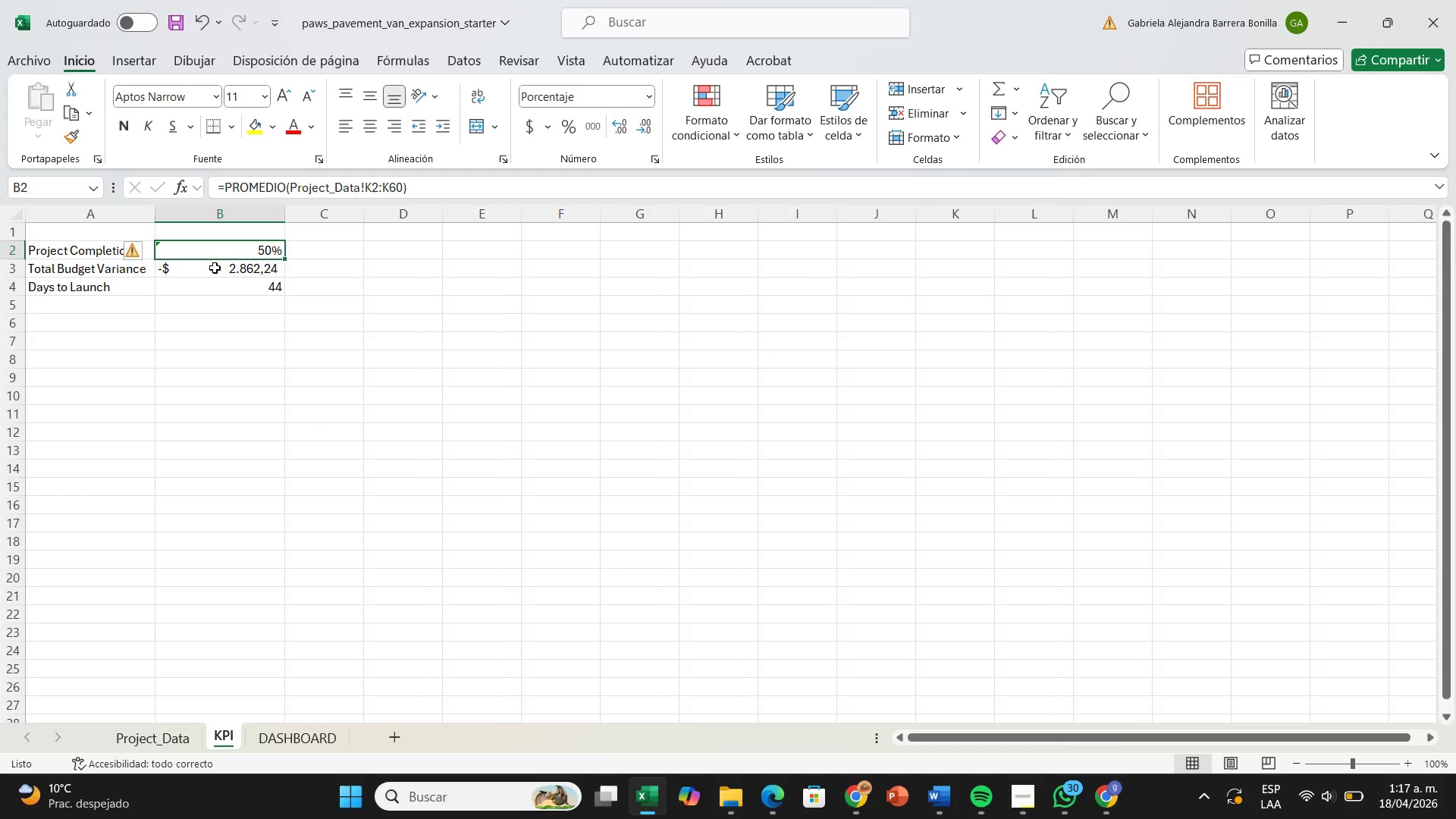 
left_click([215, 268])
 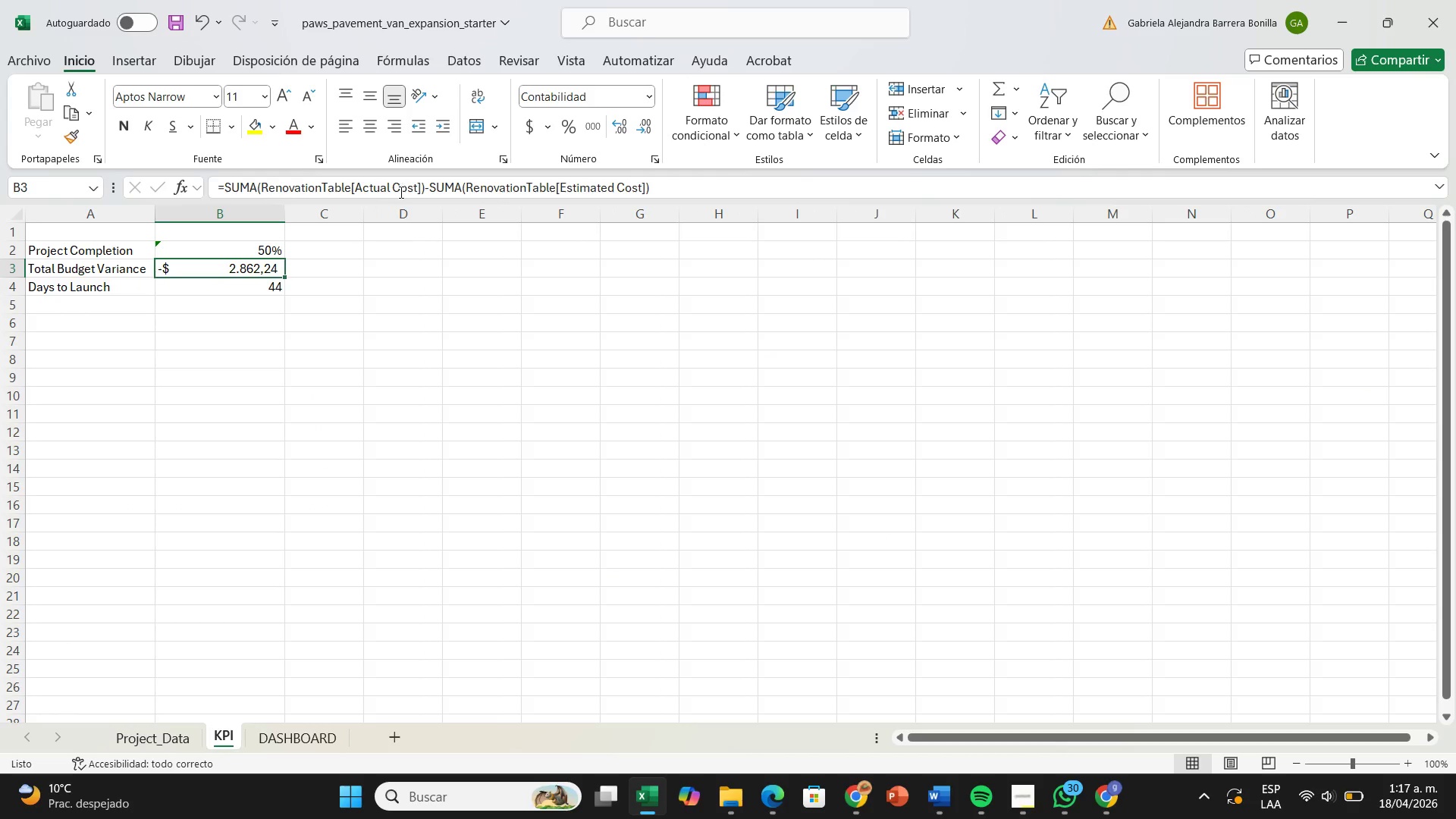 
left_click([400, 192])
 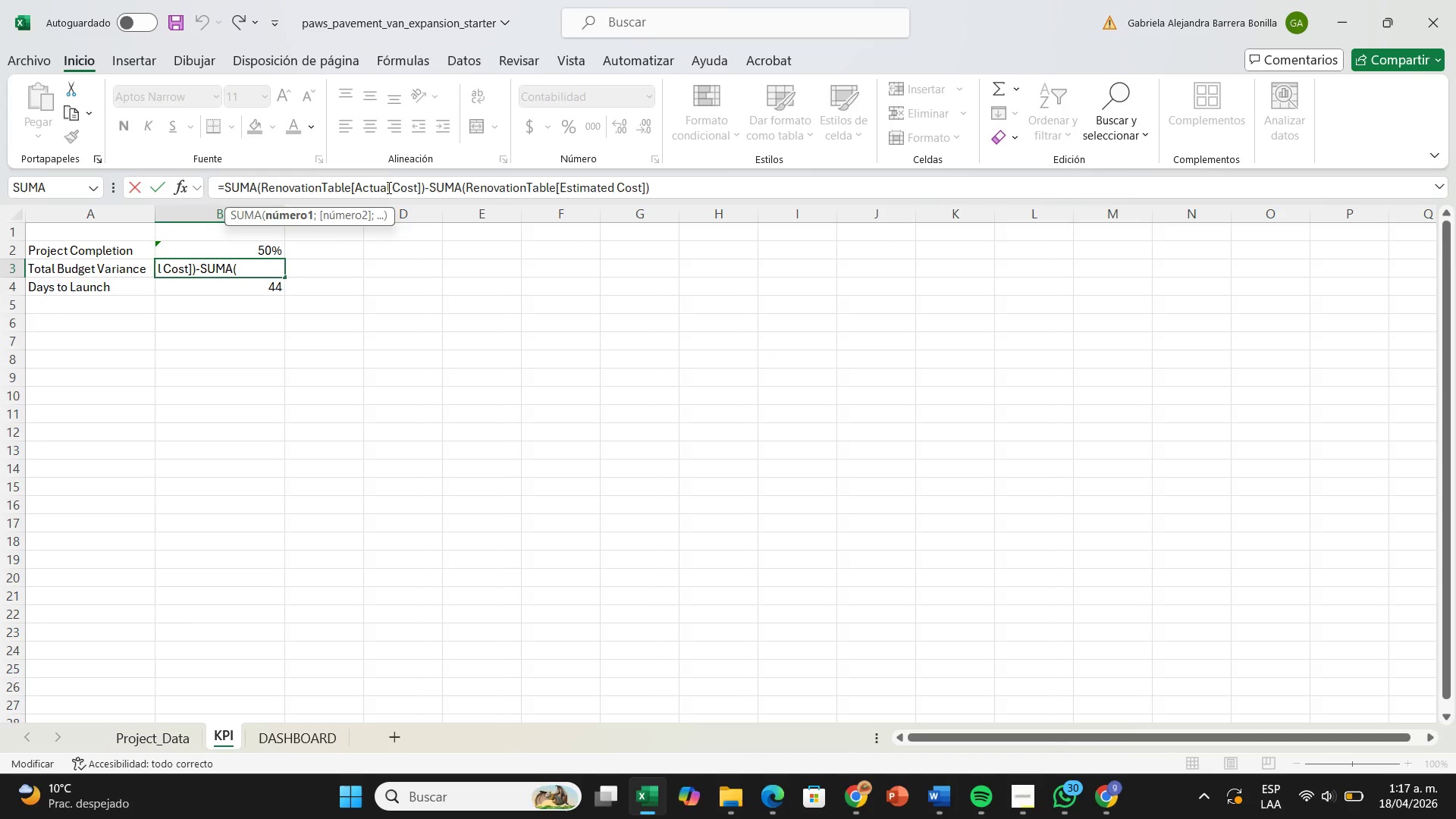 
left_click([386, 187])
 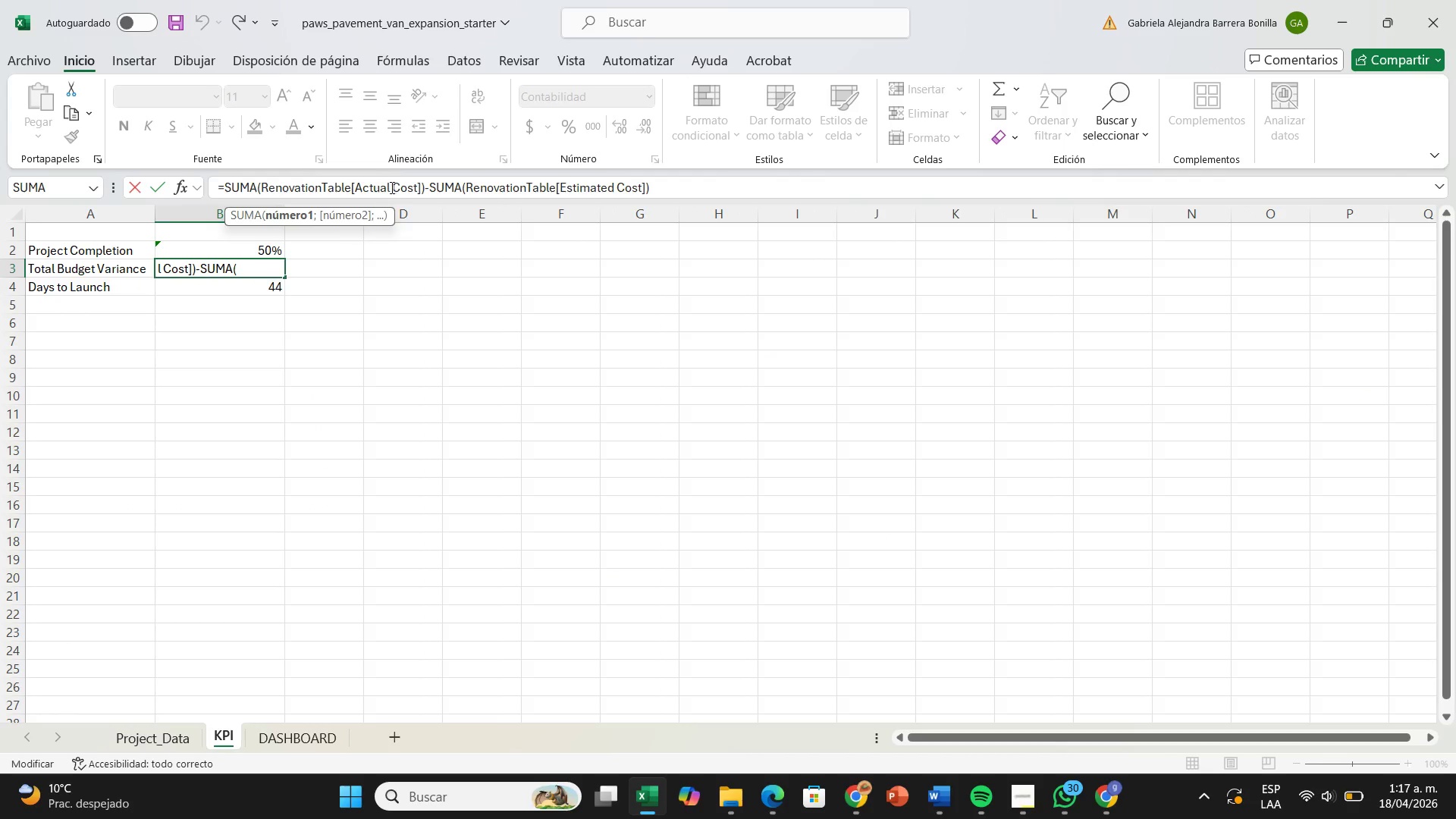 
left_click([389, 188])
 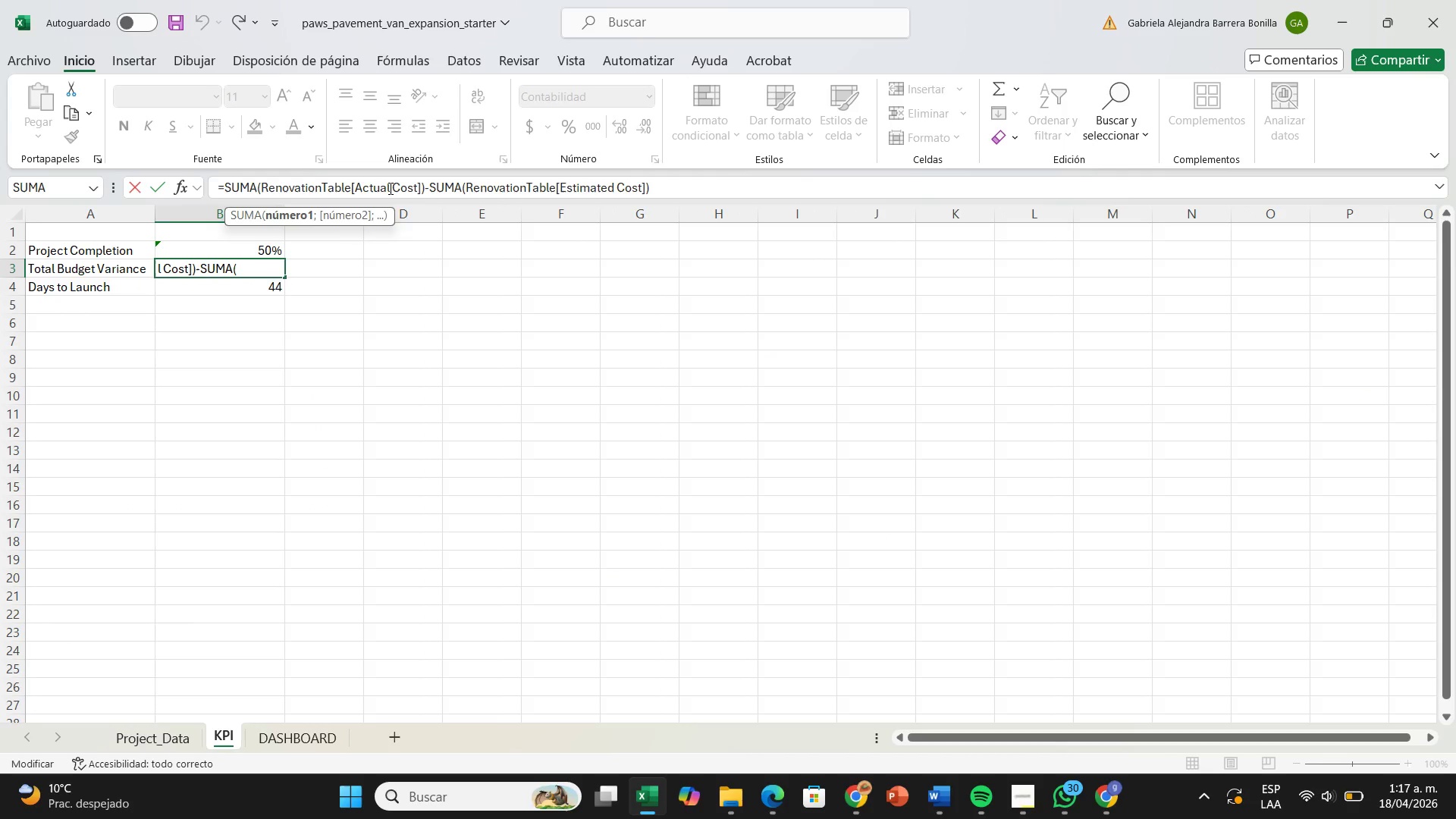 
key(Backspace)
 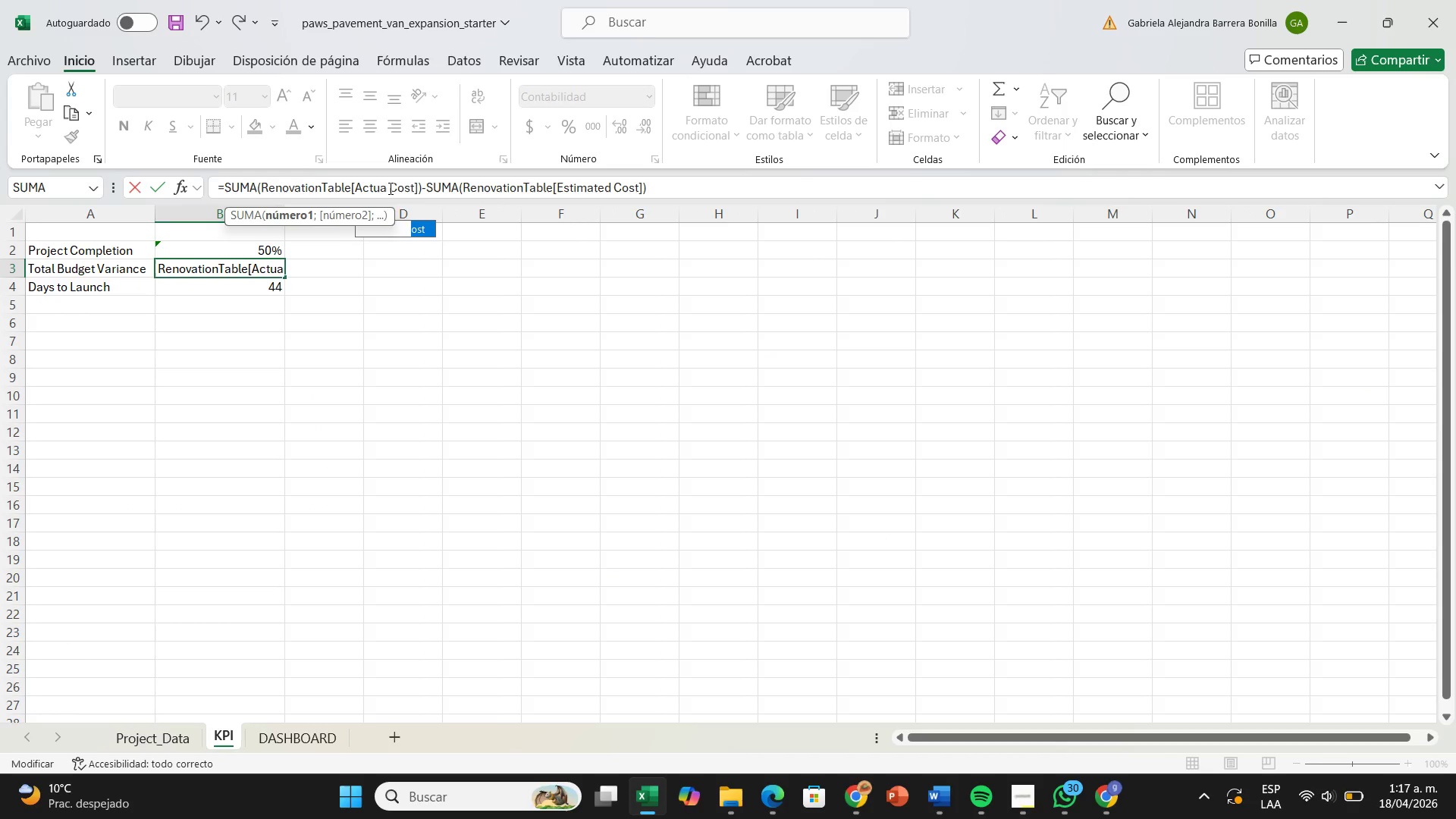 
key(Backspace)
 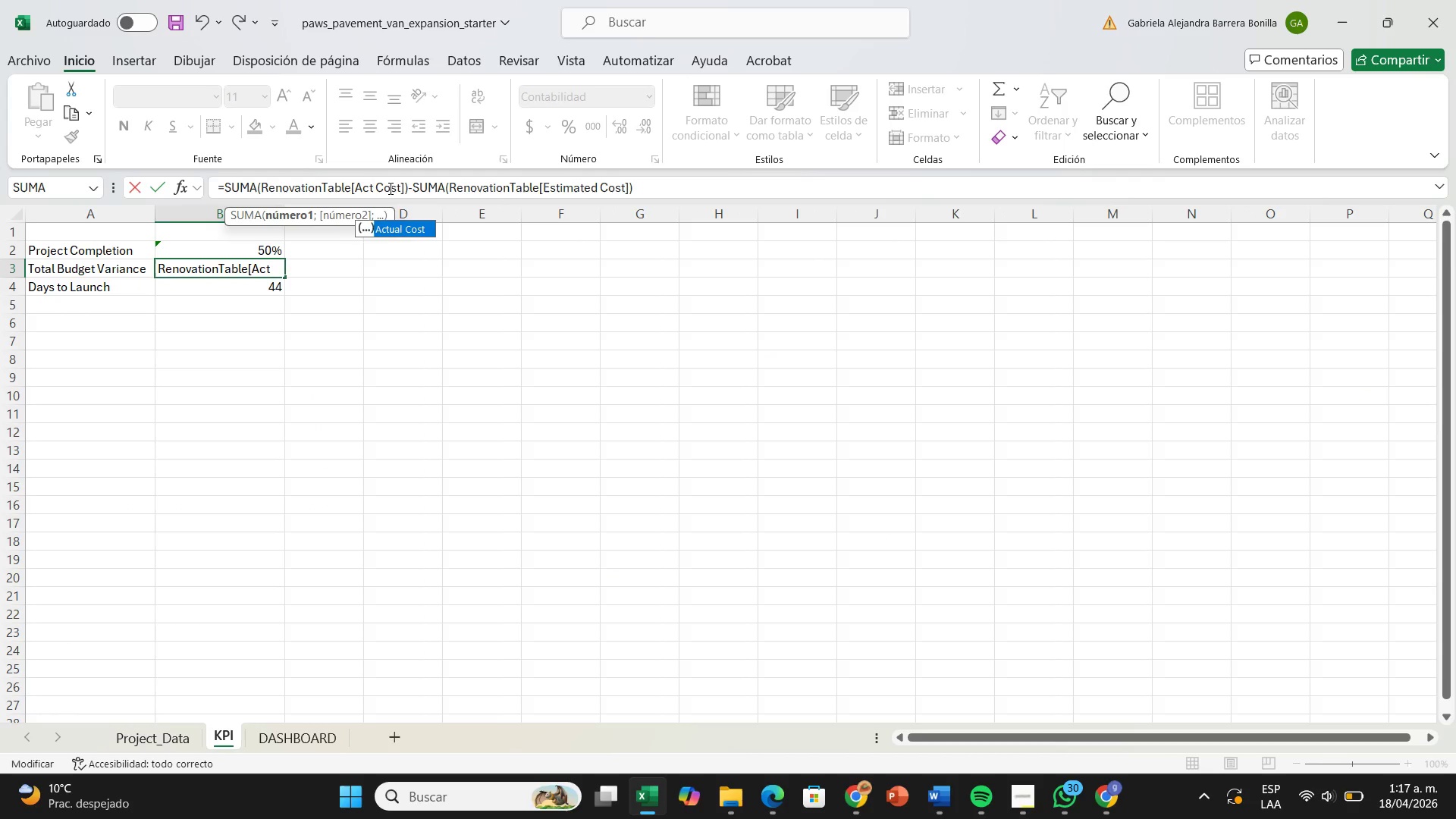 
key(Backspace)
 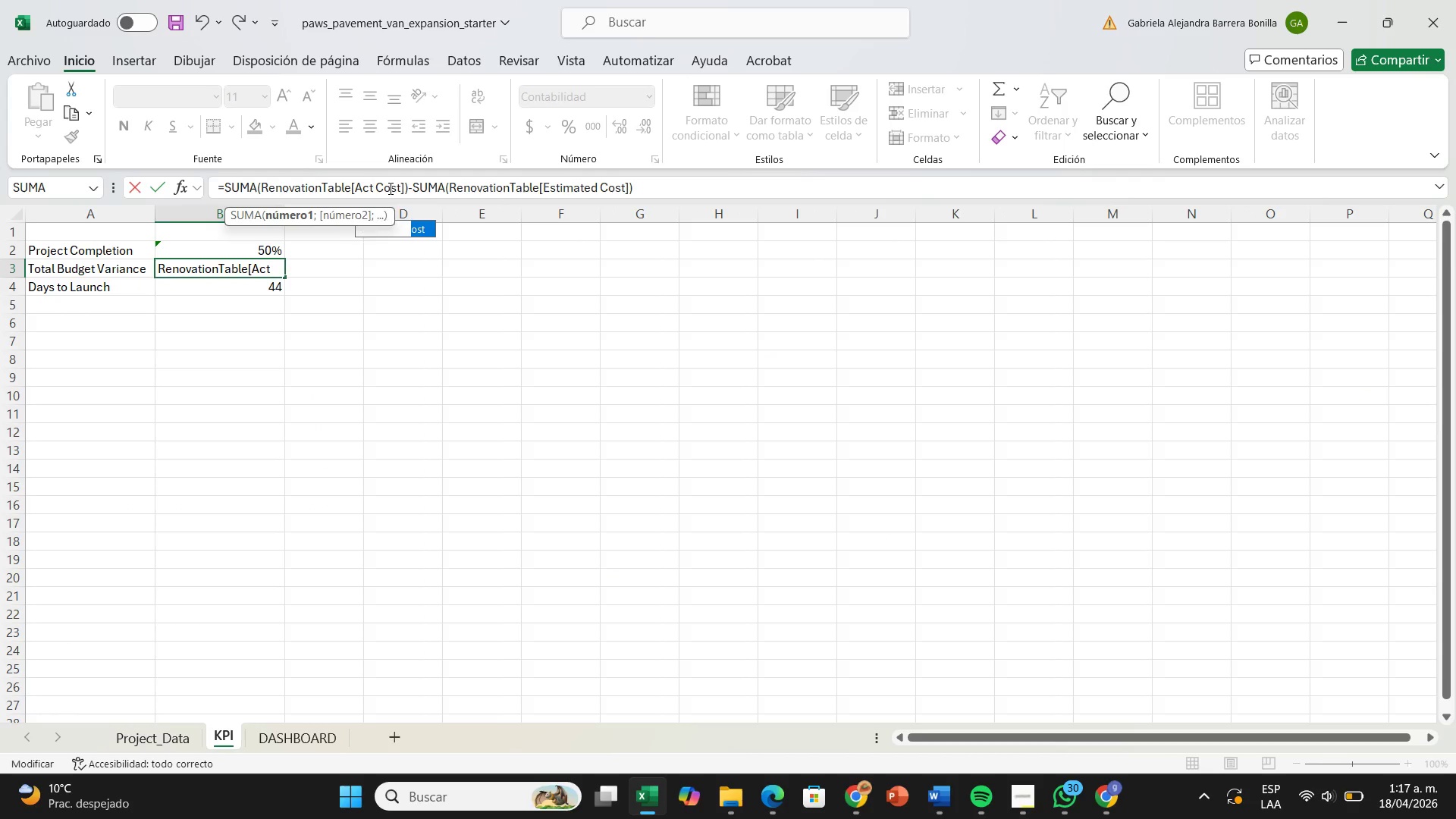 
key(Backspace)
 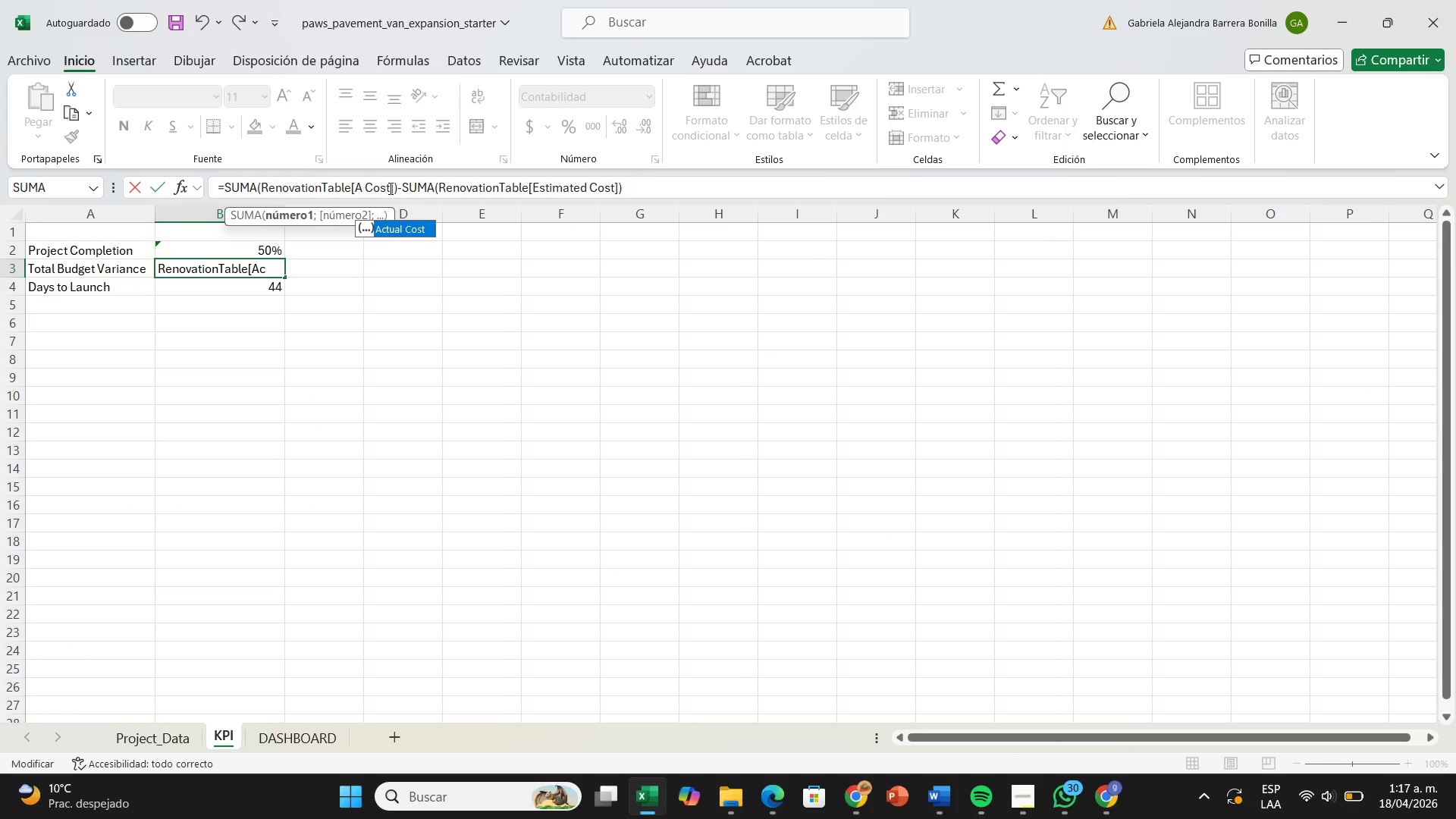 
key(Backspace)
 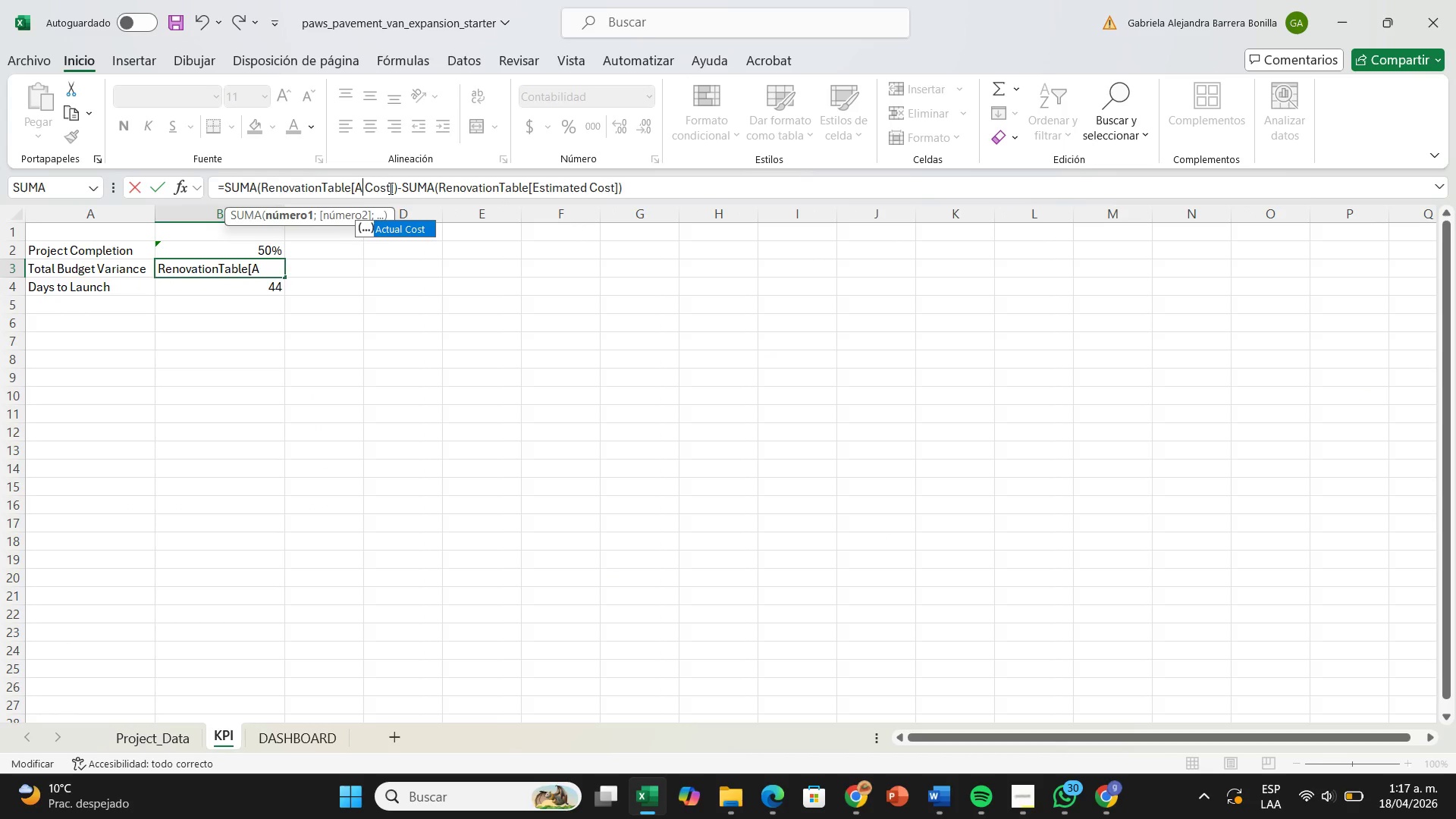 
key(Backspace)
 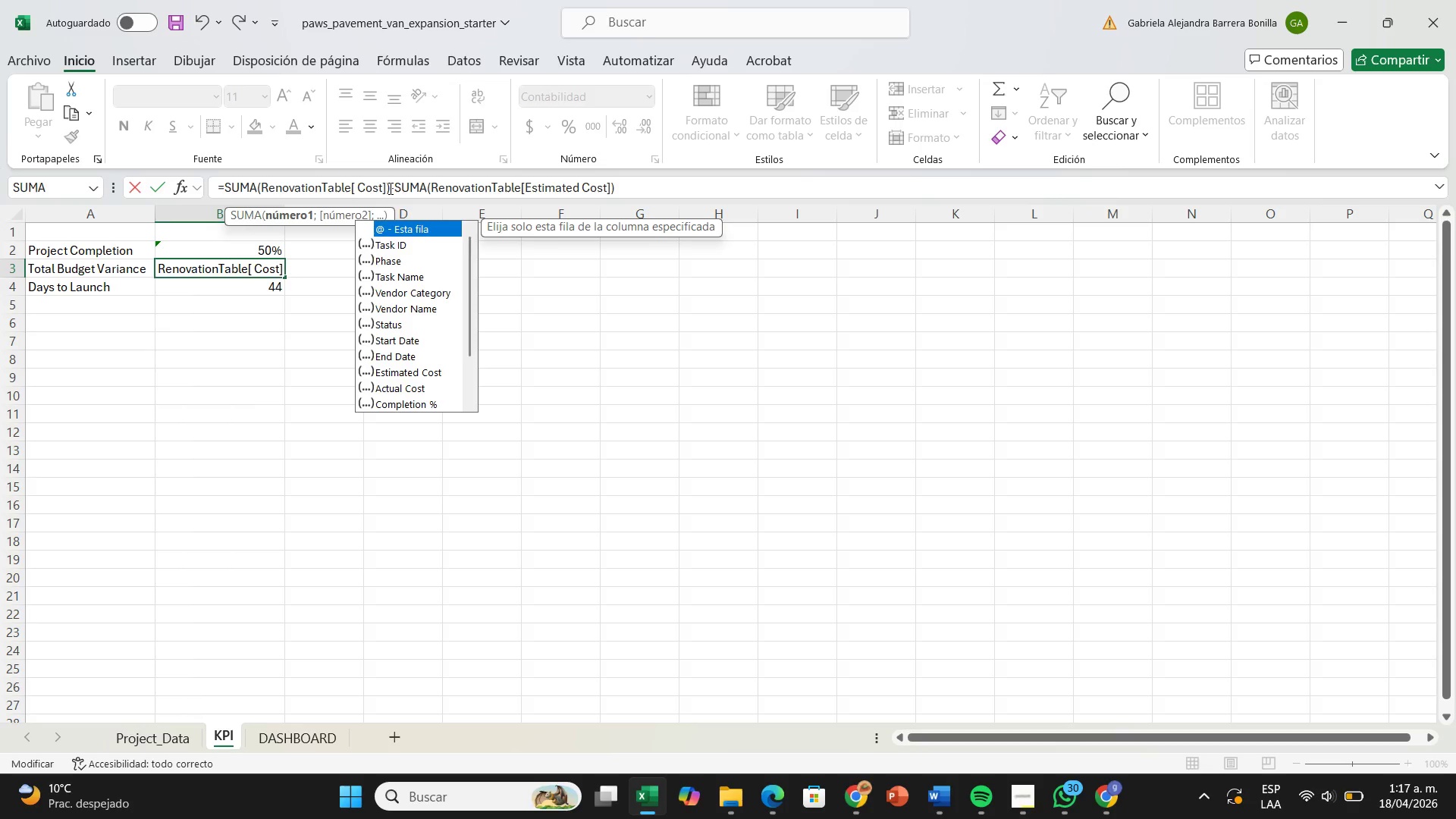 
key(E)
 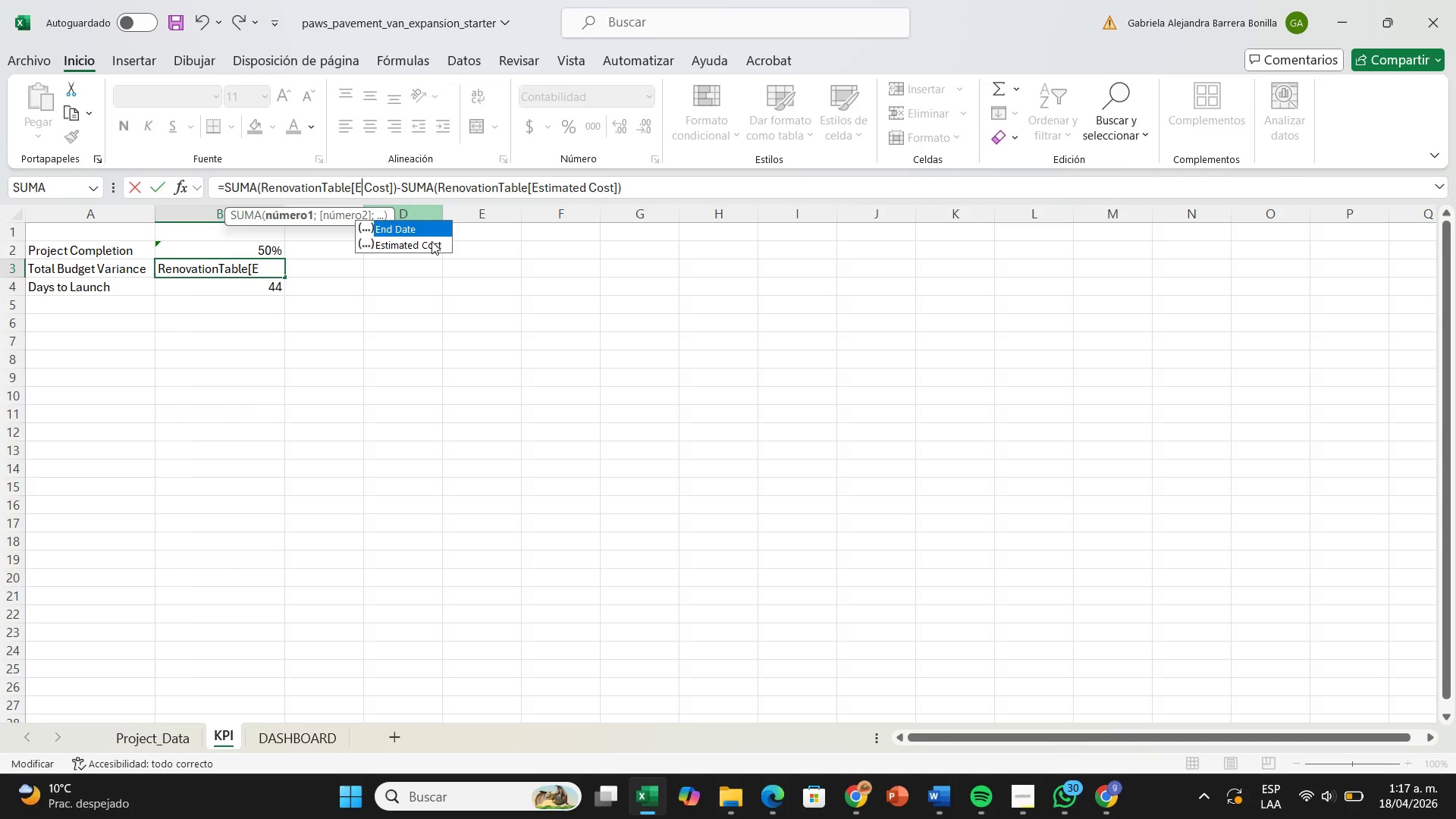 
left_click([428, 246])
 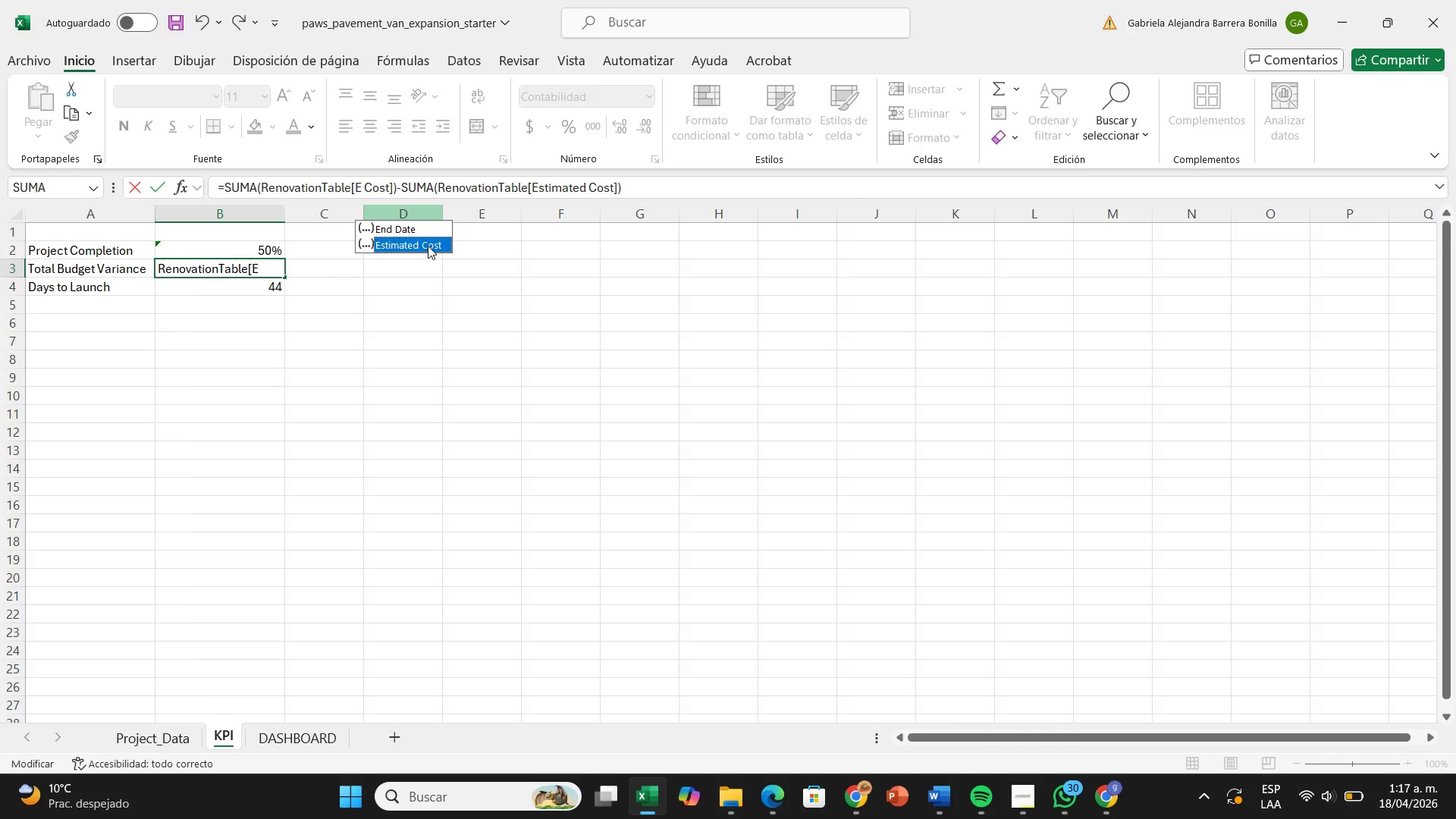 
double_click([428, 246])
 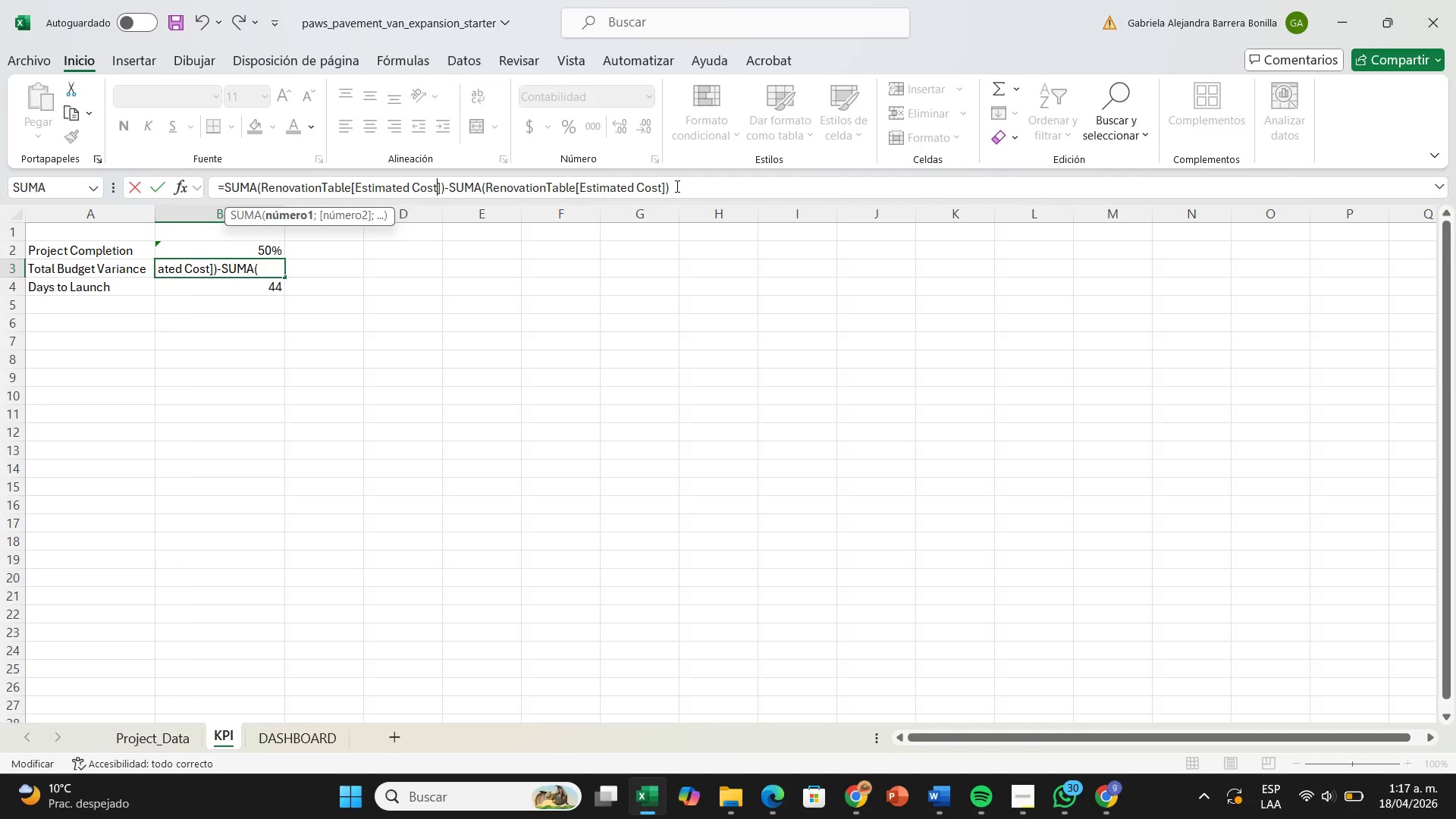 
left_click([635, 188])
 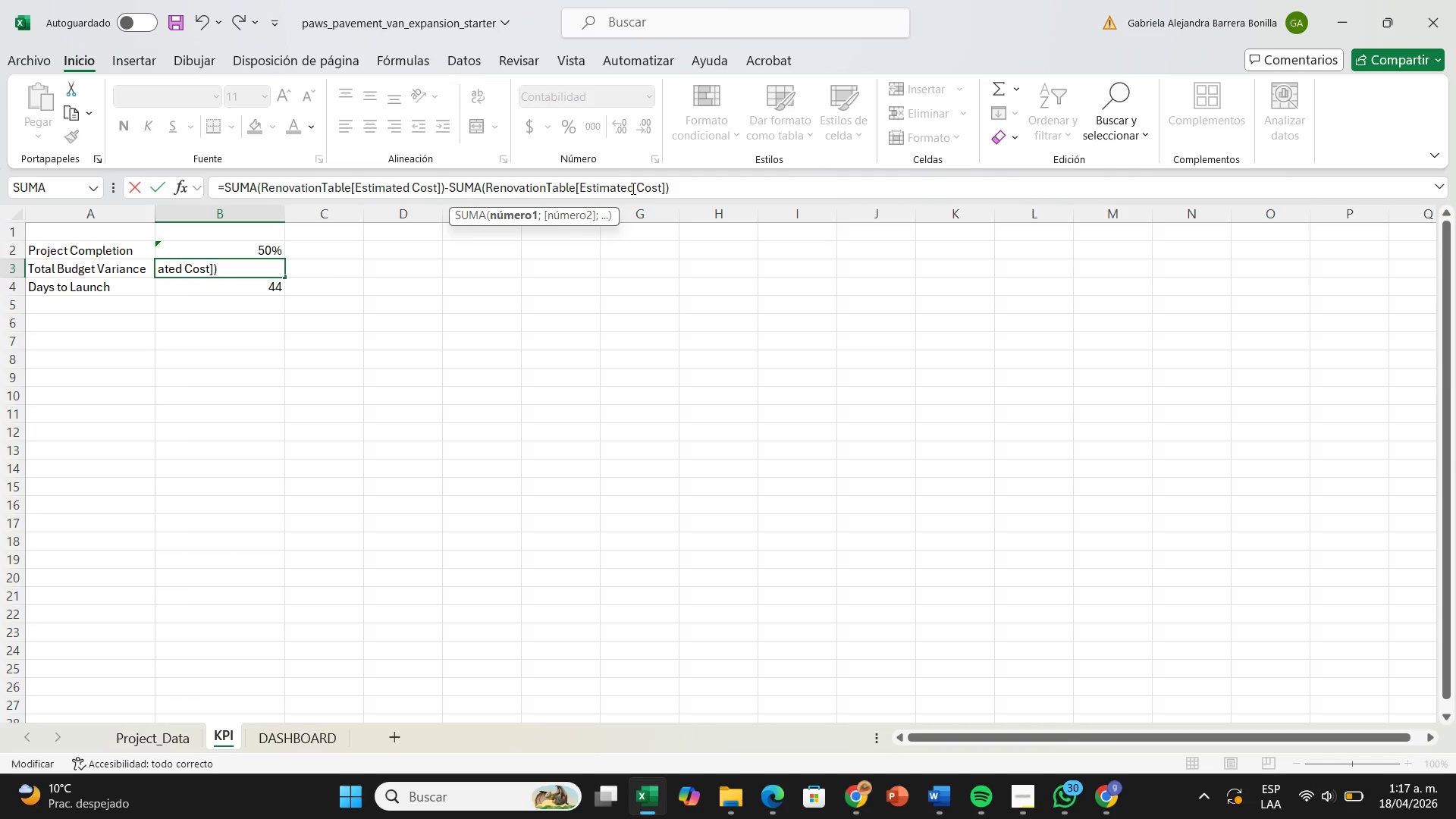 
key(Backspace)
key(Backspace)
key(Backspace)
key(Backspace)
key(Backspace)
key(Backspace)
key(Backspace)
key(Backspace)
key(Backspace)
key(Backspace)
type(AX)
key(Backspace)
 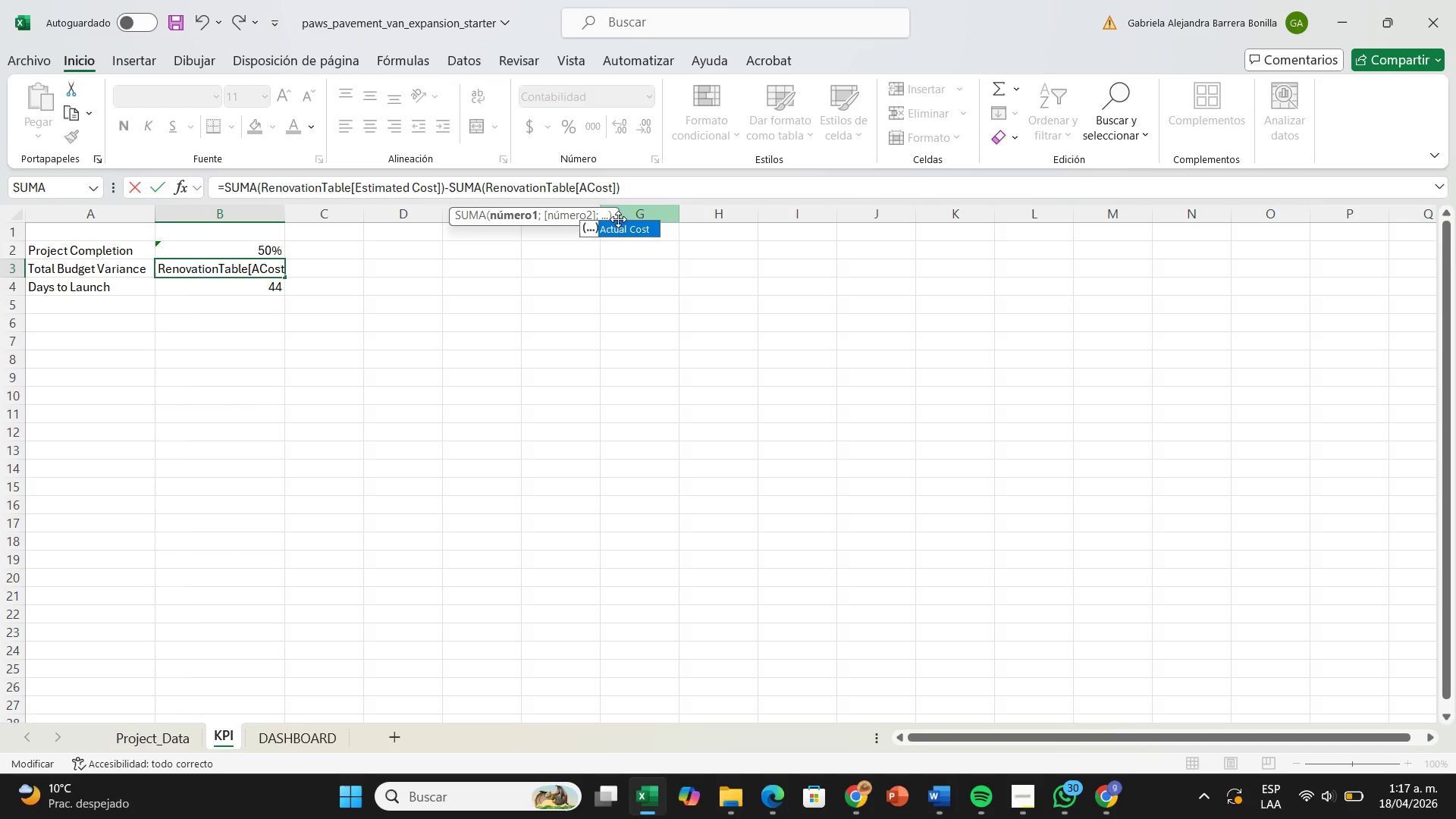 
double_click([618, 223])
 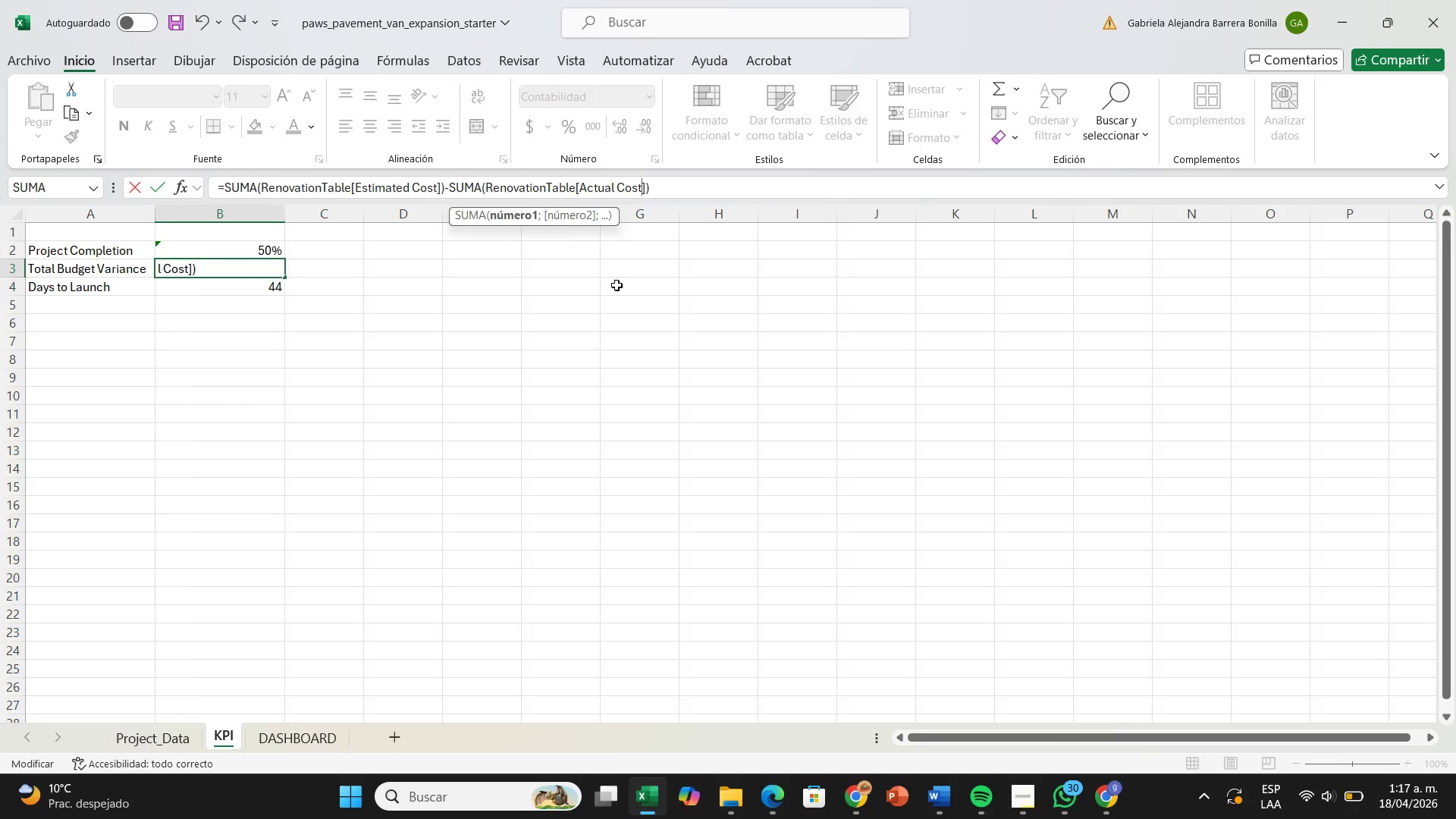 
key(Enter)
 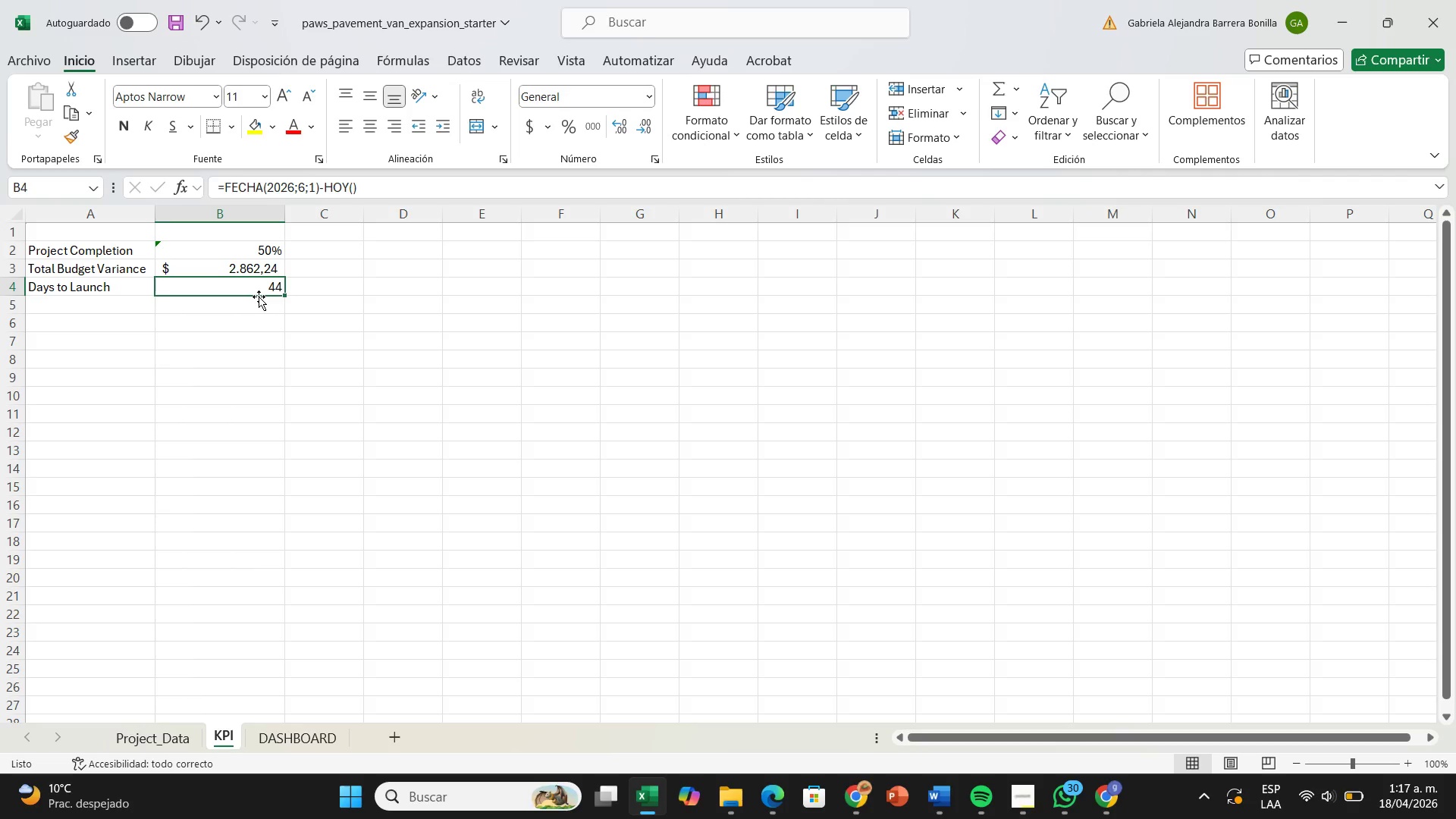 
wait(14.53)
 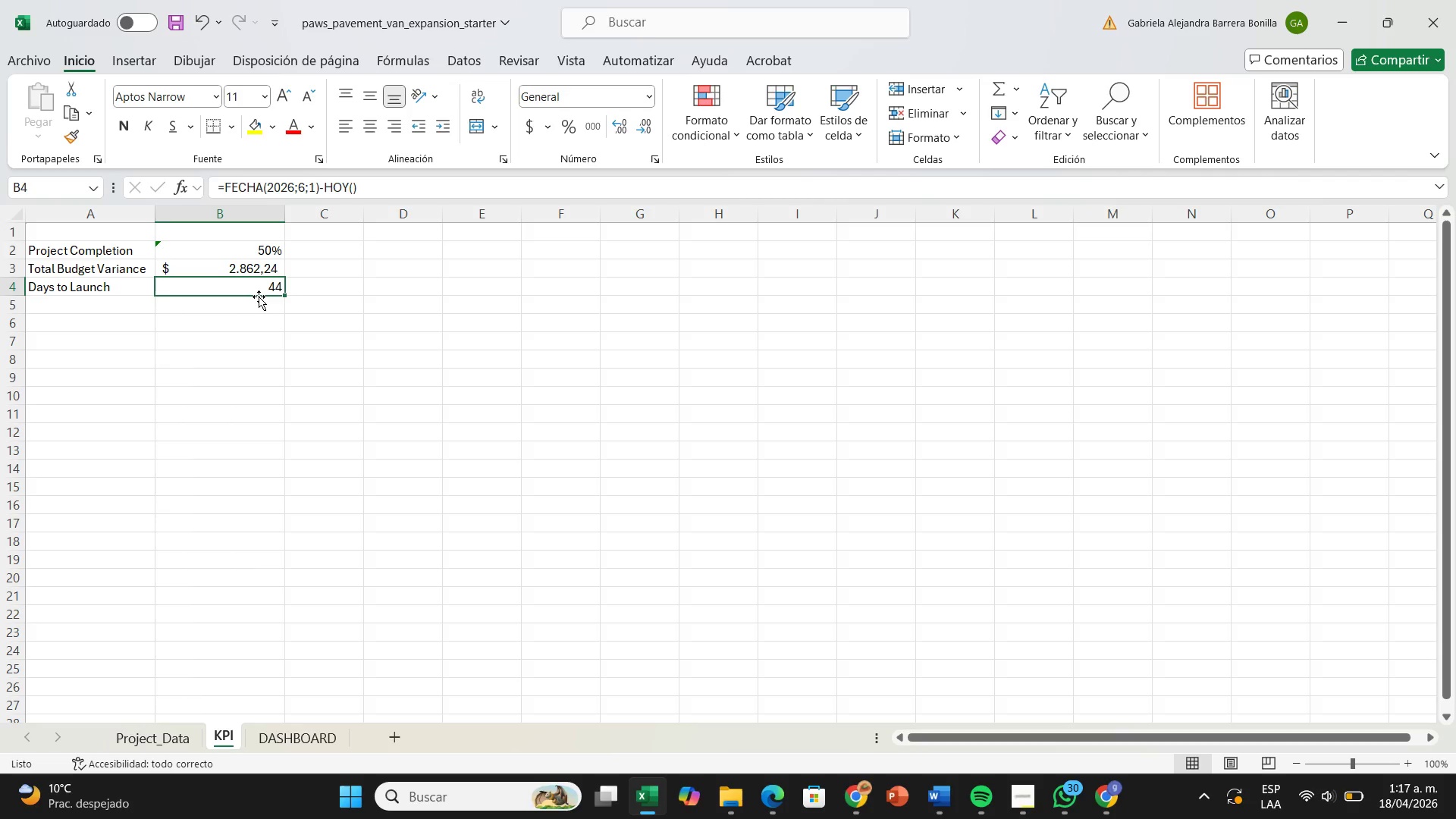 
left_click([187, 744])
 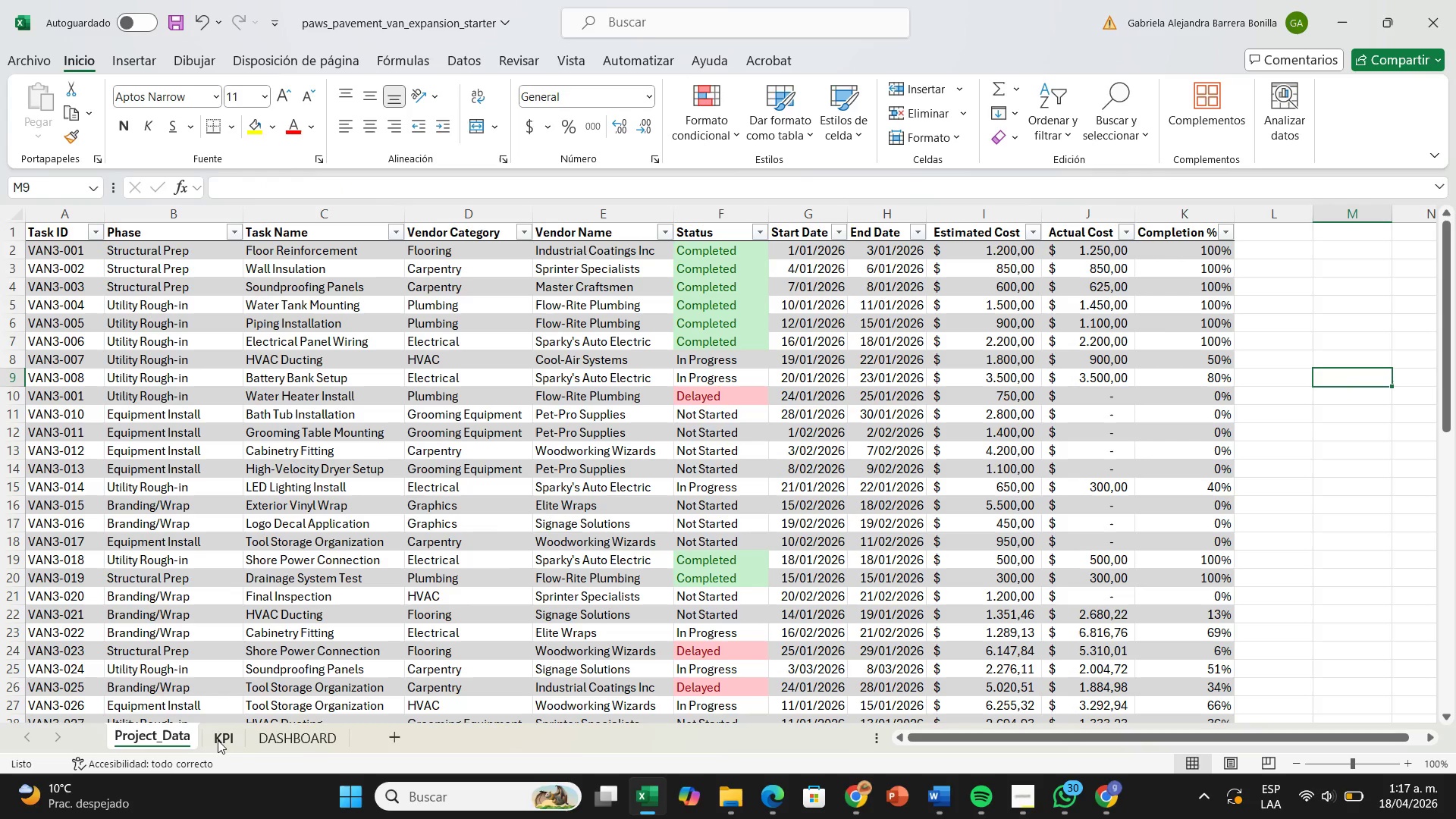 
left_click([230, 739])
 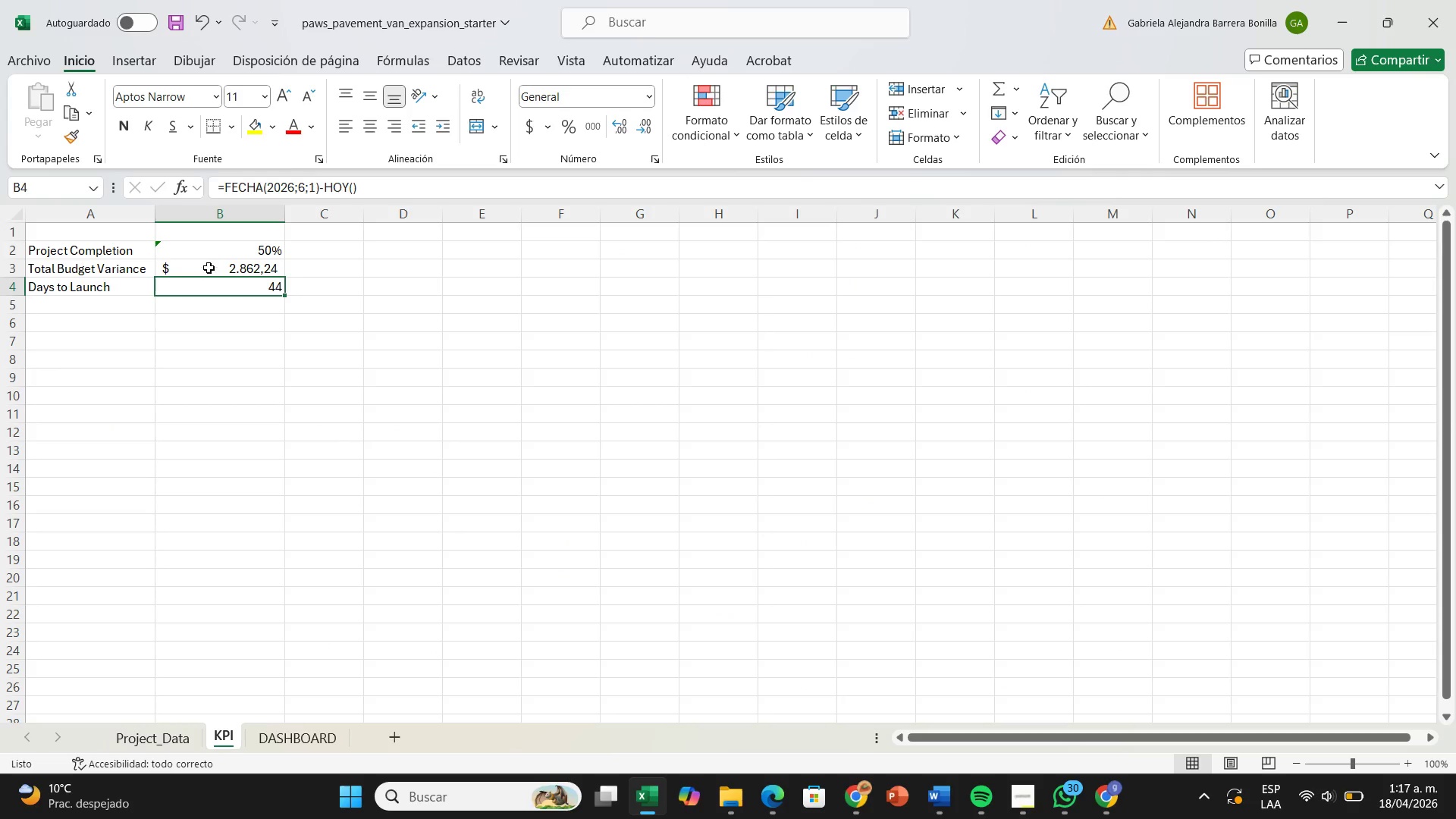 
left_click([209, 268])
 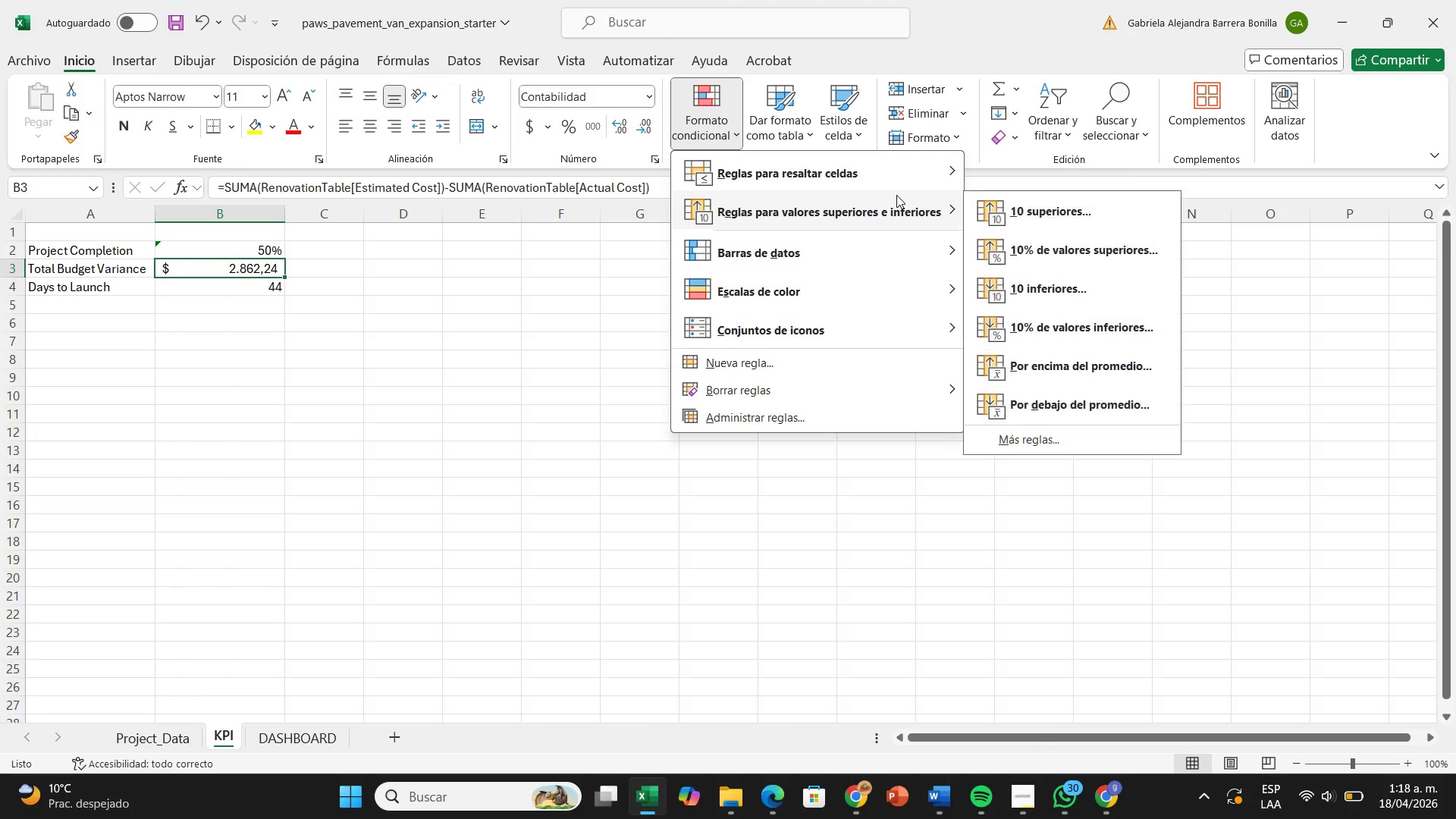 
wait(58.89)
 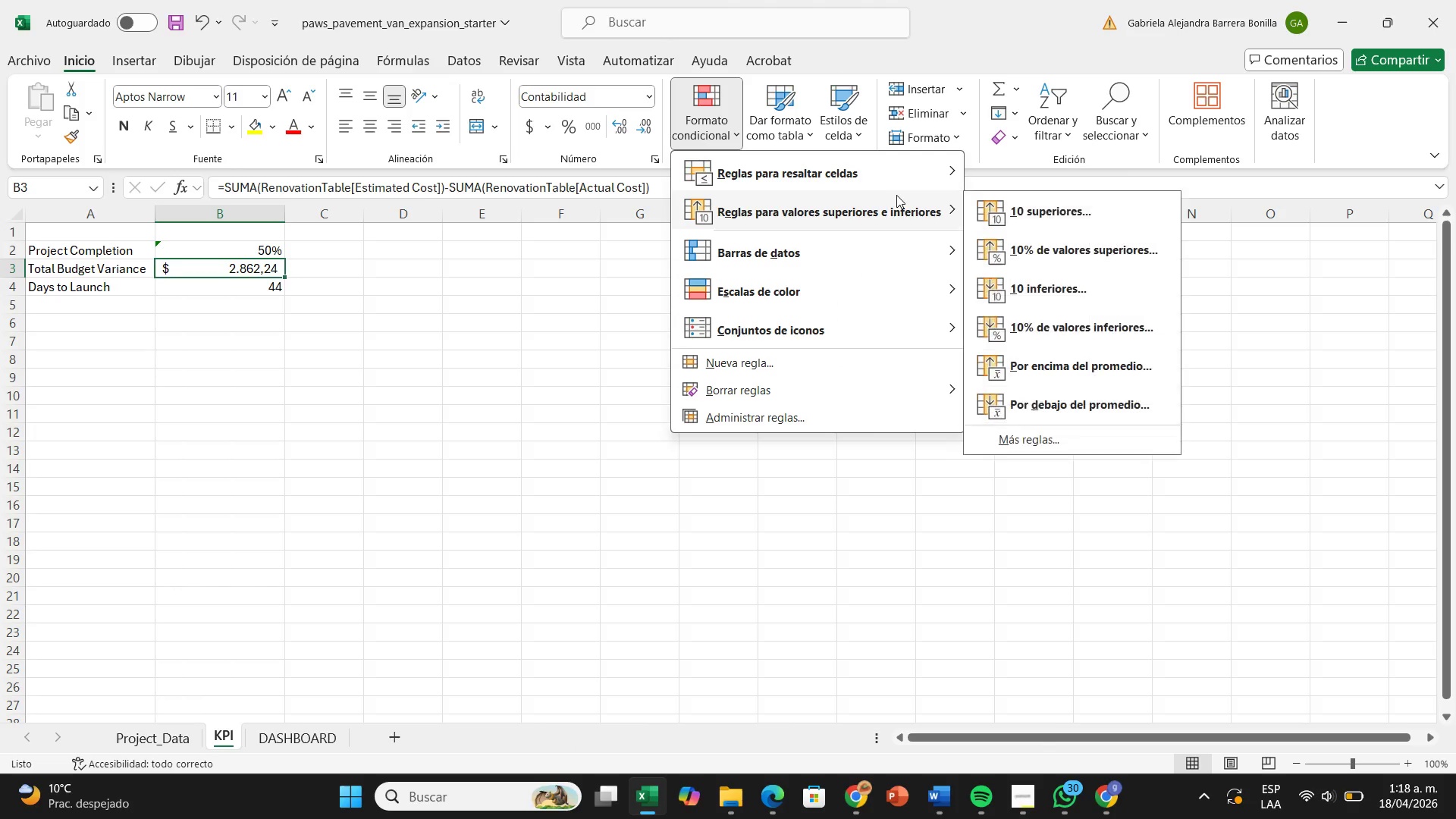 
left_click([899, 176])
 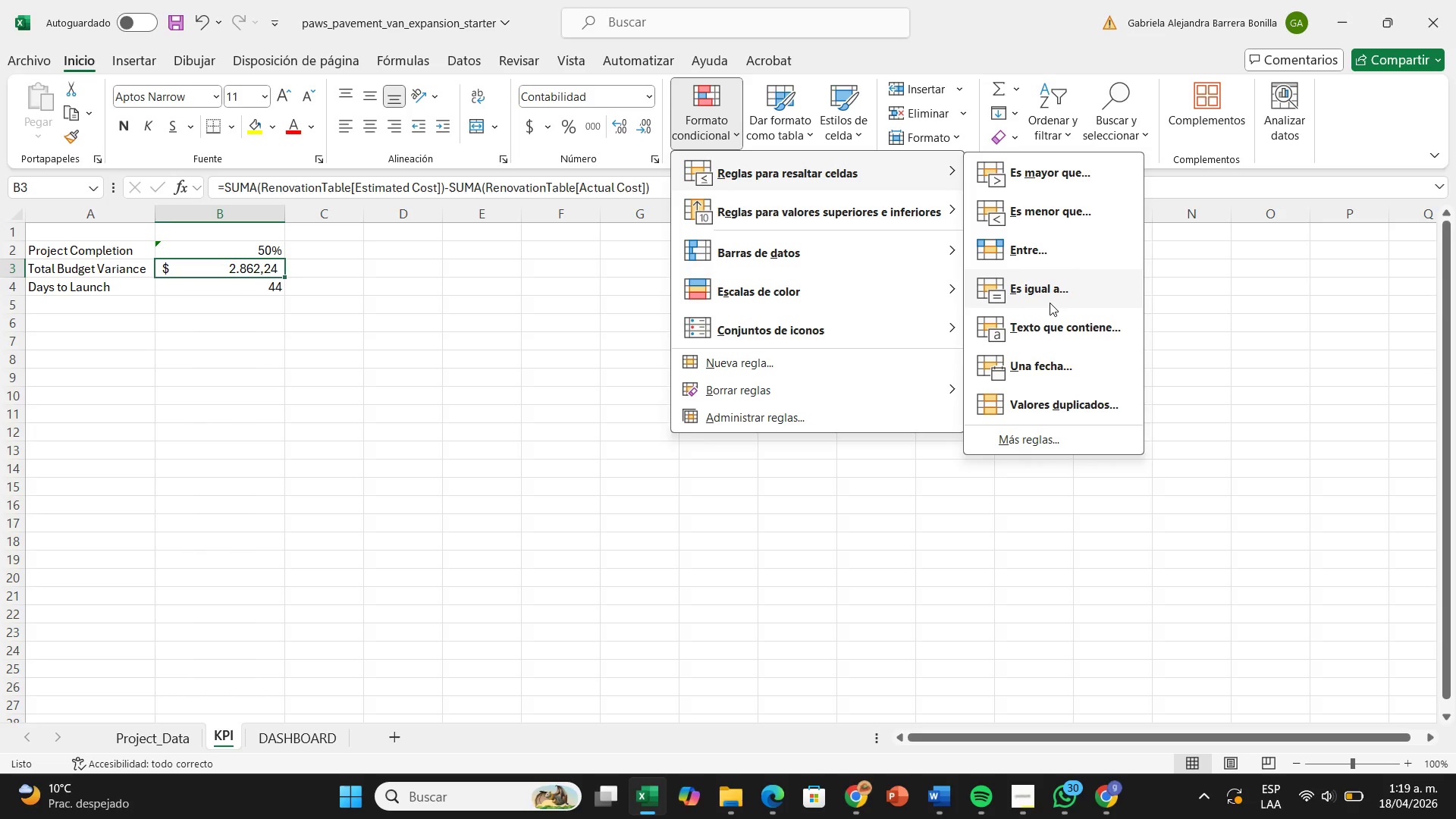 
wait(21.0)
 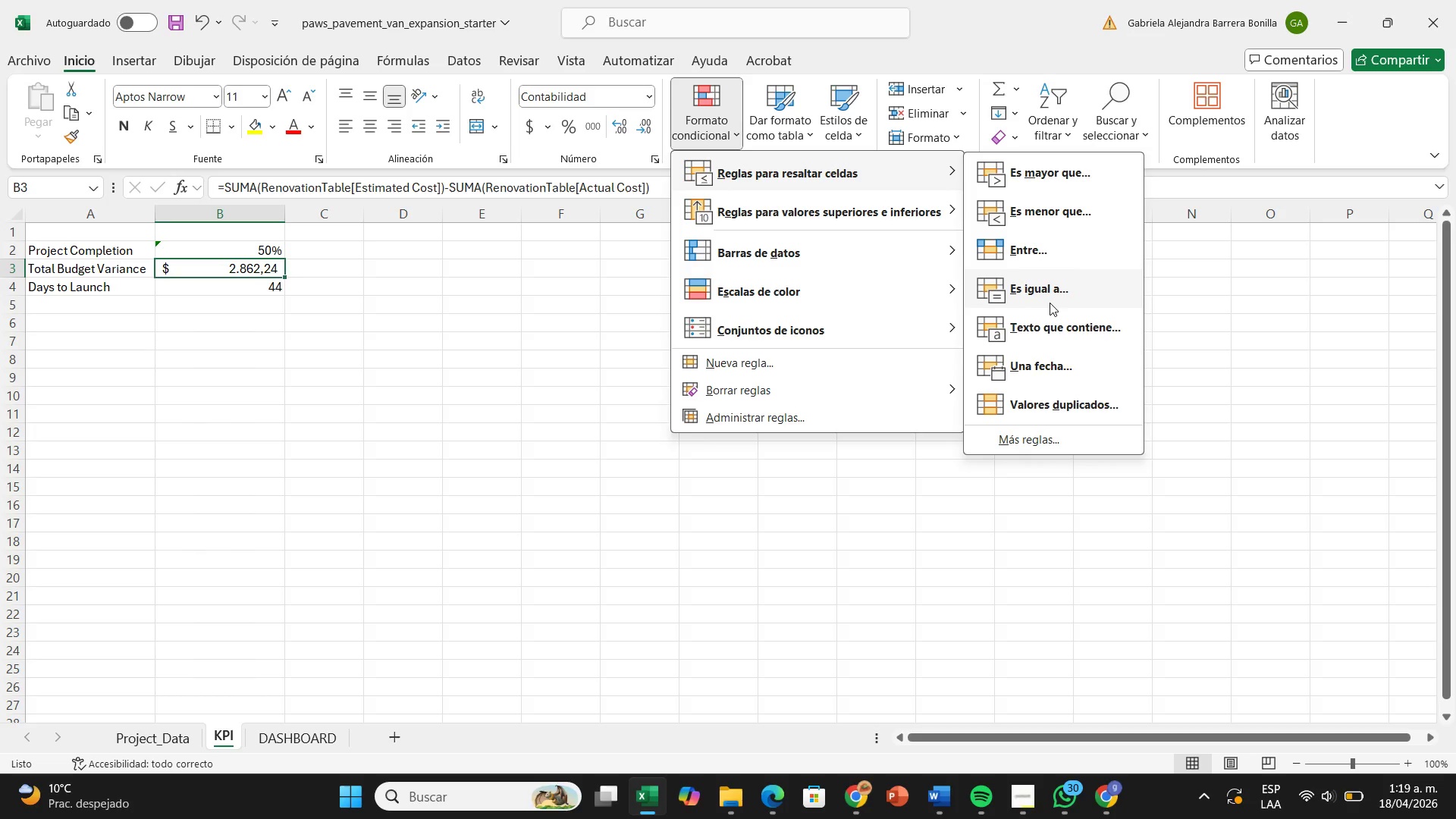 
left_click([795, 366])
 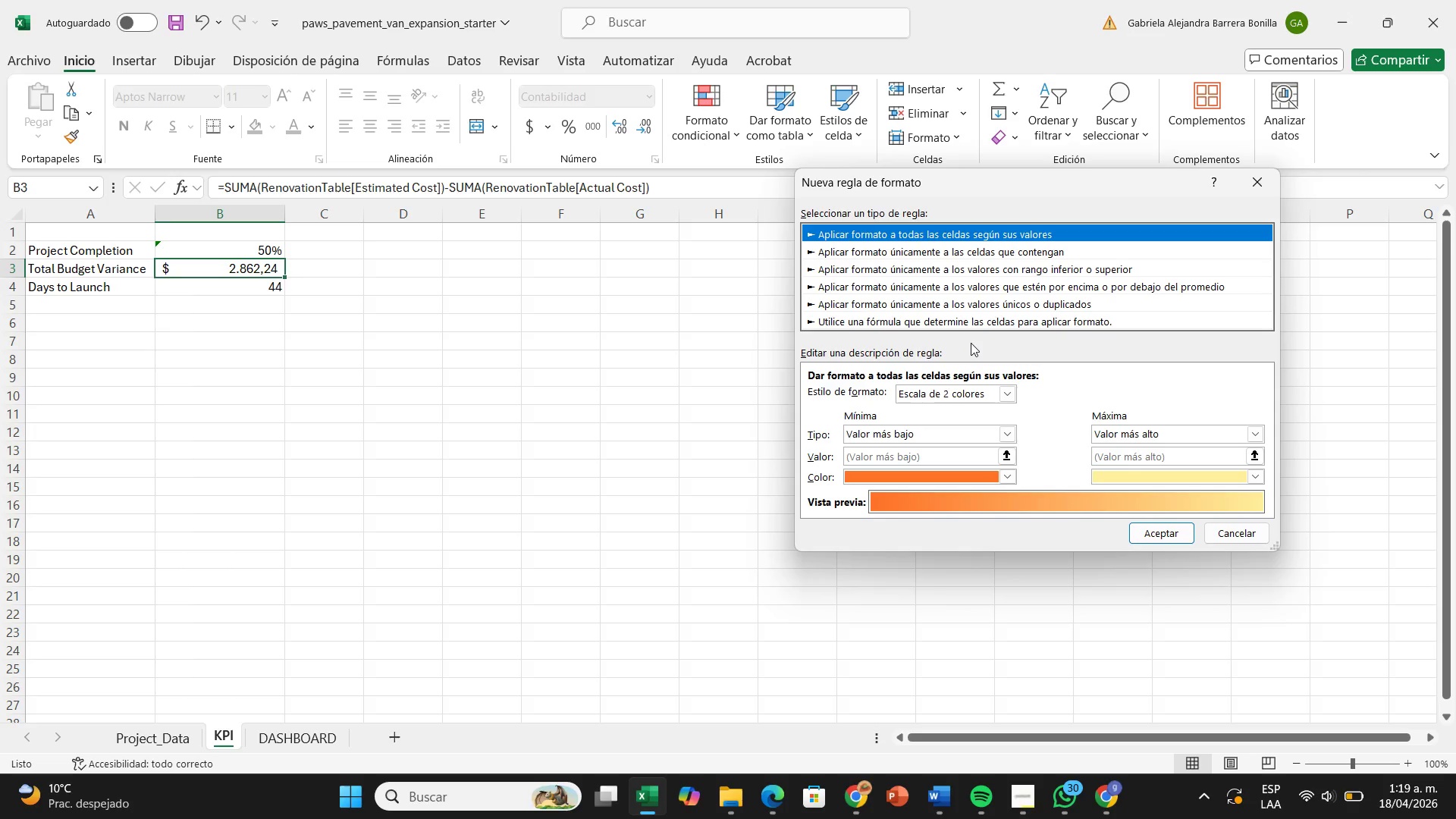 
wait(6.42)
 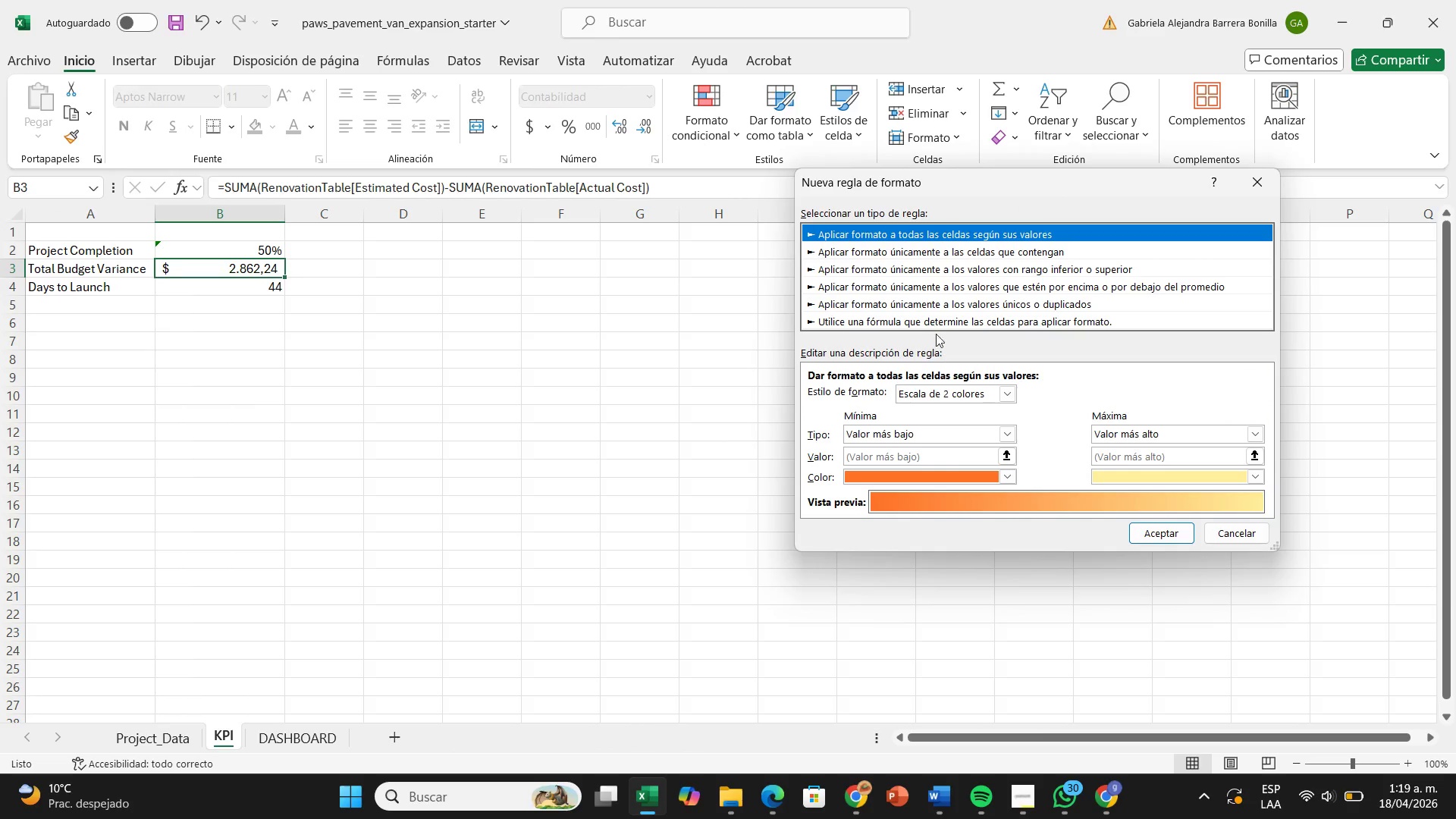 
left_click([1159, 529])
 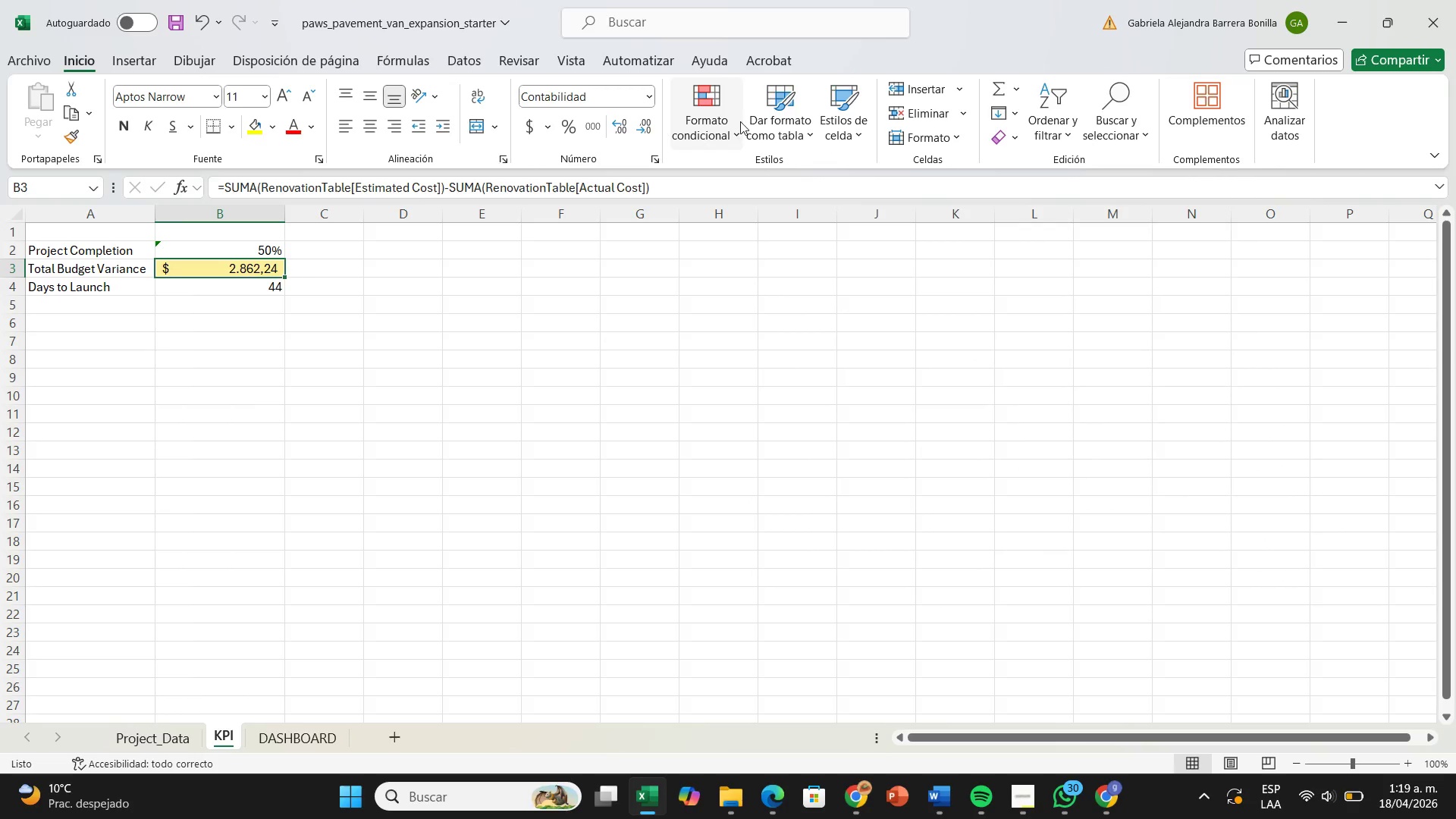 
left_click([733, 120])
 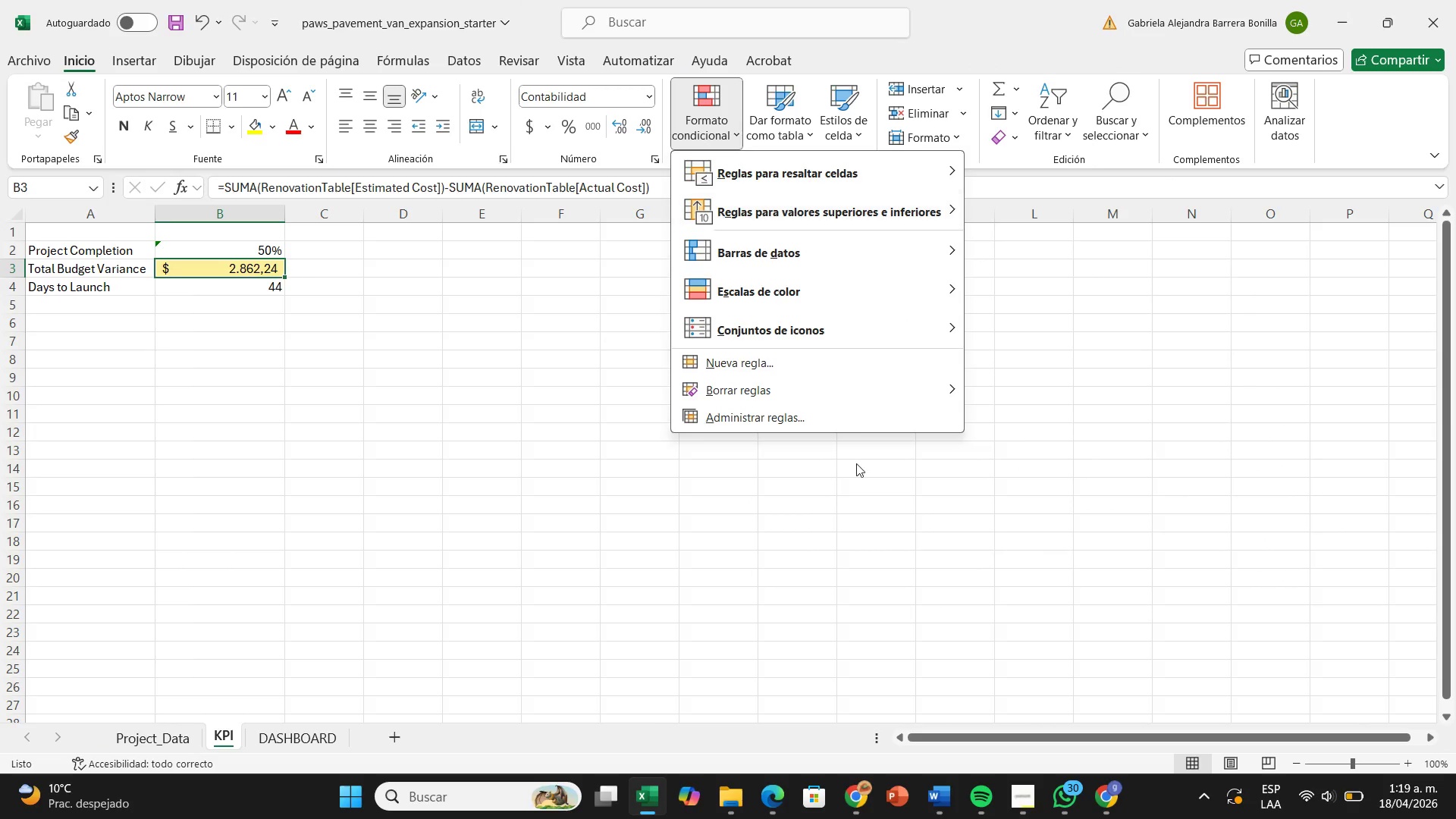 
mouse_move([871, 376])
 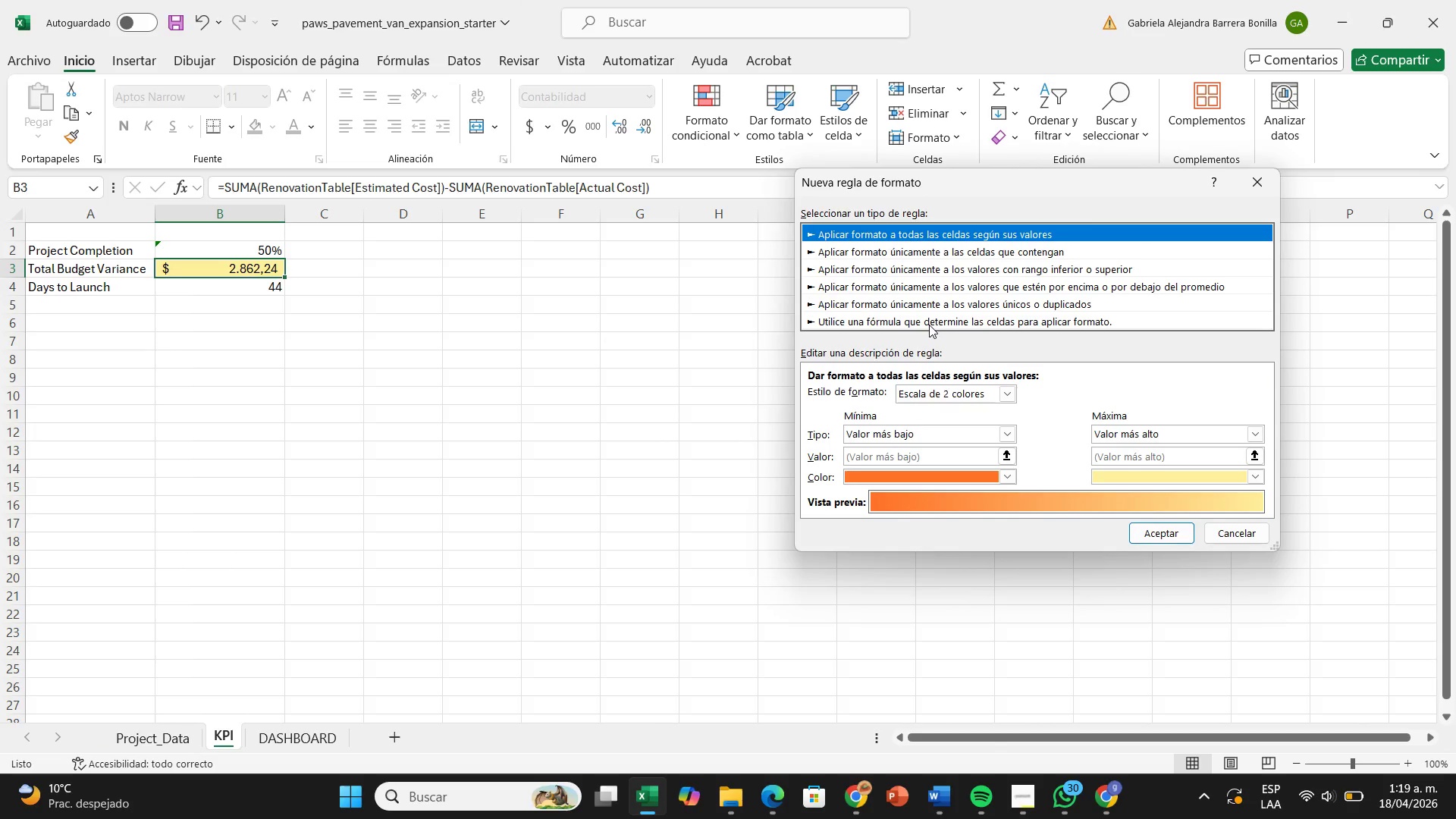 
left_click([932, 319])
 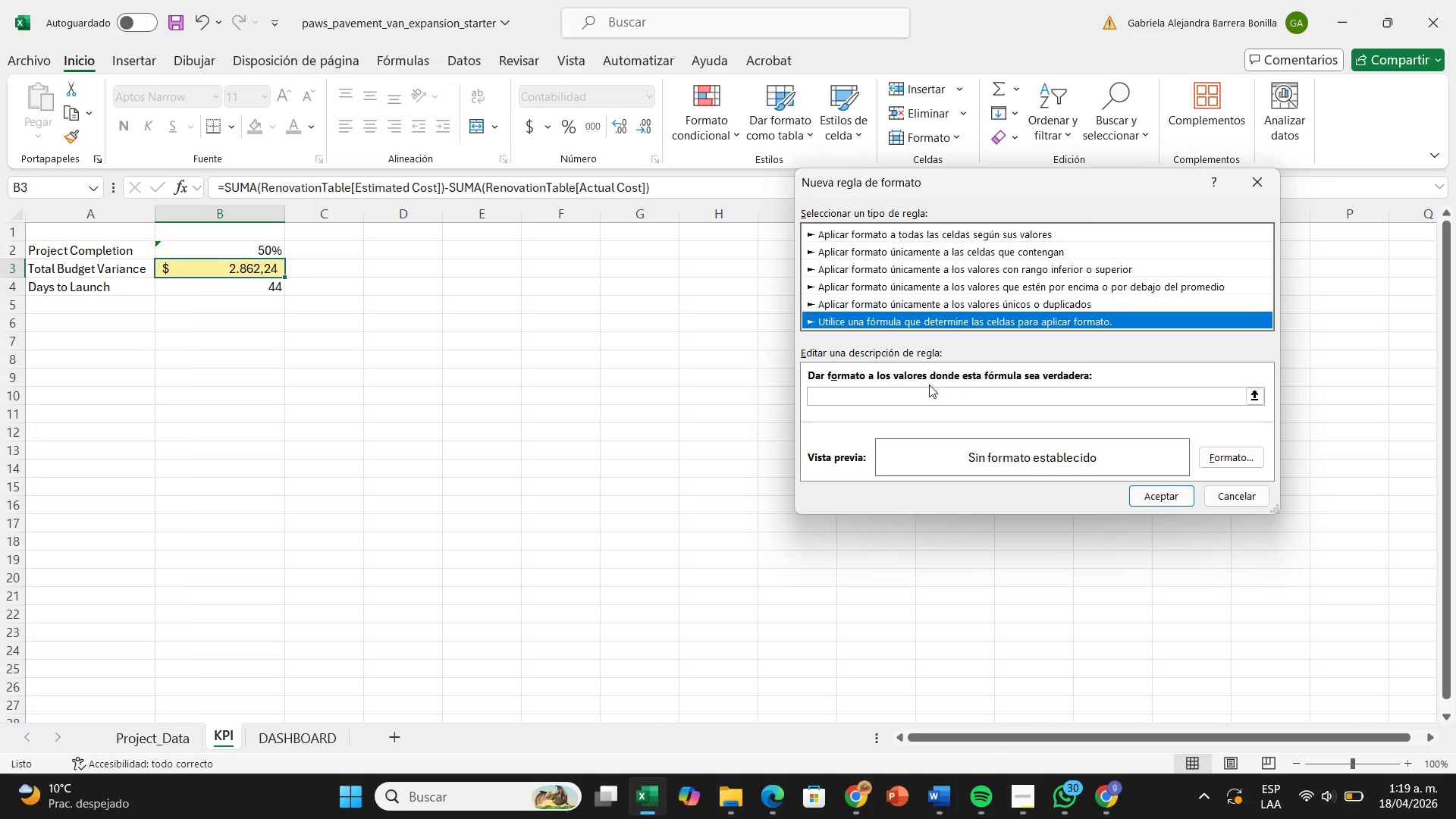 
left_click([914, 402])
 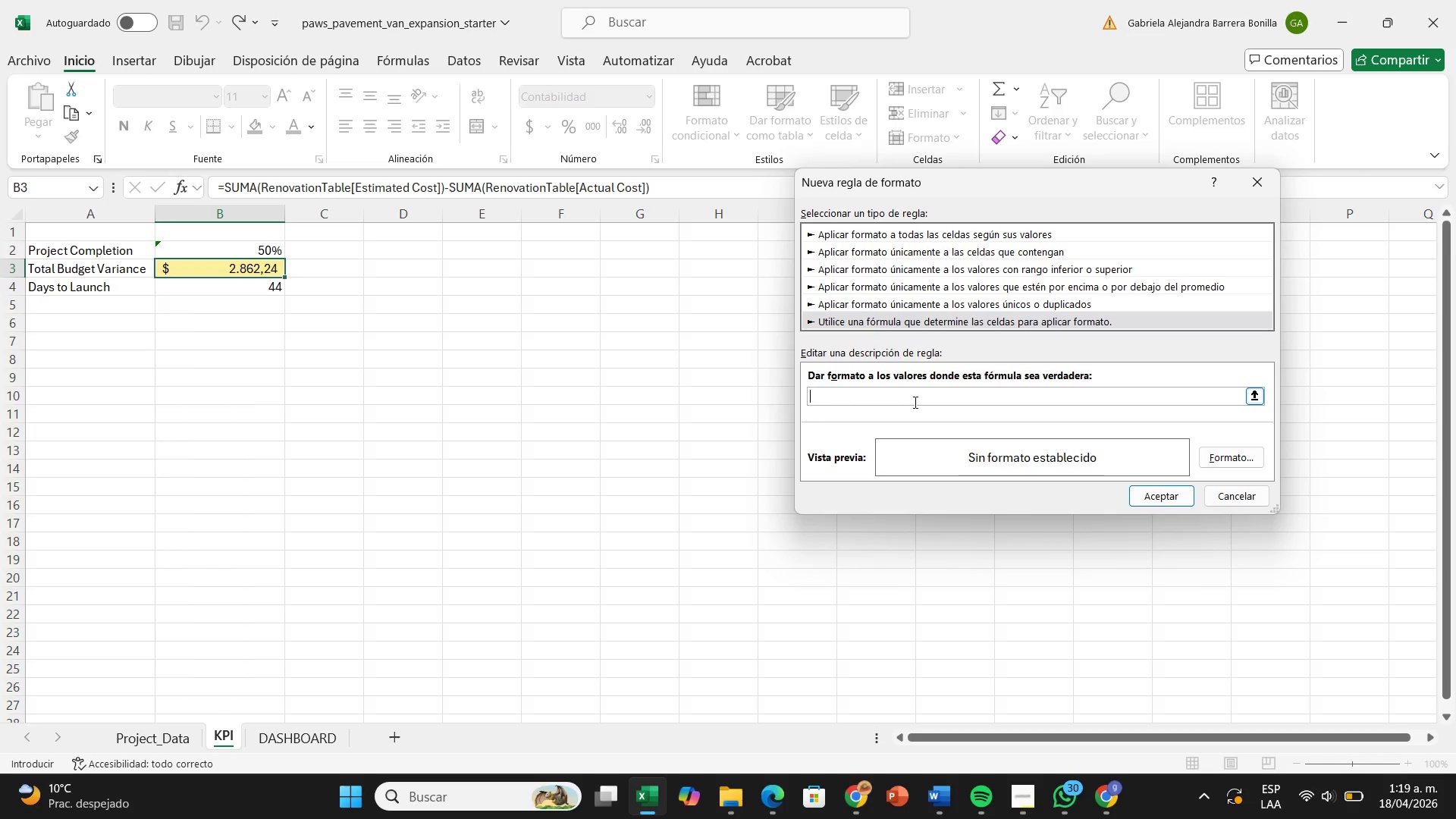 
type(Sie)
key(Backspace)
type( el valor es)
 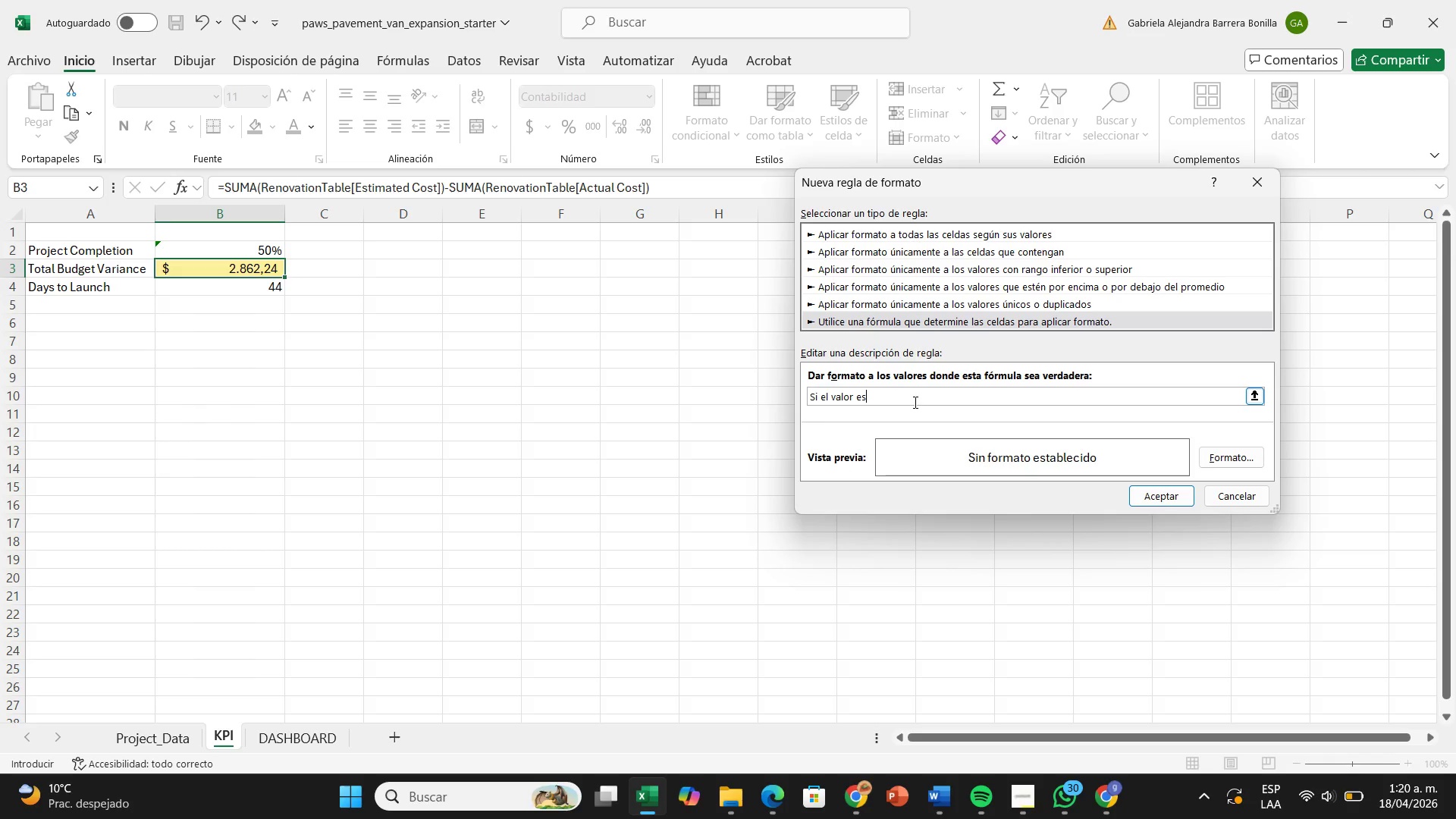 
wait(35.31)
 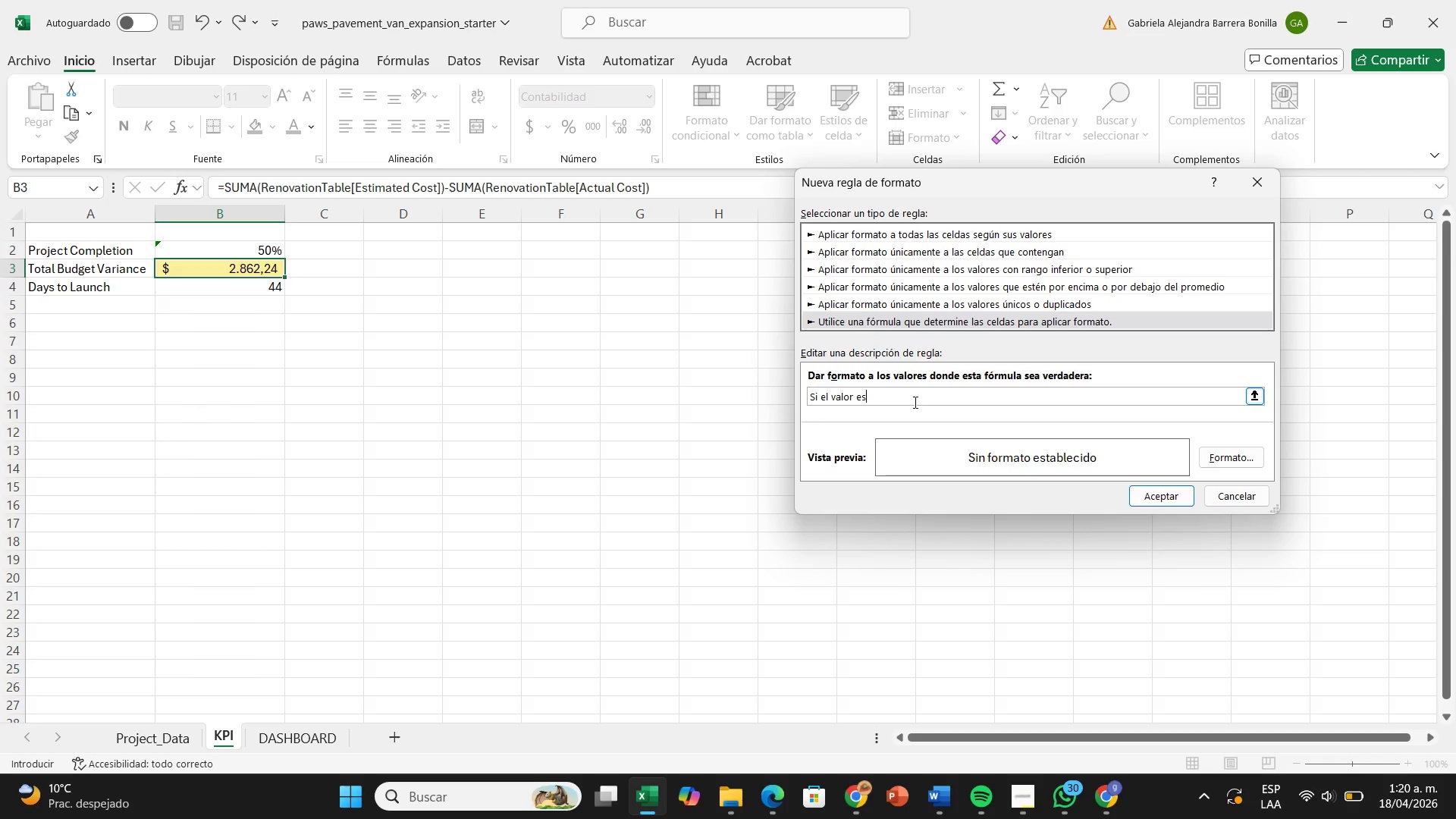 
hold_key(key=Backspace, duration=1.38)
 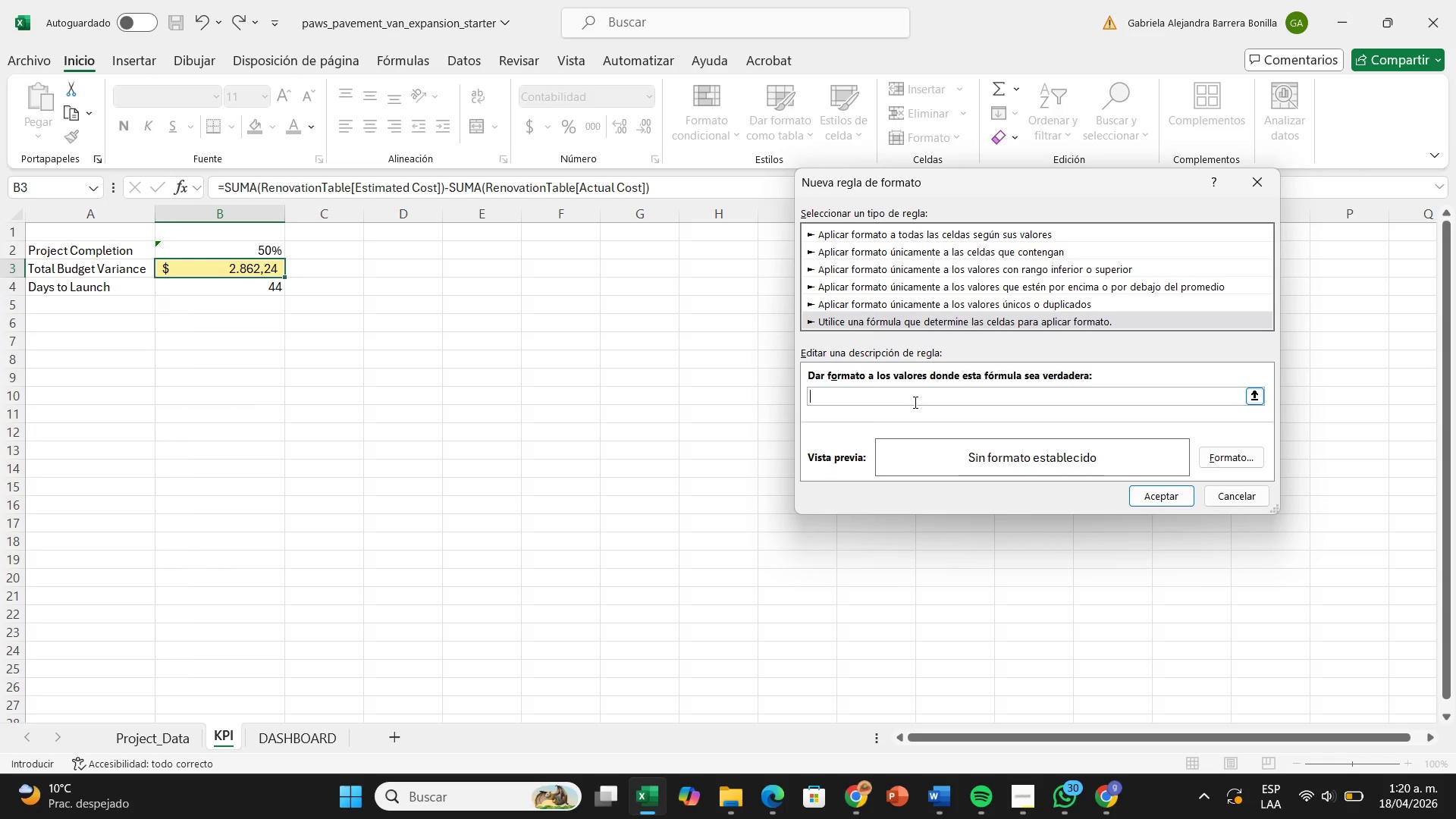 
key(Backspace)
 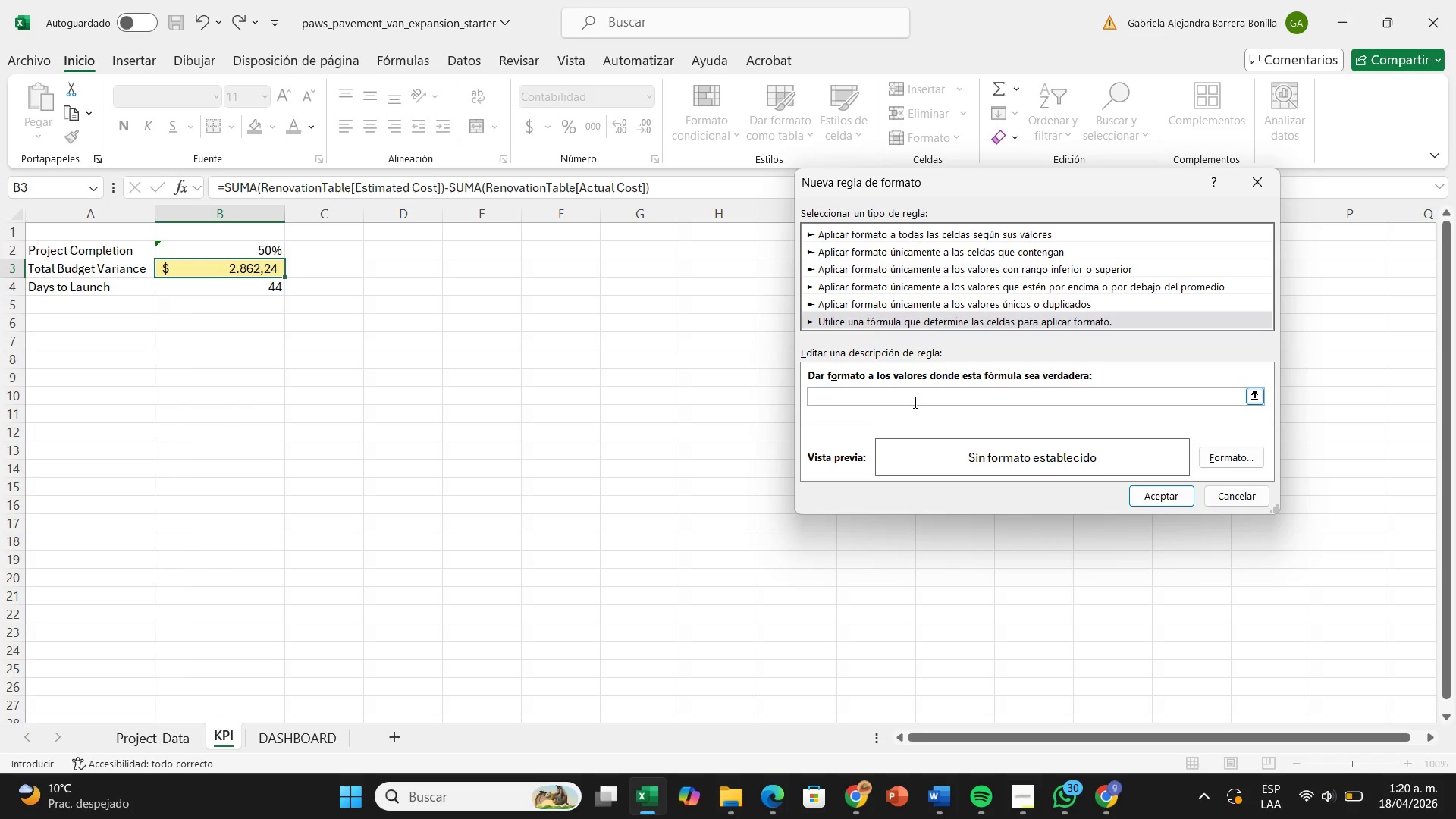 
key(Shift+0)
 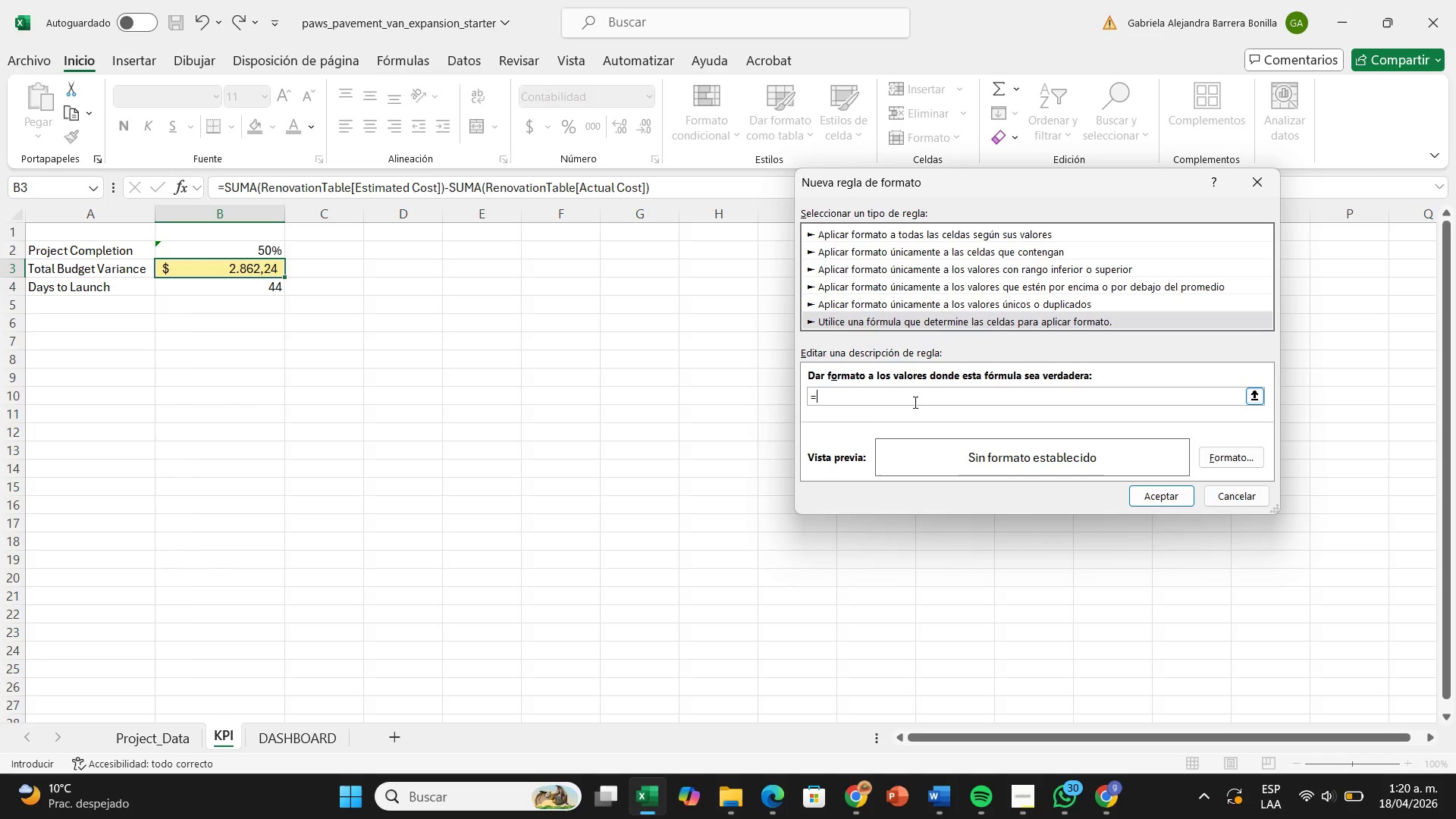 
wait(5.86)
 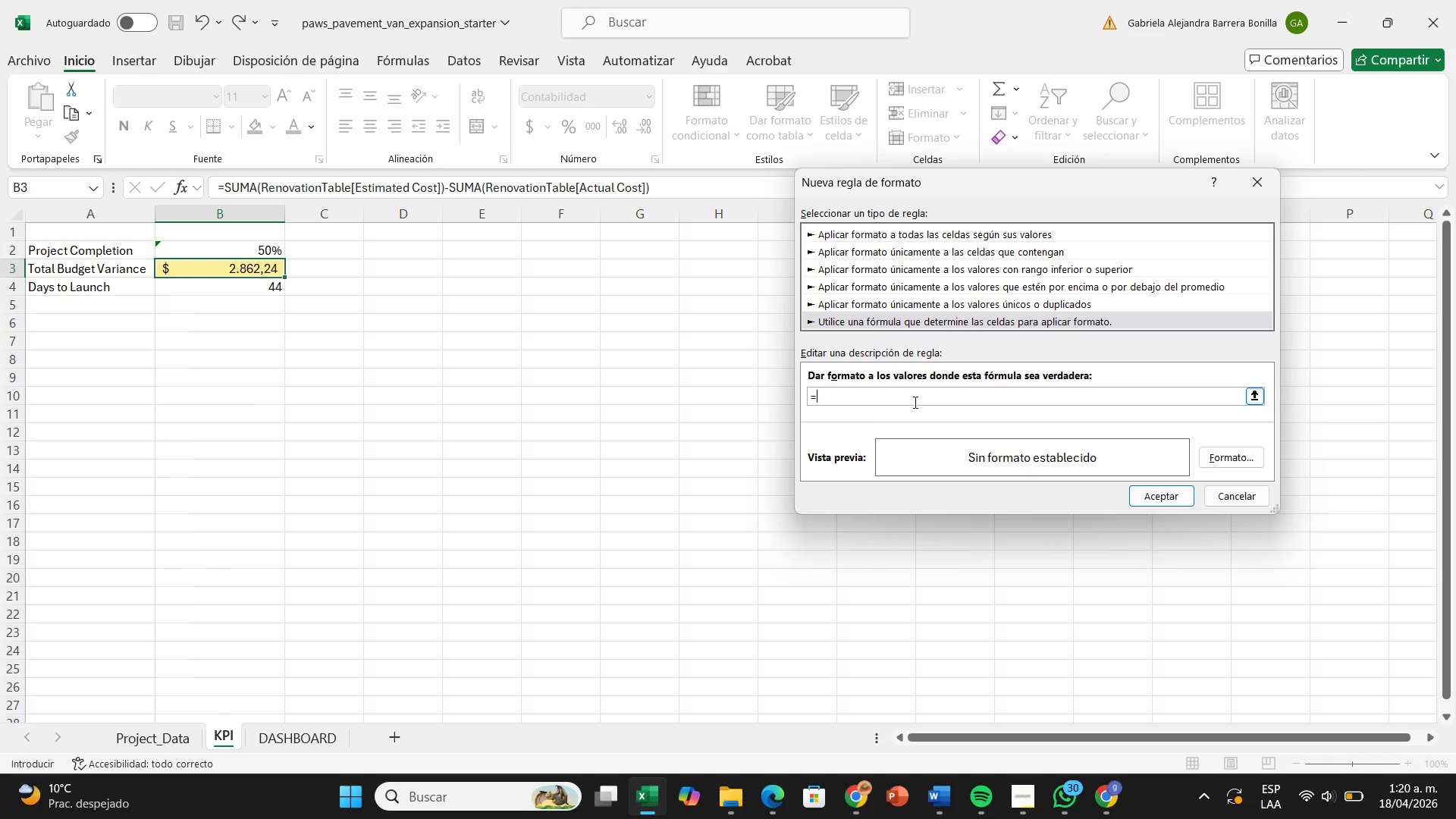 
left_click([234, 262])
 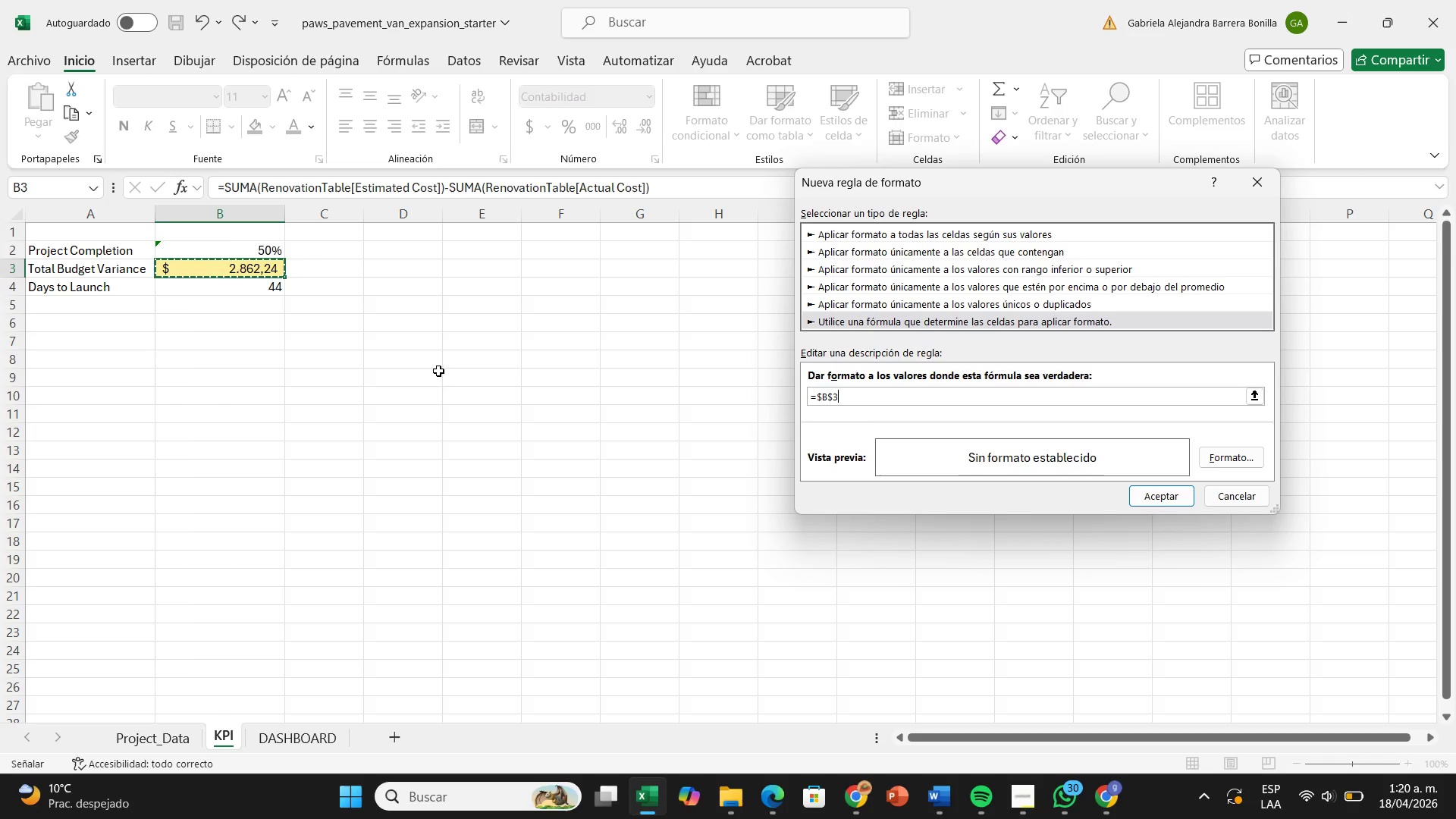 
key(Break)
 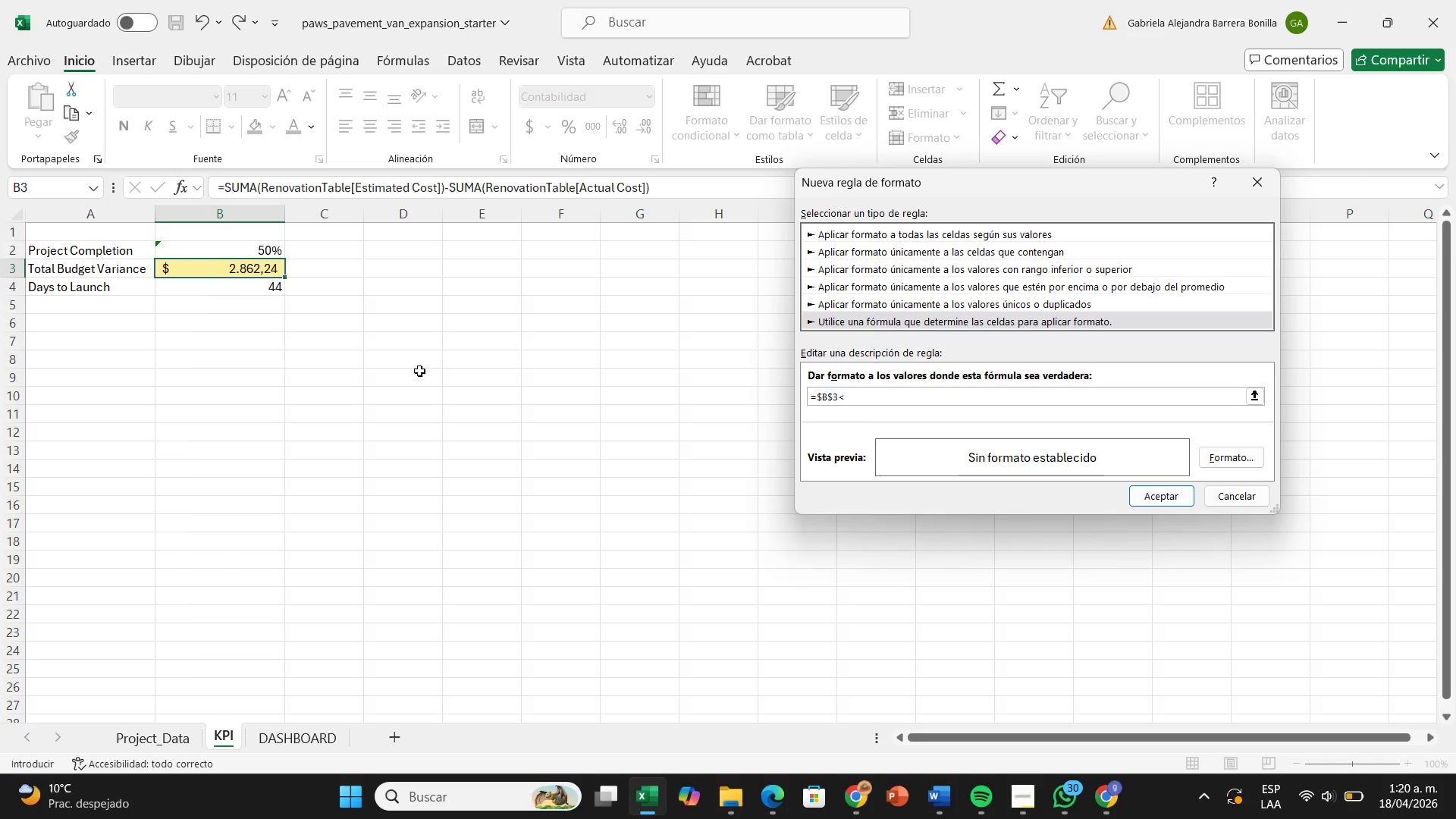 
key(0)
 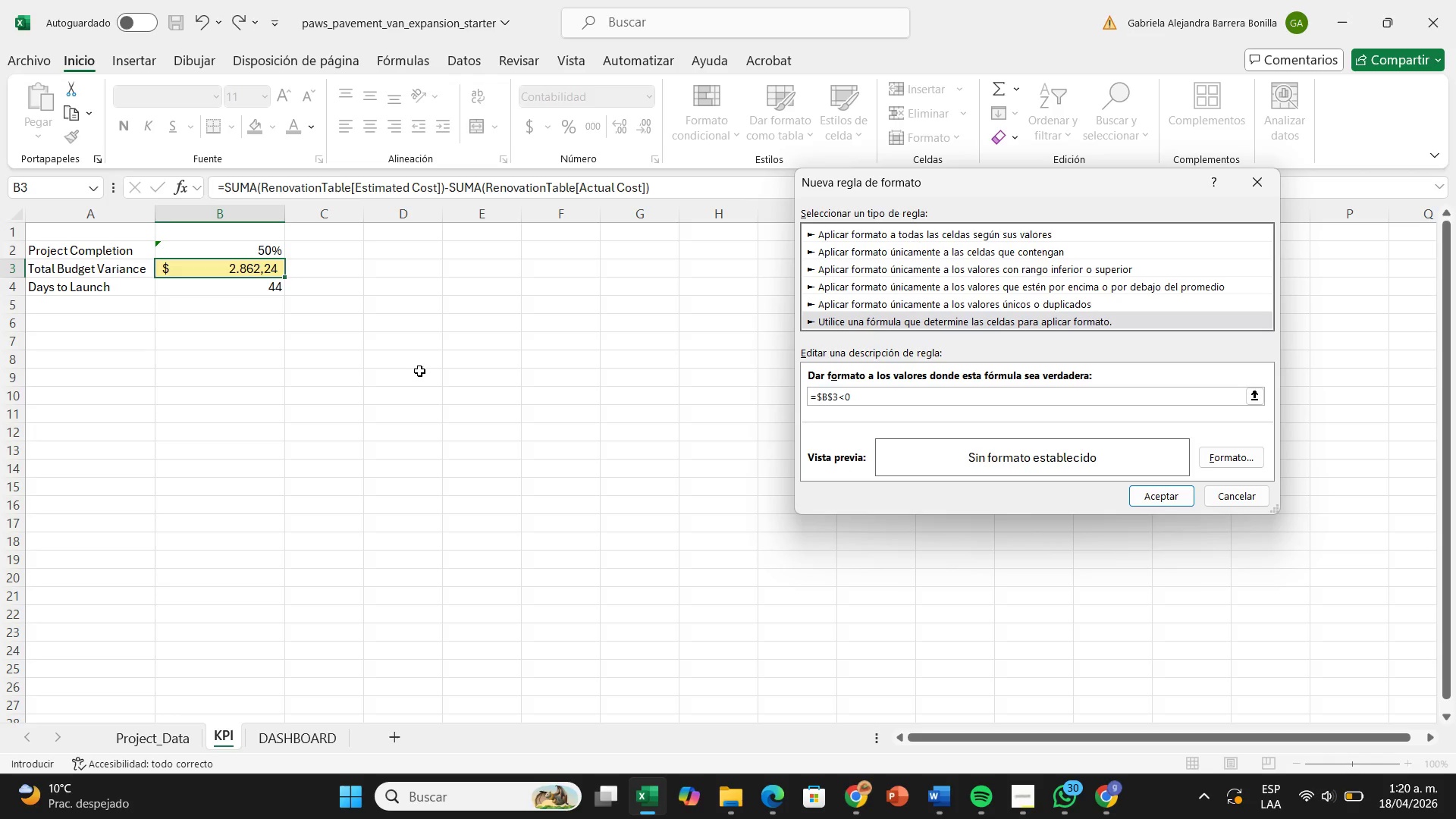 
key(Backspace)
 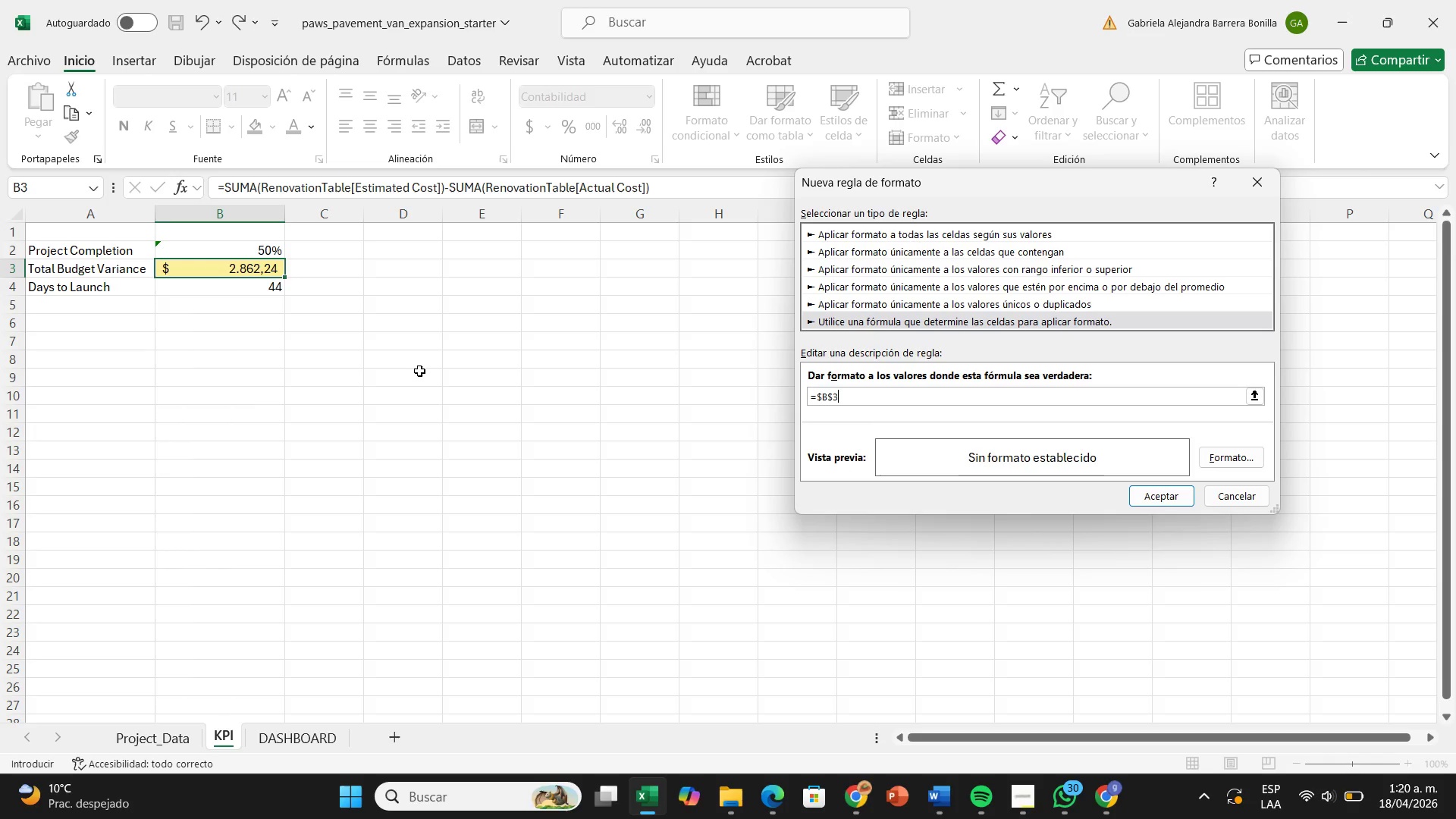 
key(Backspace)
 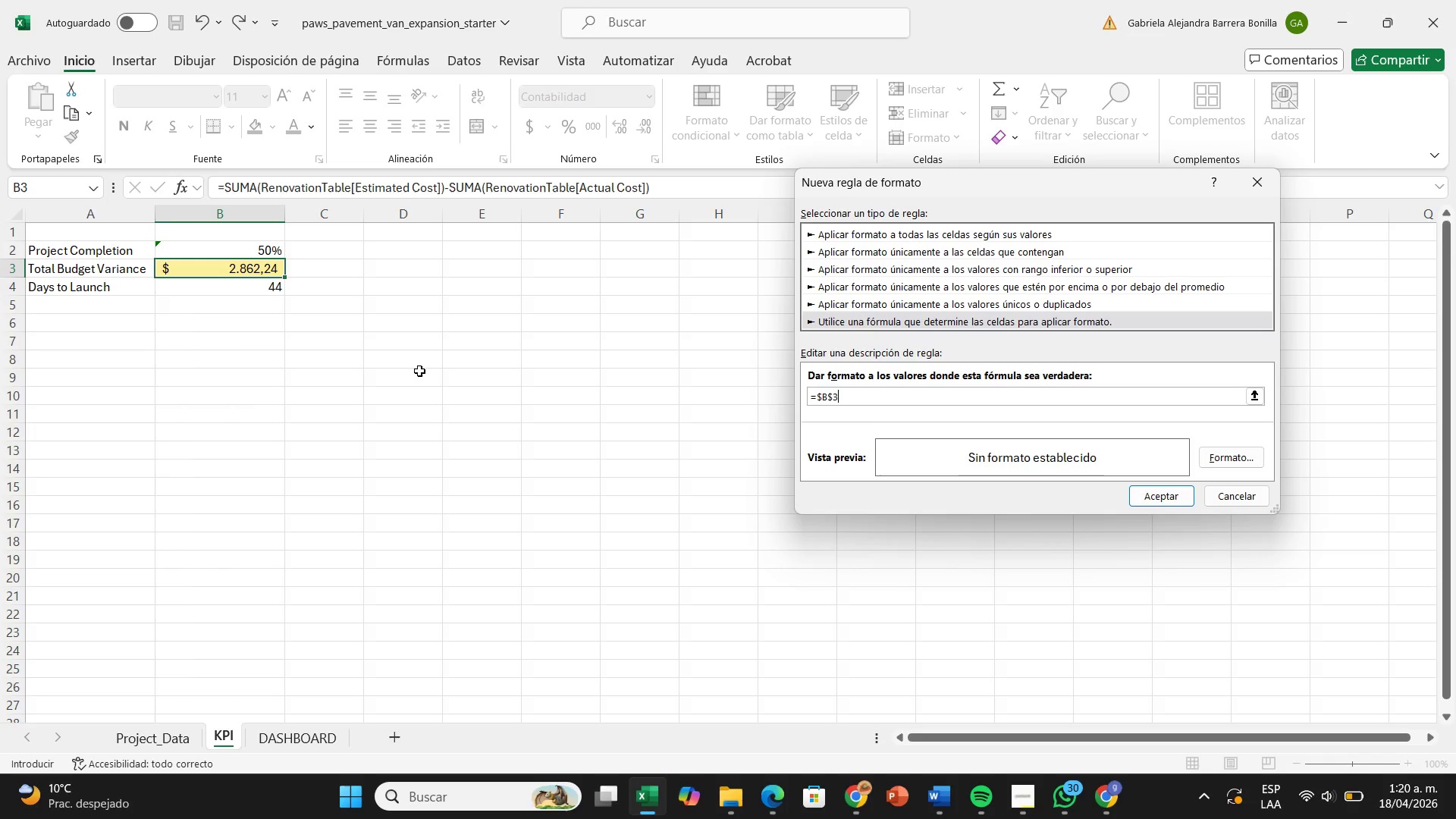 
key(Break)
 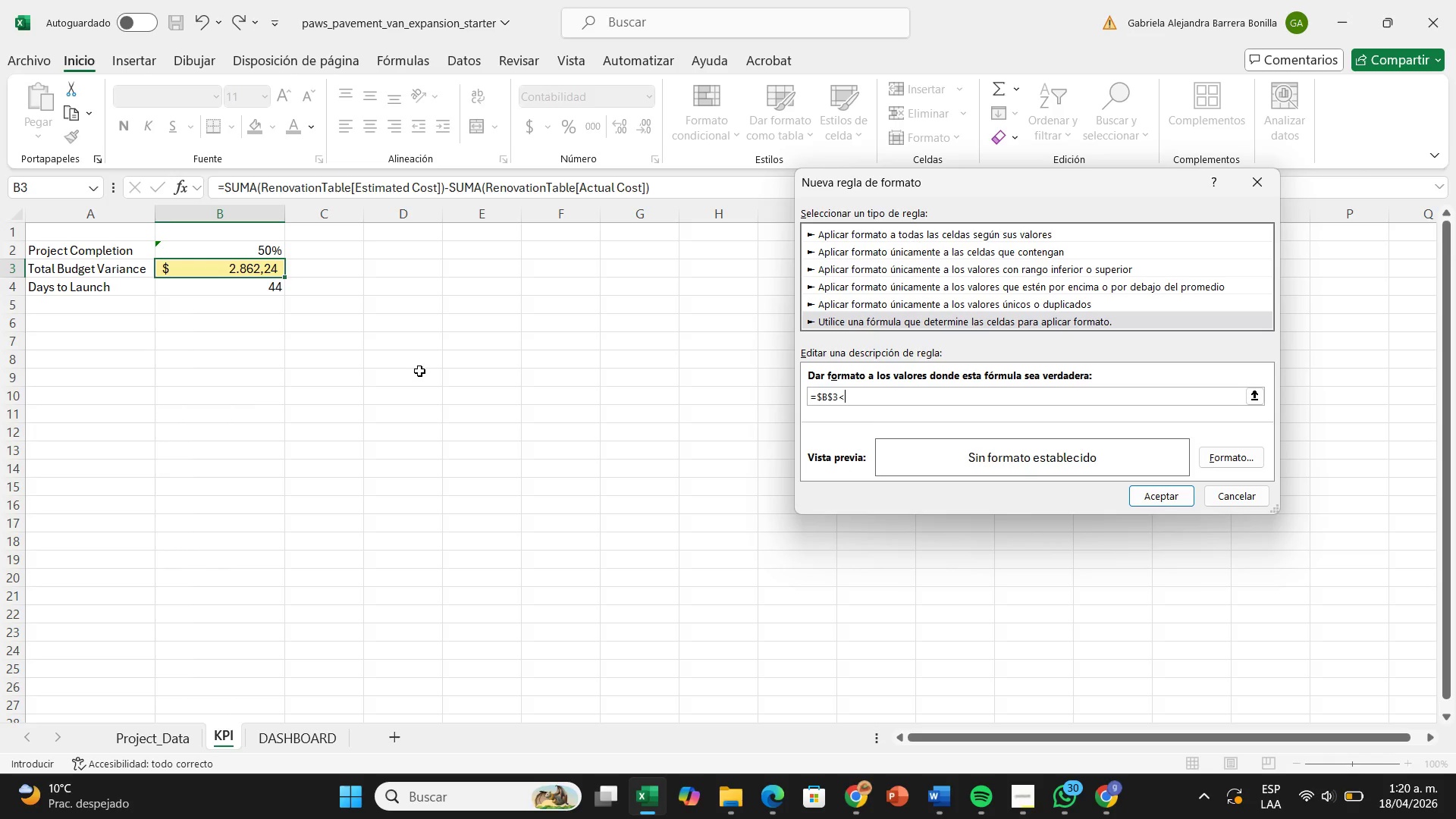 
key(Shift+ShiftRight)
 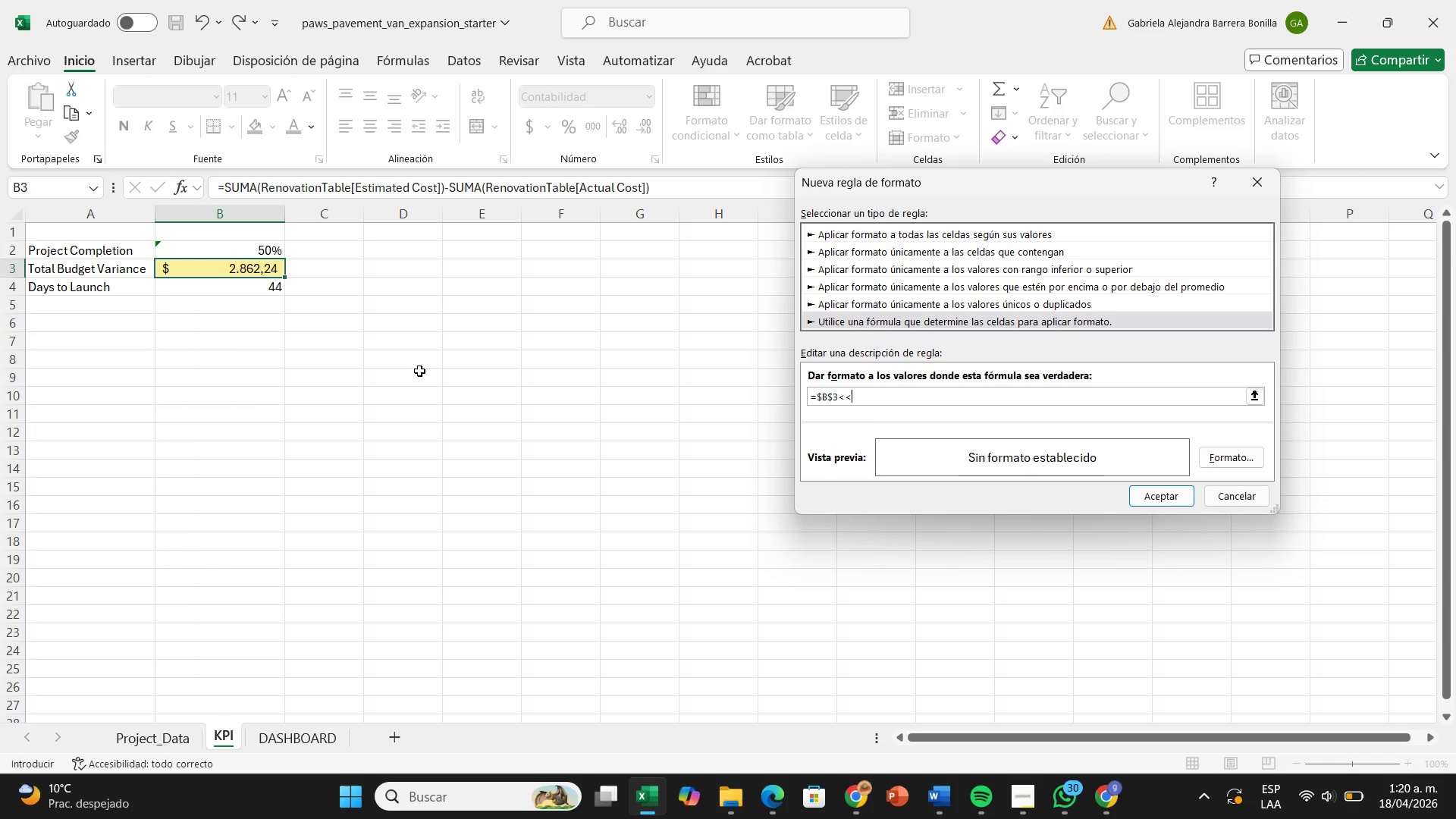 
hold_key(key=Break, duration=0.39)
 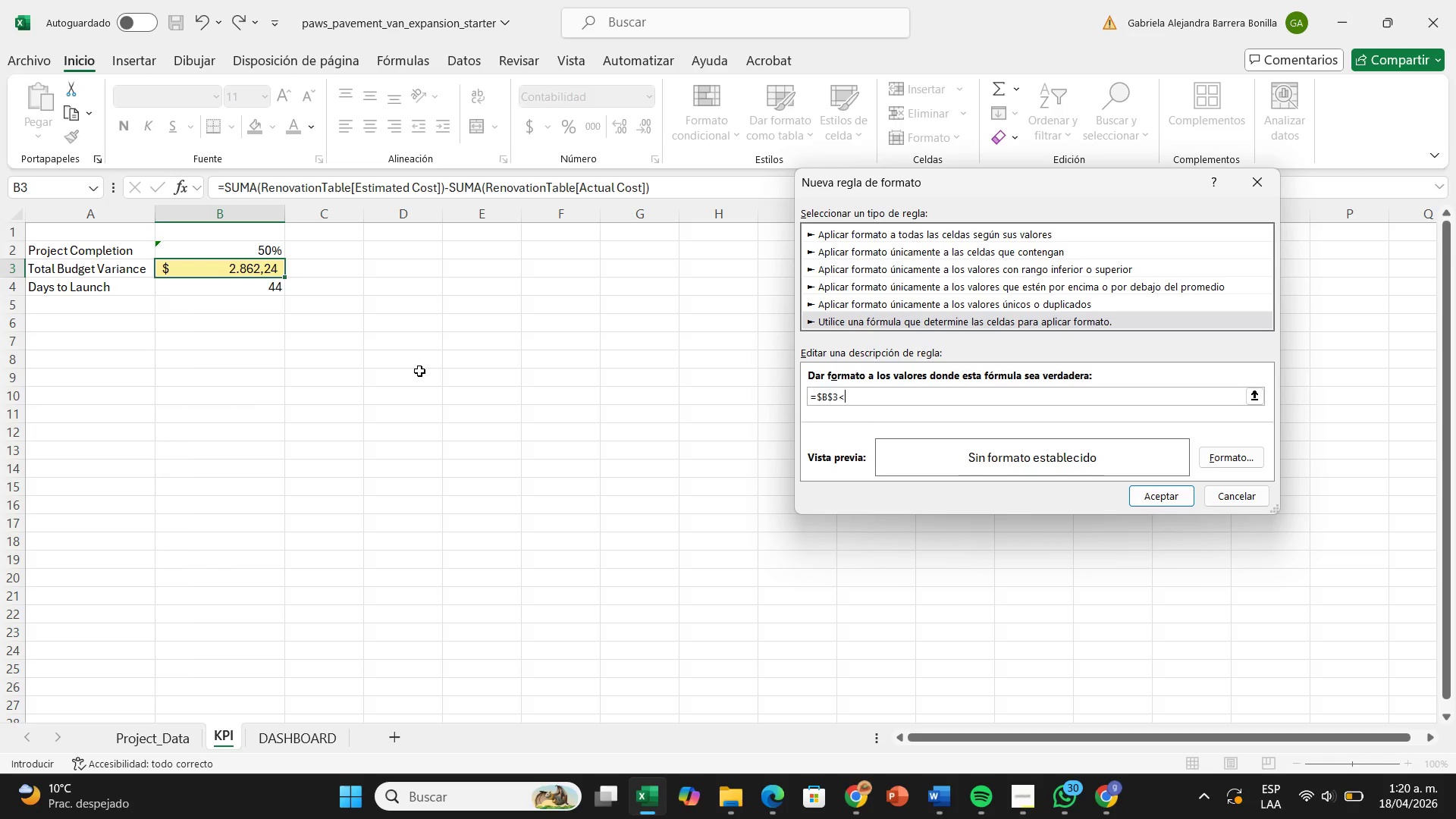 
key(Backspace)
 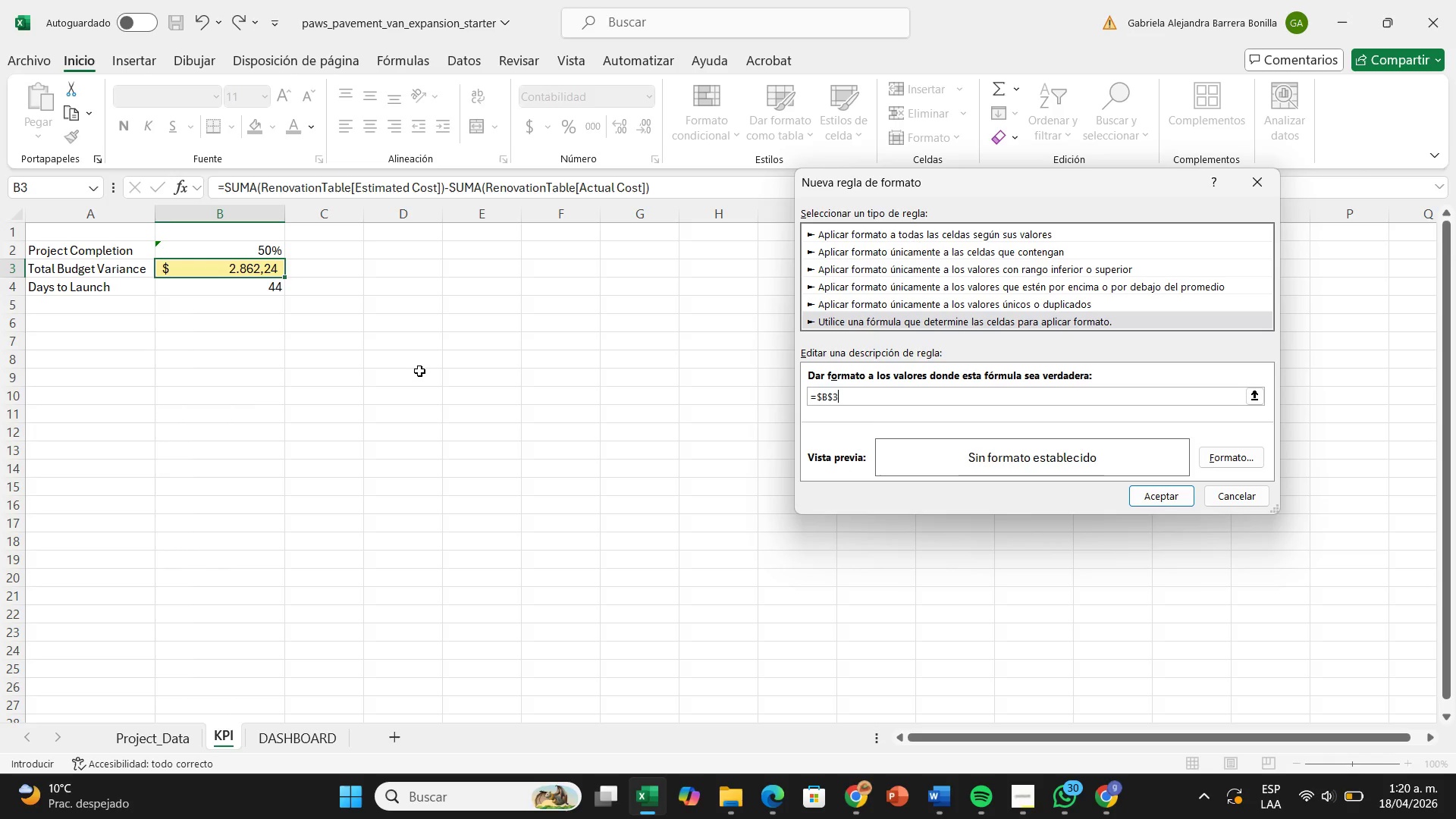 
key(Backspace)
 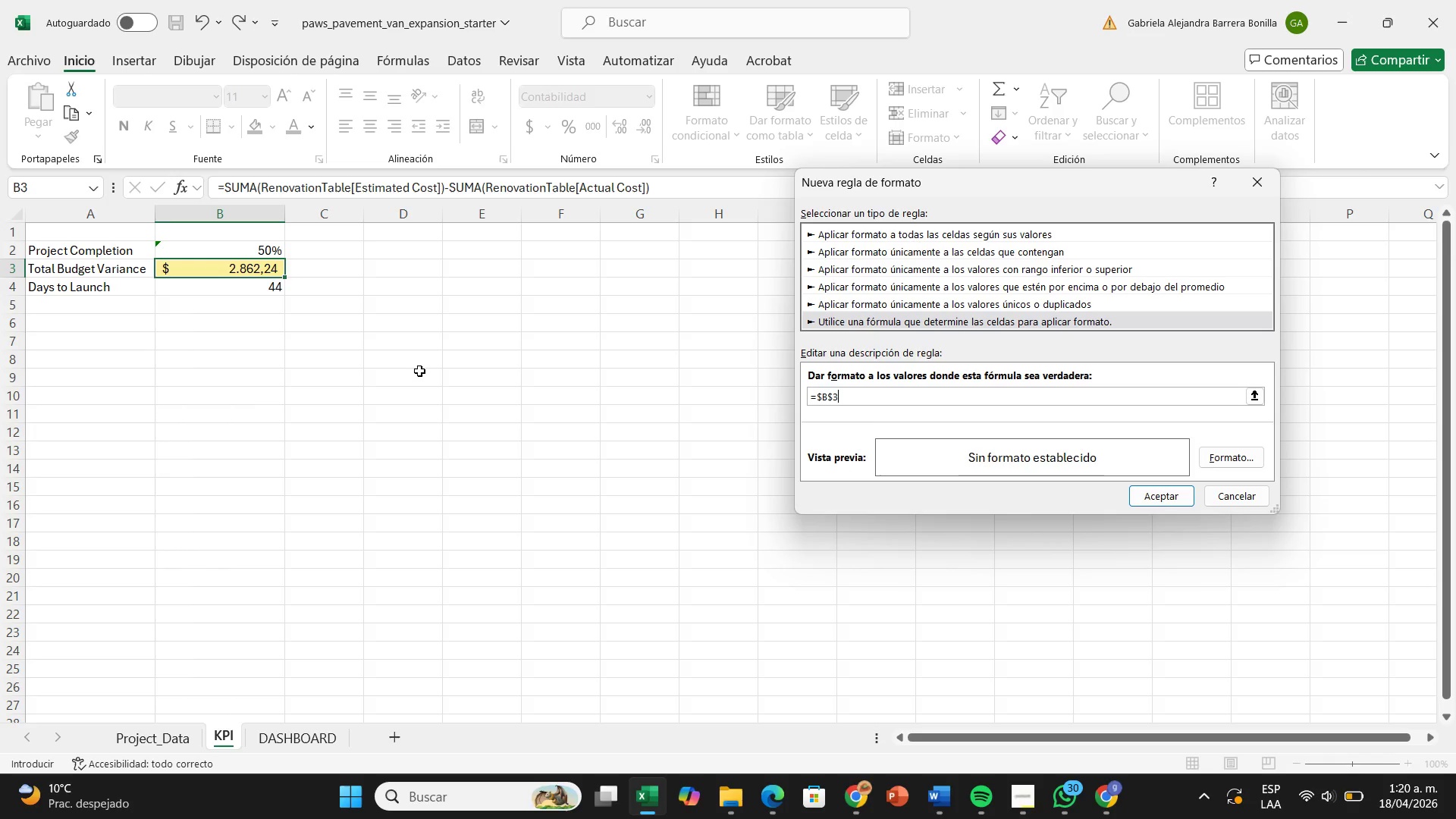 
key(Shift+Break)
 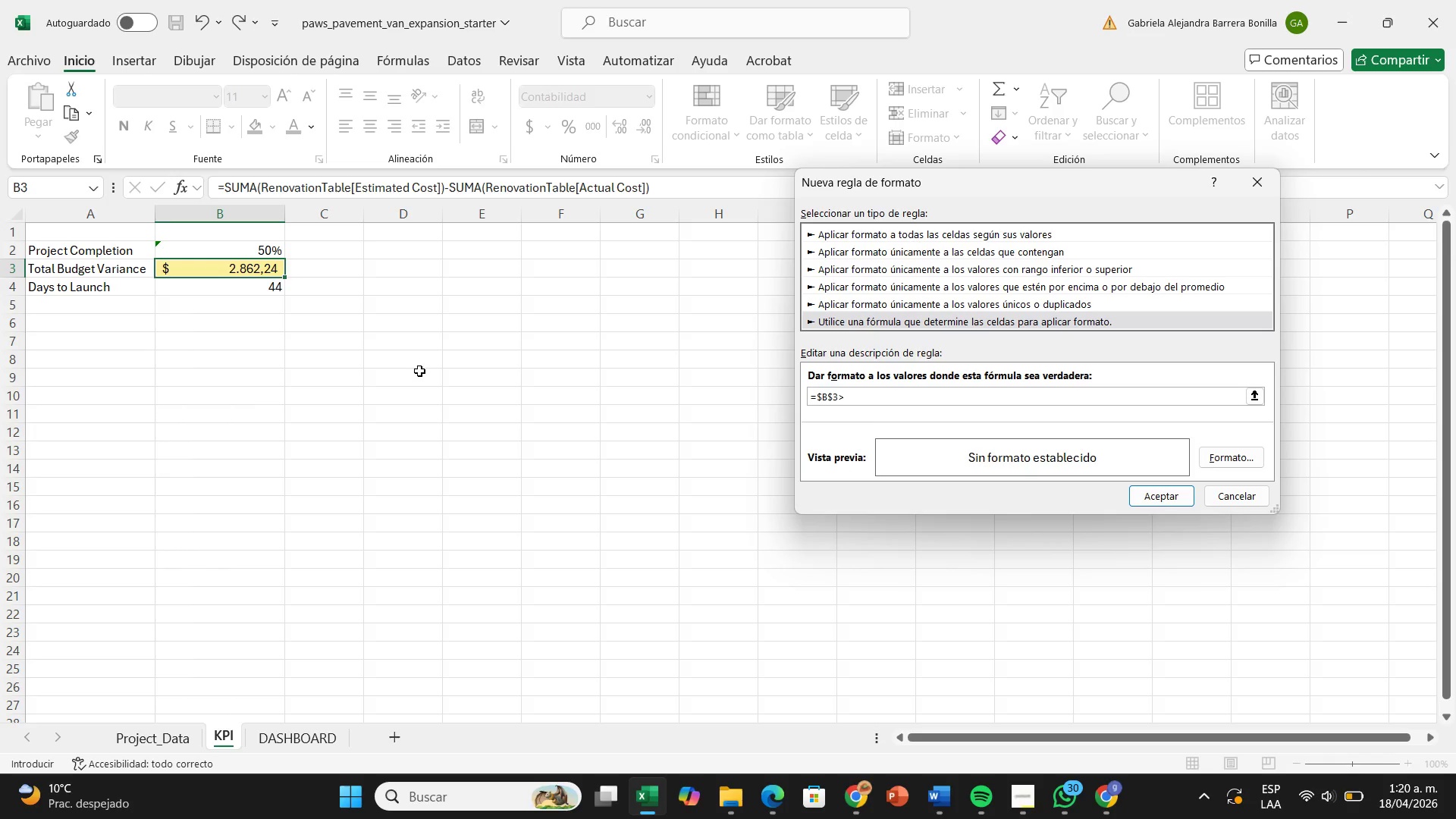 
key(0)
 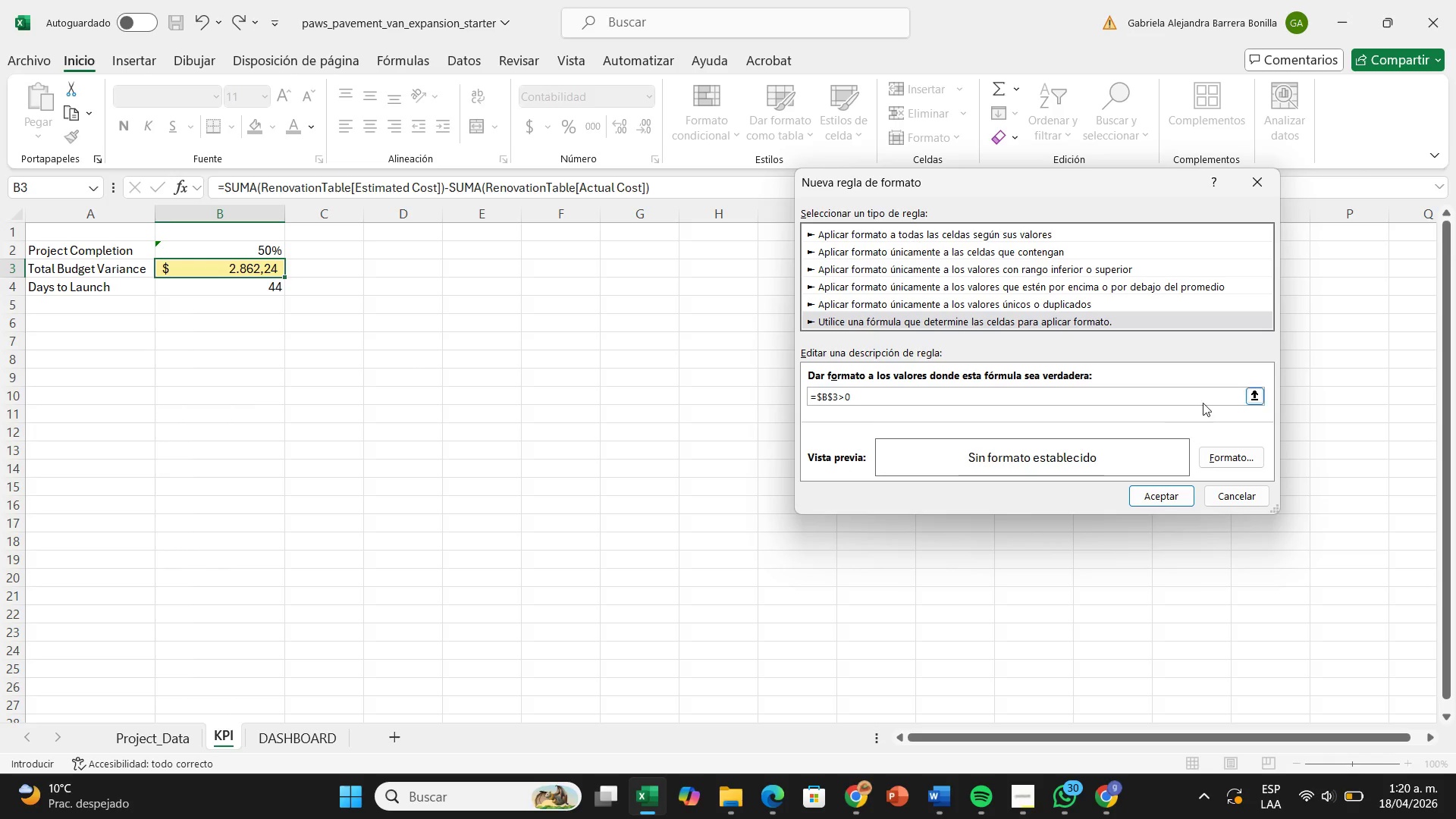 
left_click([1219, 452])
 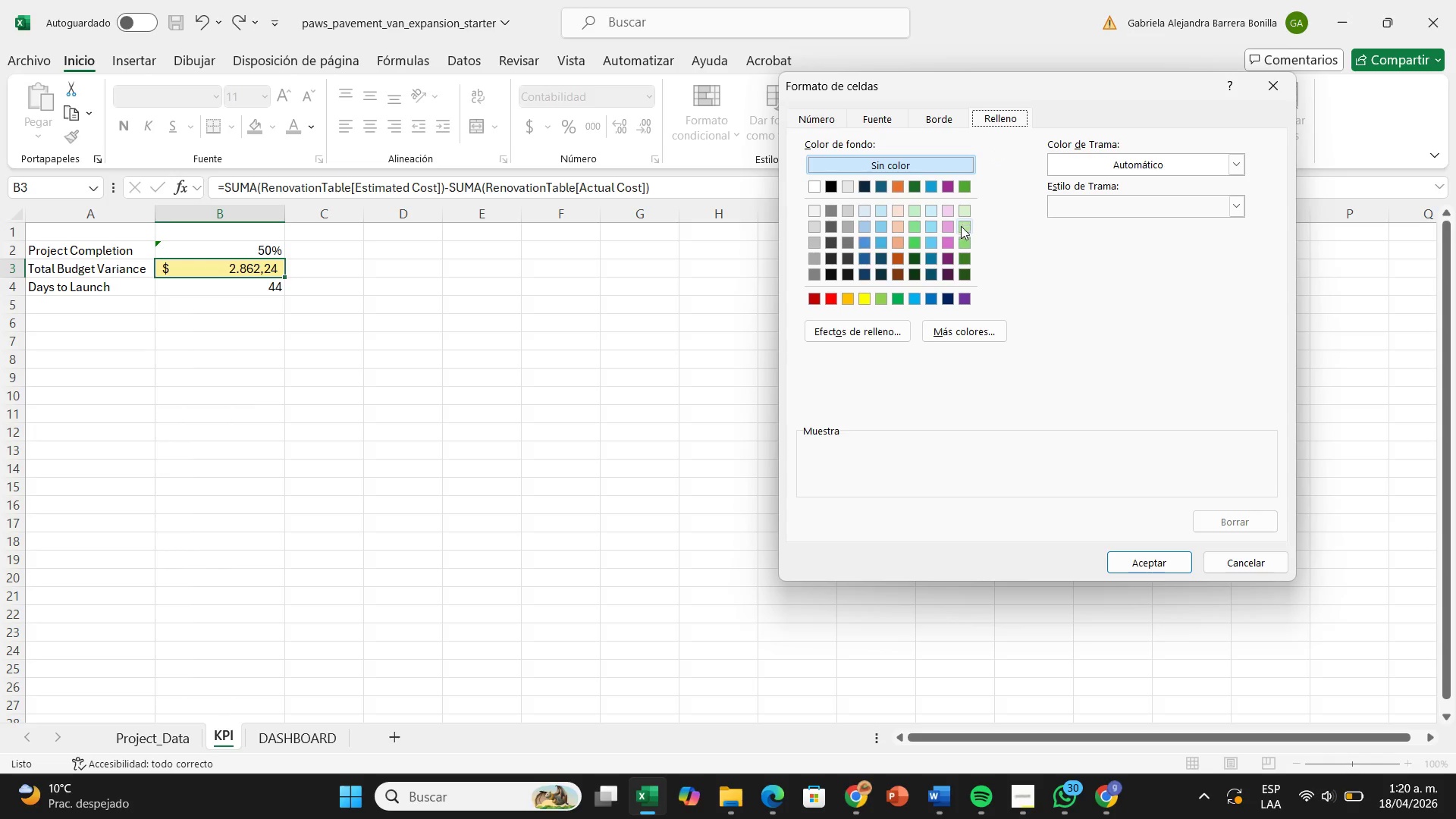 
left_click([962, 246])
 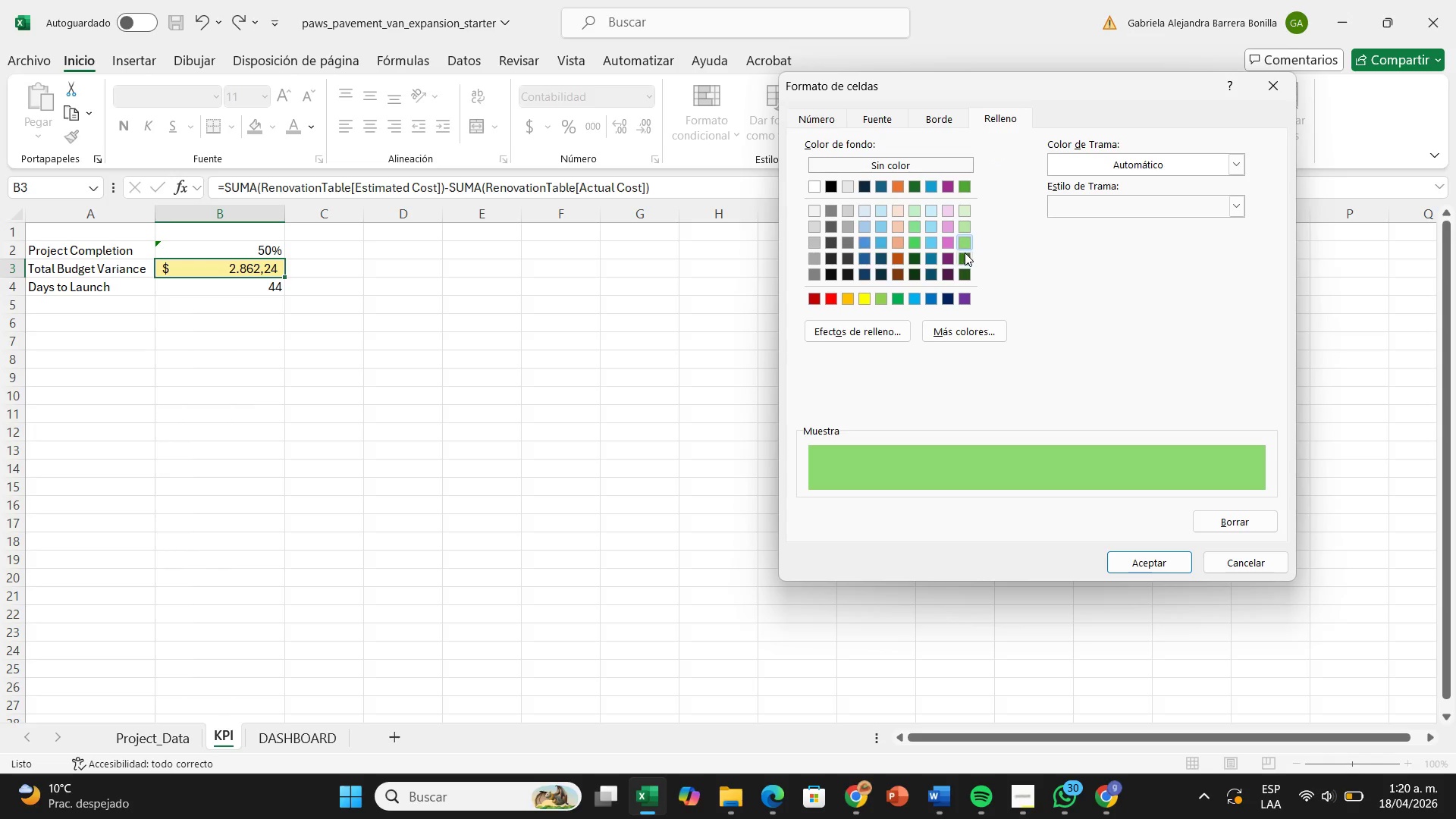 
left_click([965, 255])
 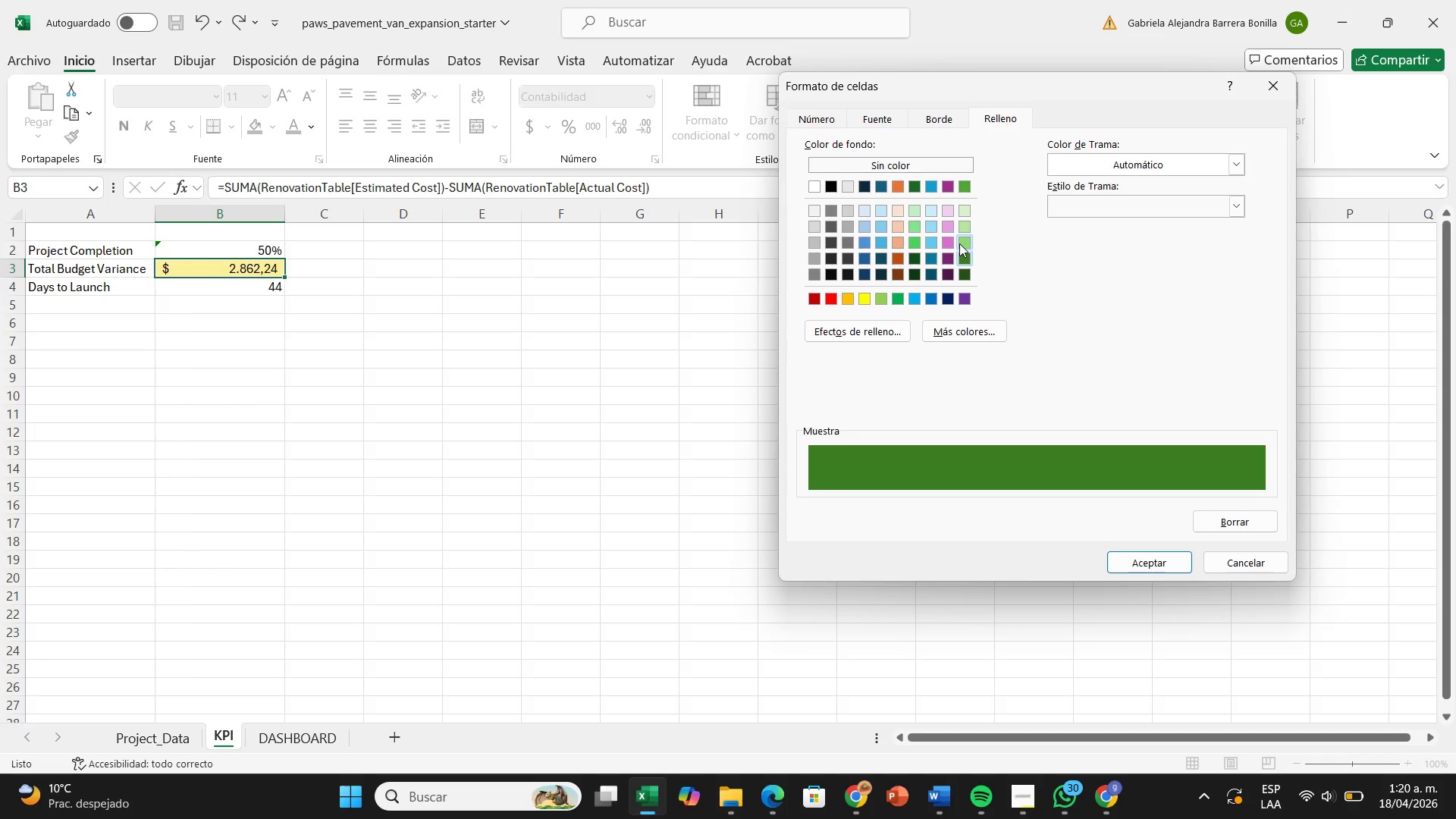 
wait(7.31)
 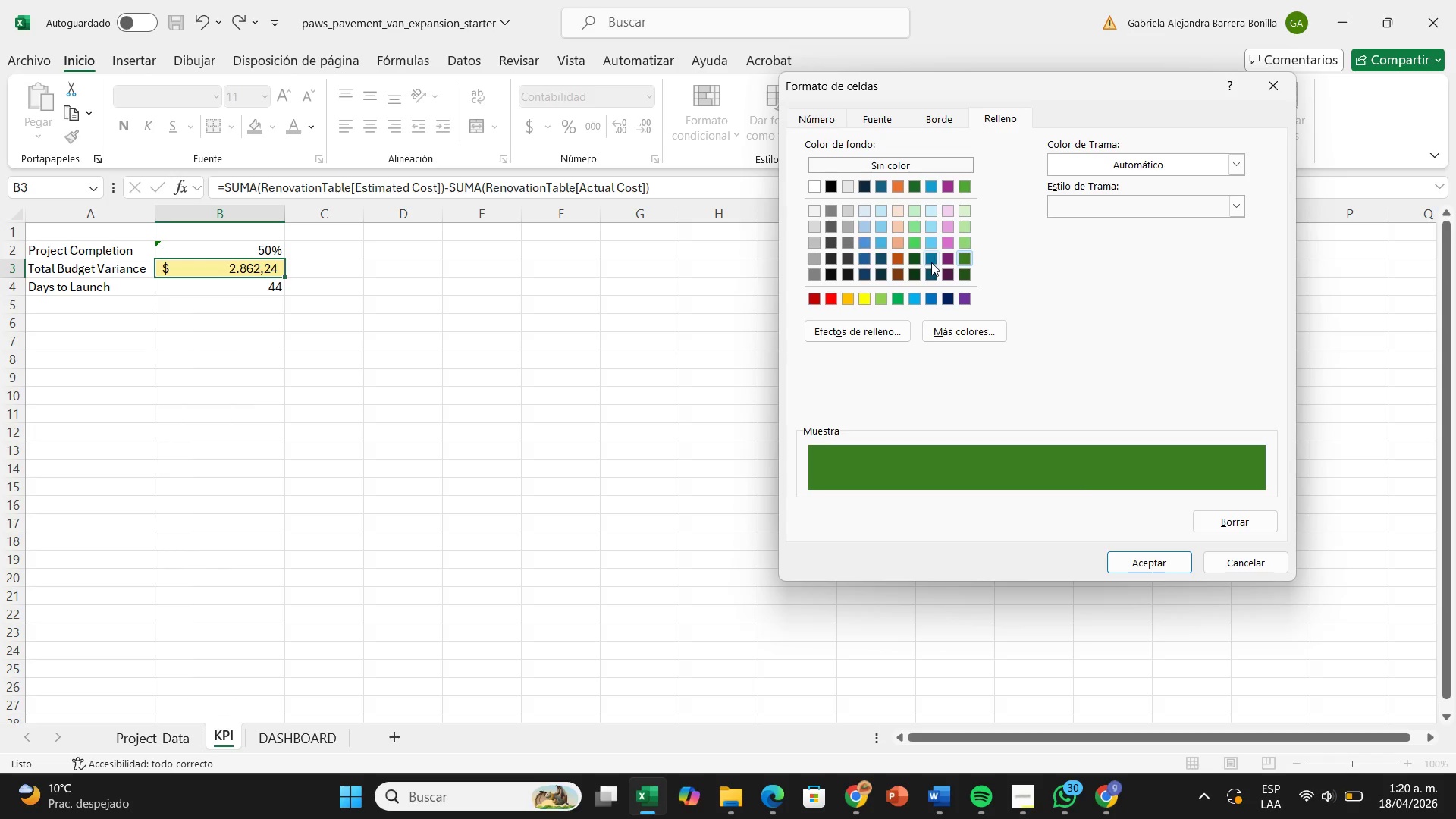 
left_click([958, 180])
 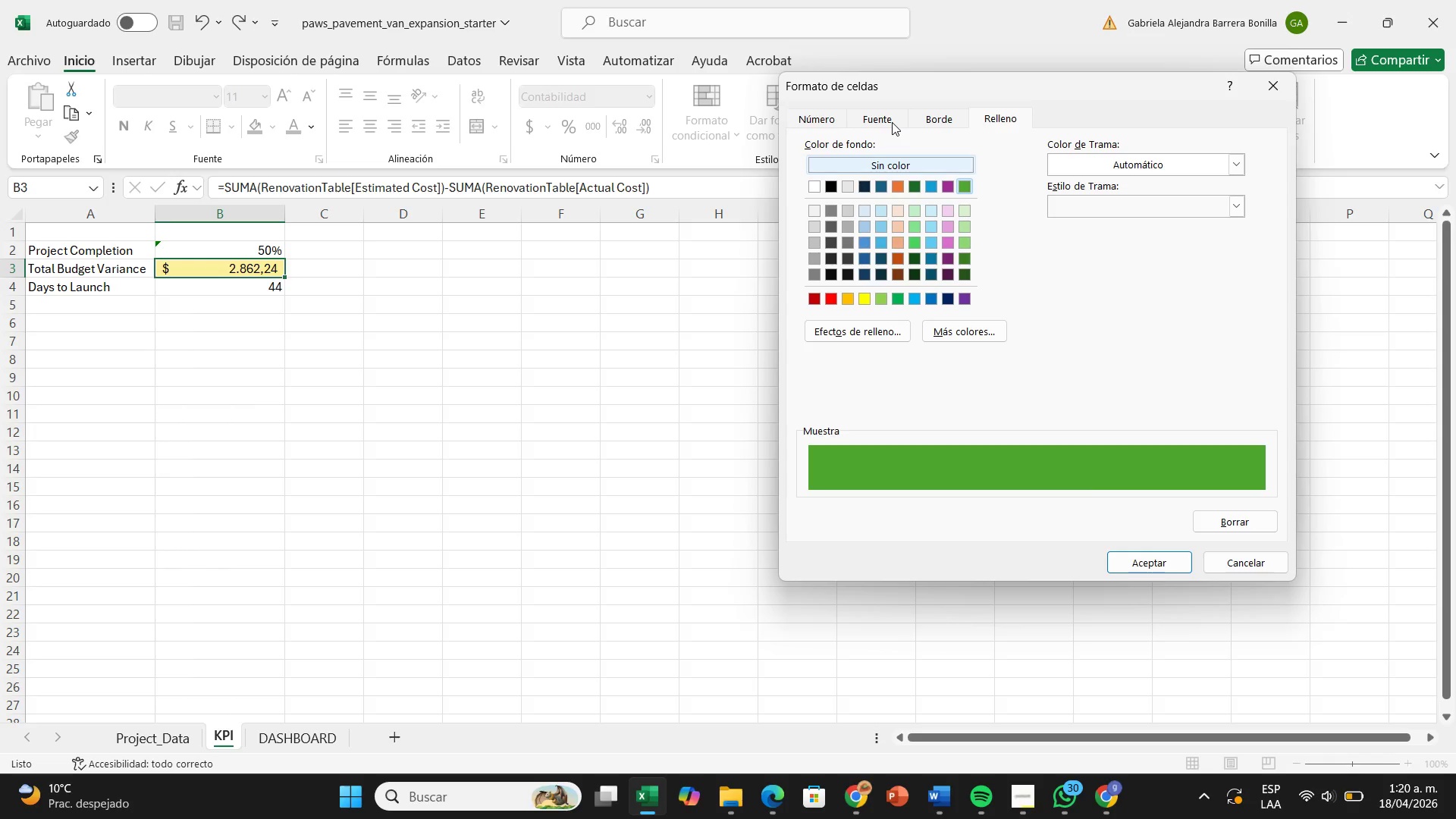 
left_click([892, 122])
 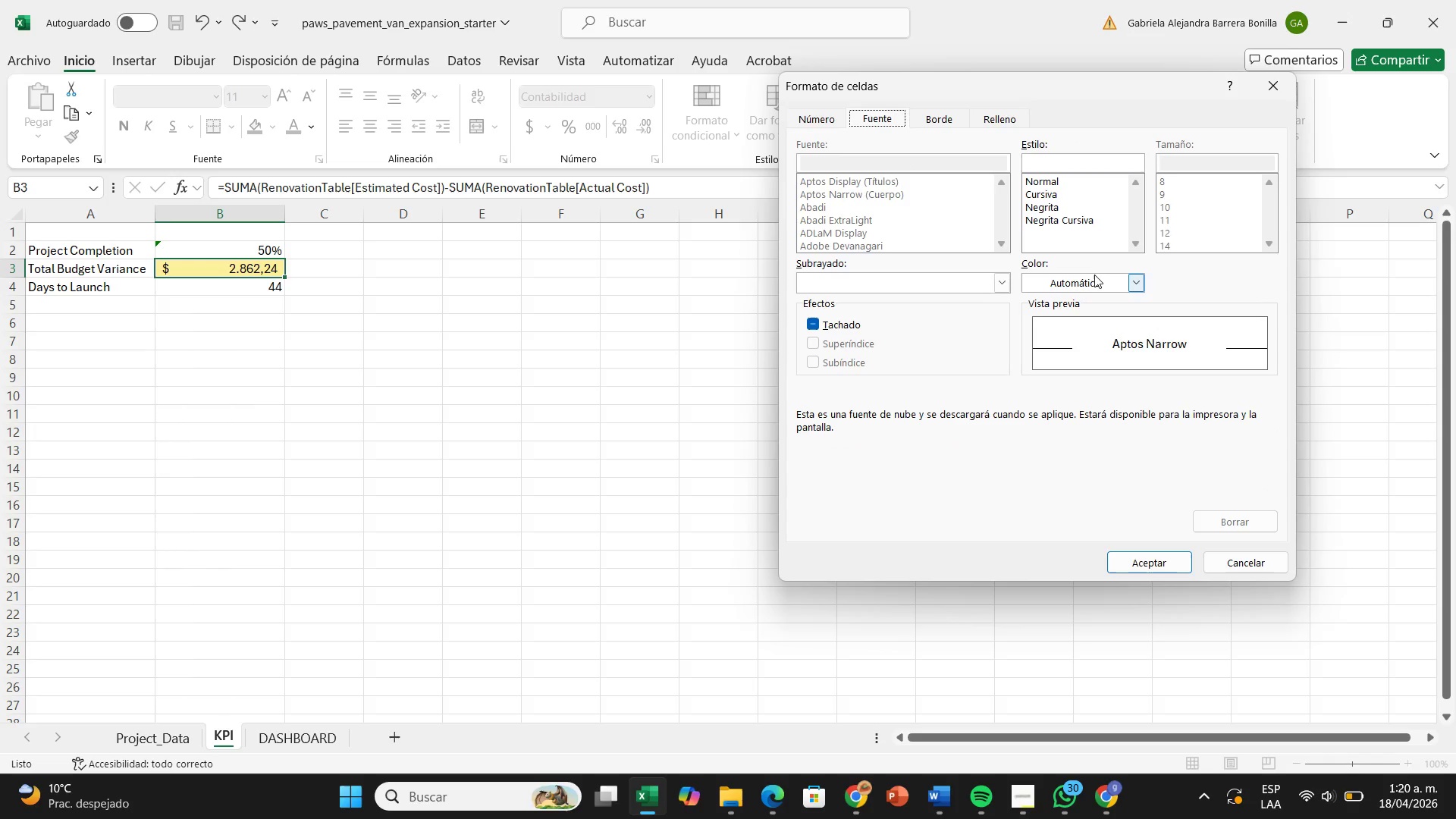 
left_click([1094, 276])
 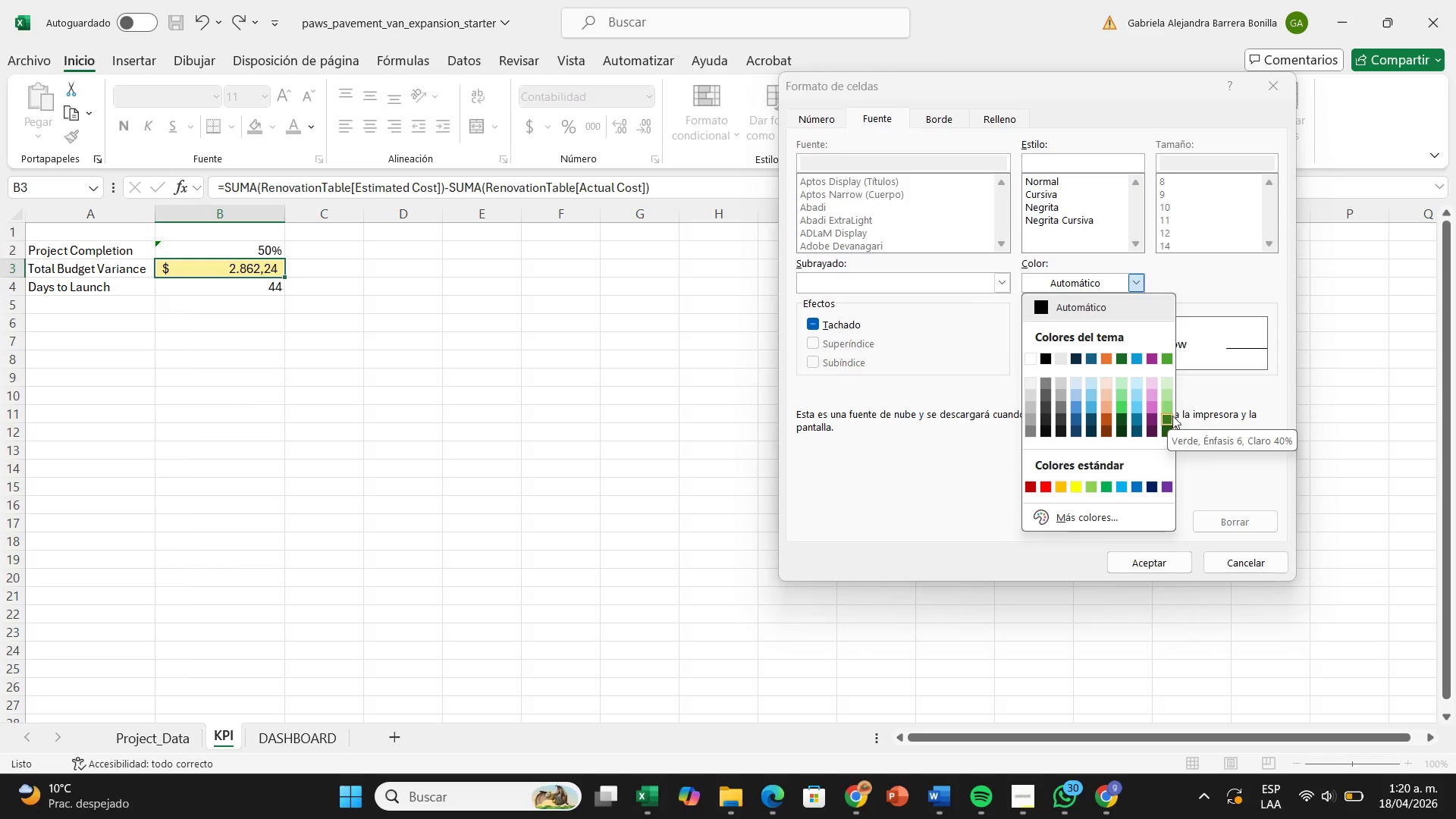 
left_click([1172, 418])
 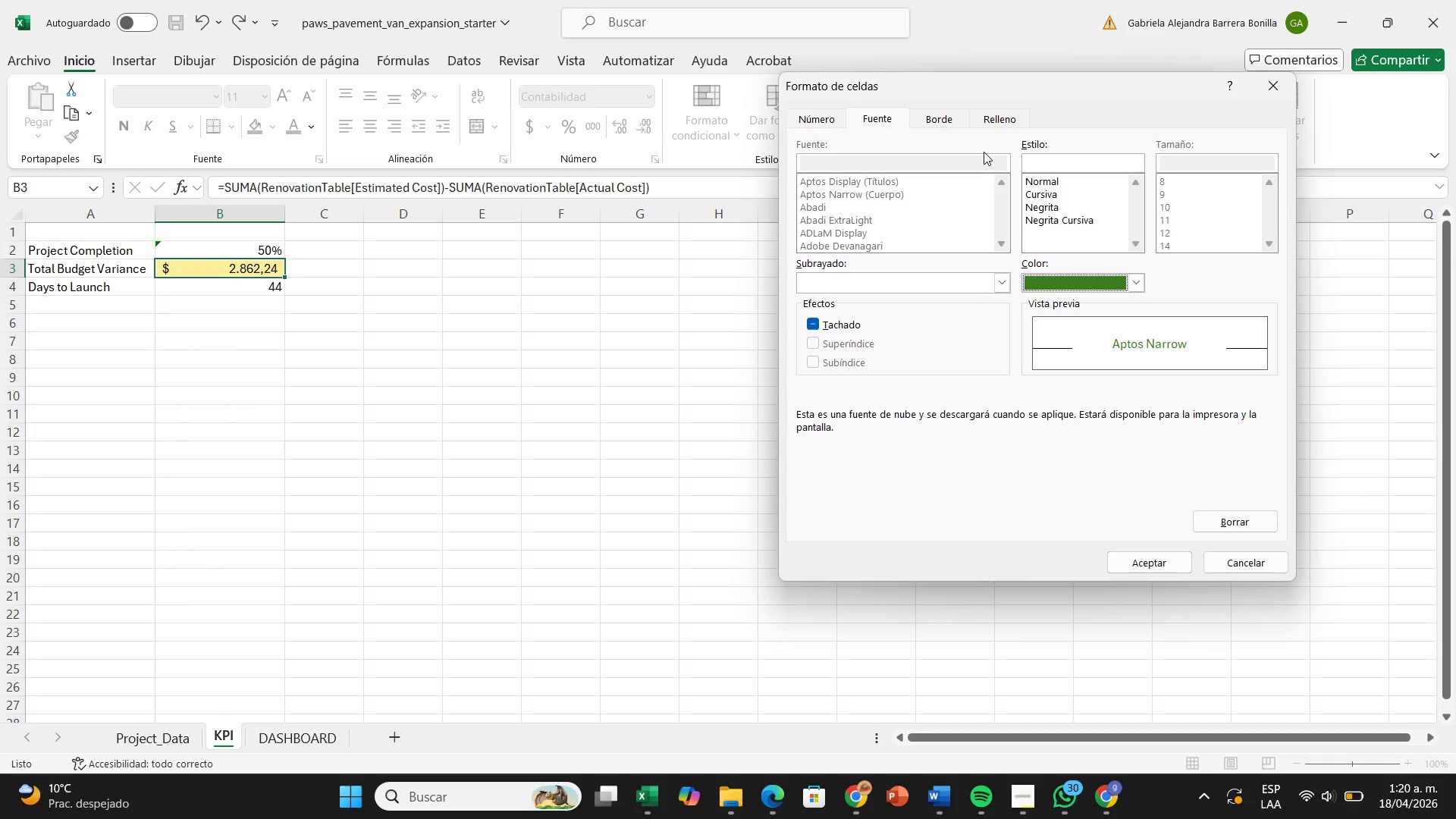 
mouse_move([971, 118])
 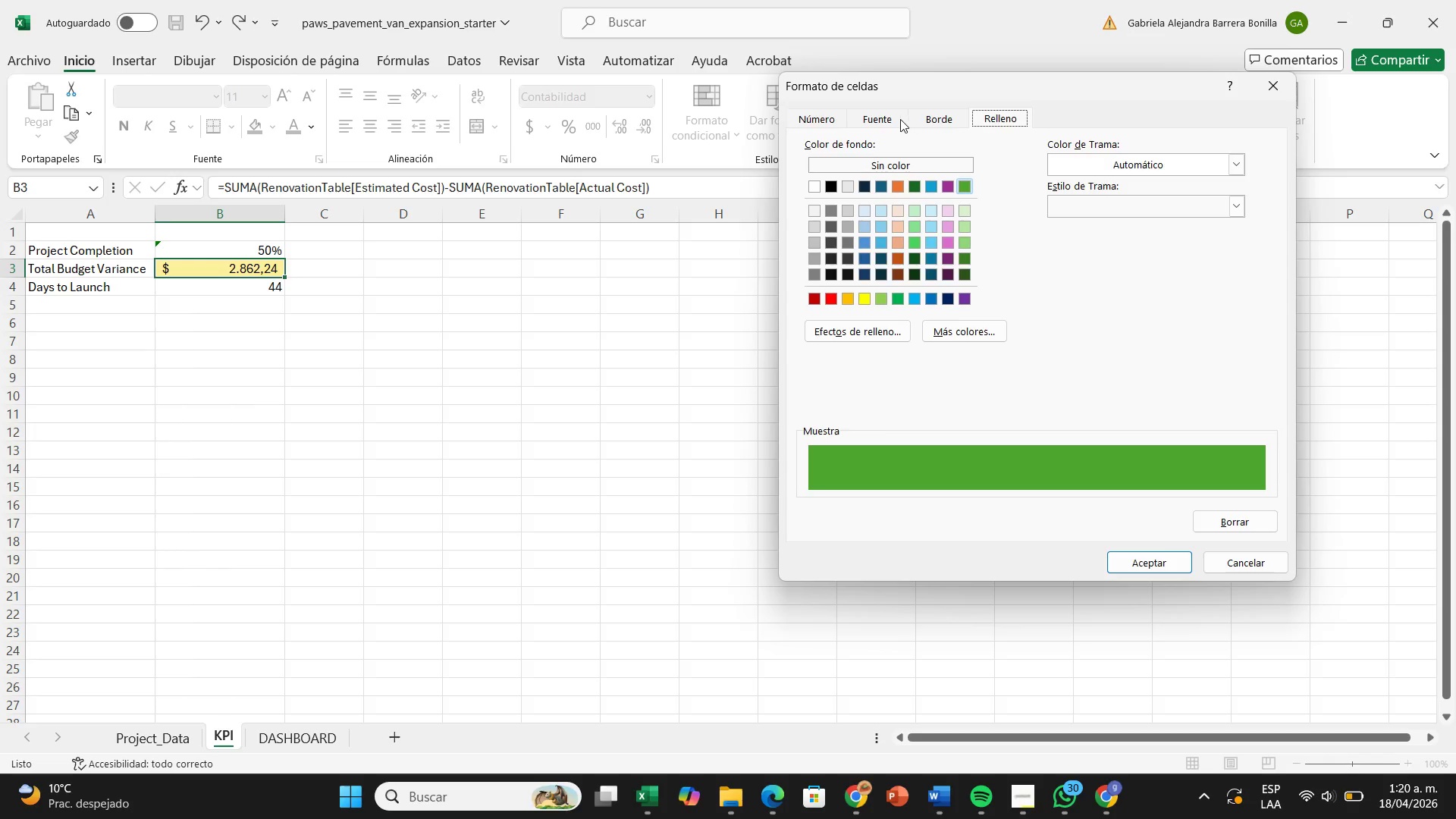 
left_click([900, 119])
 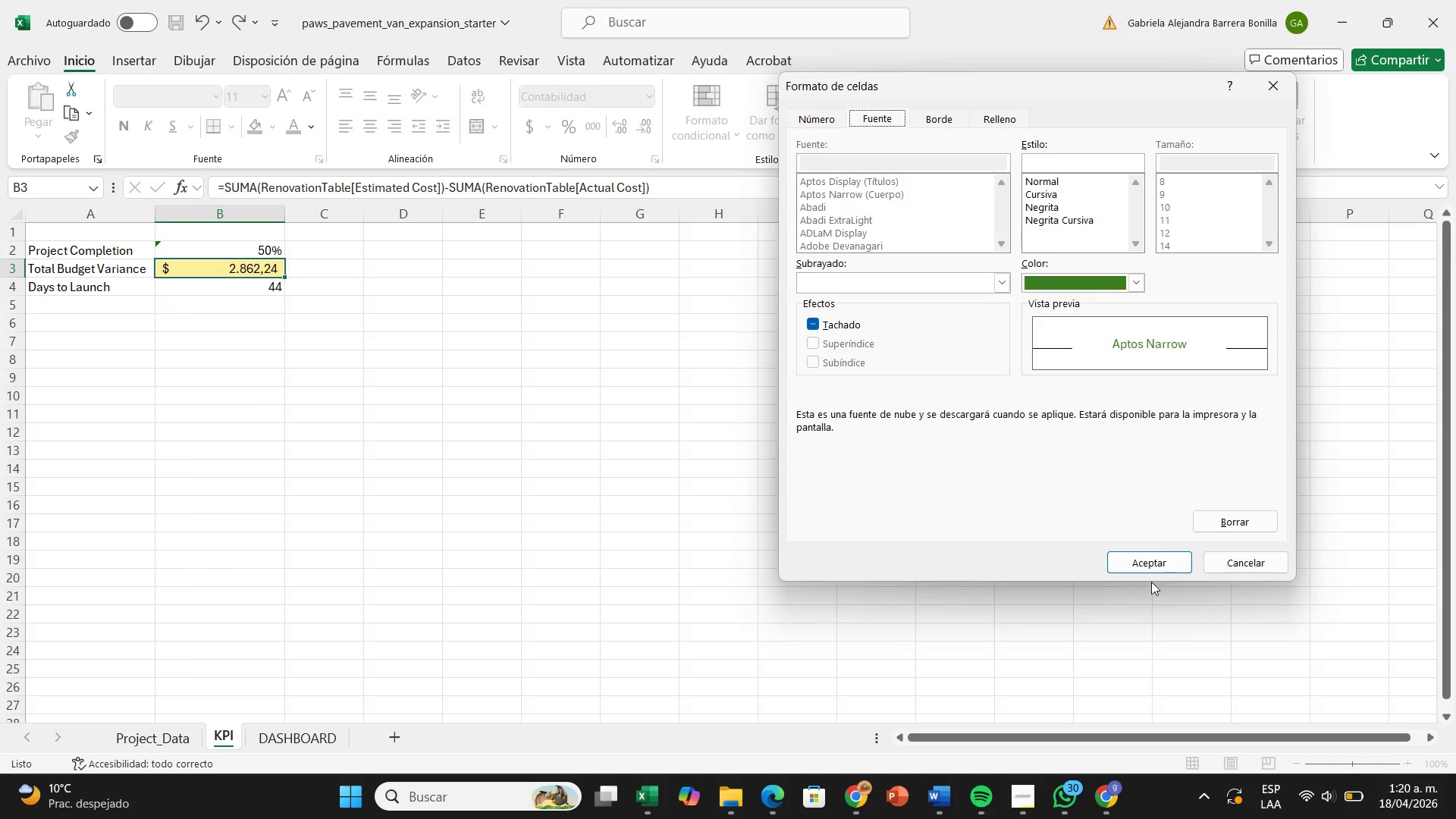 
left_click([1151, 561])
 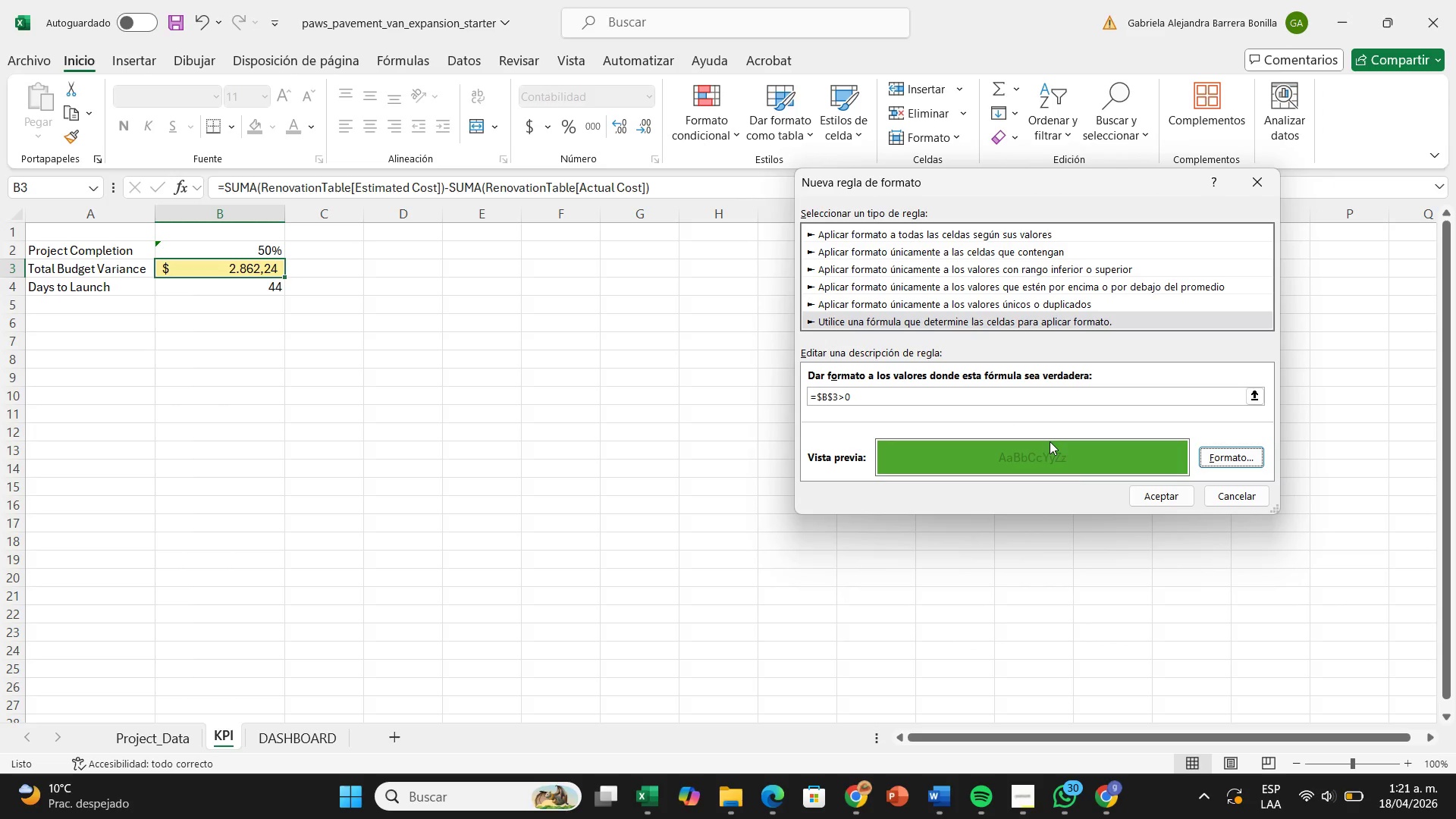 
left_click([1227, 458])
 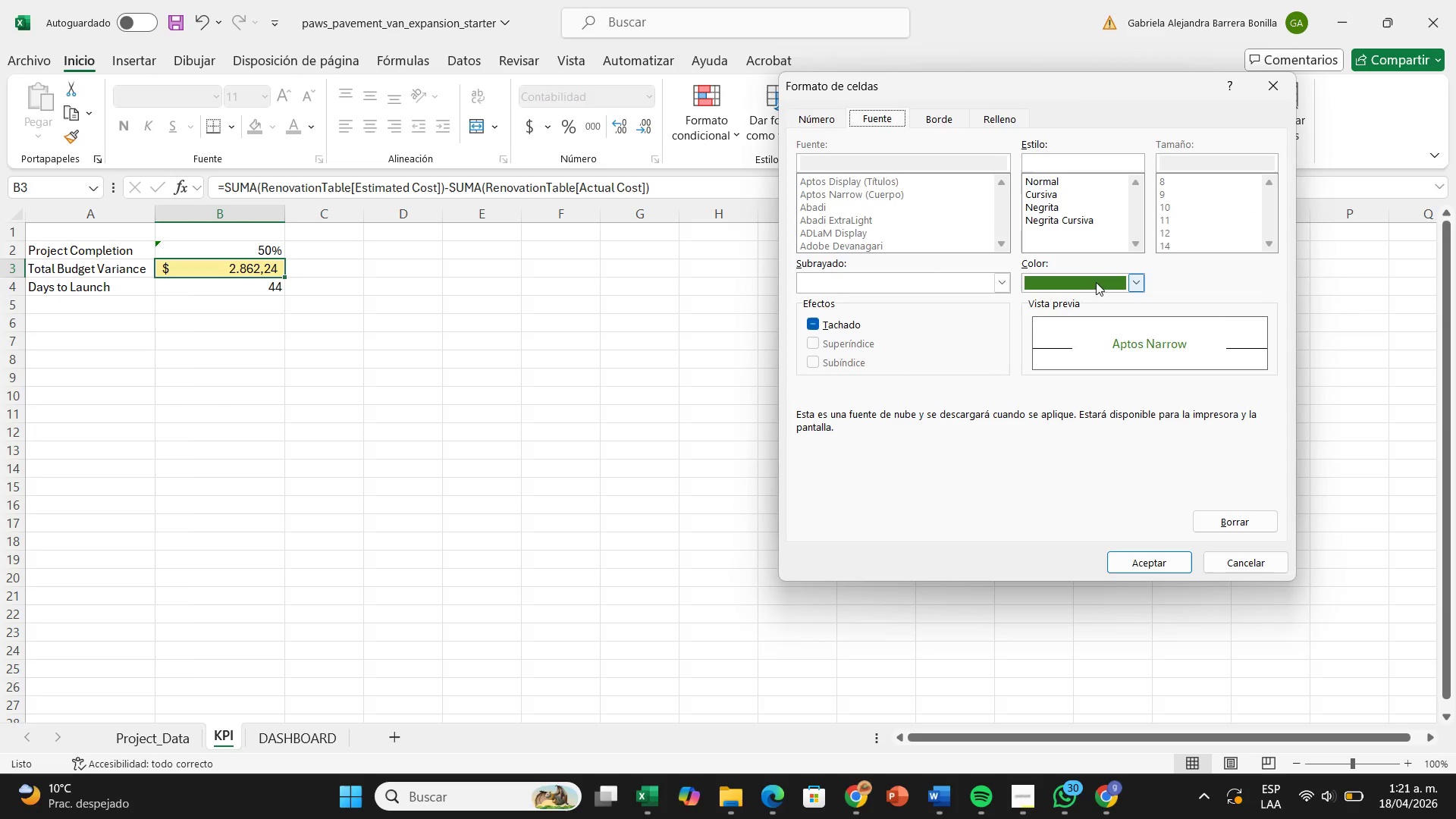 
left_click([1127, 282])
 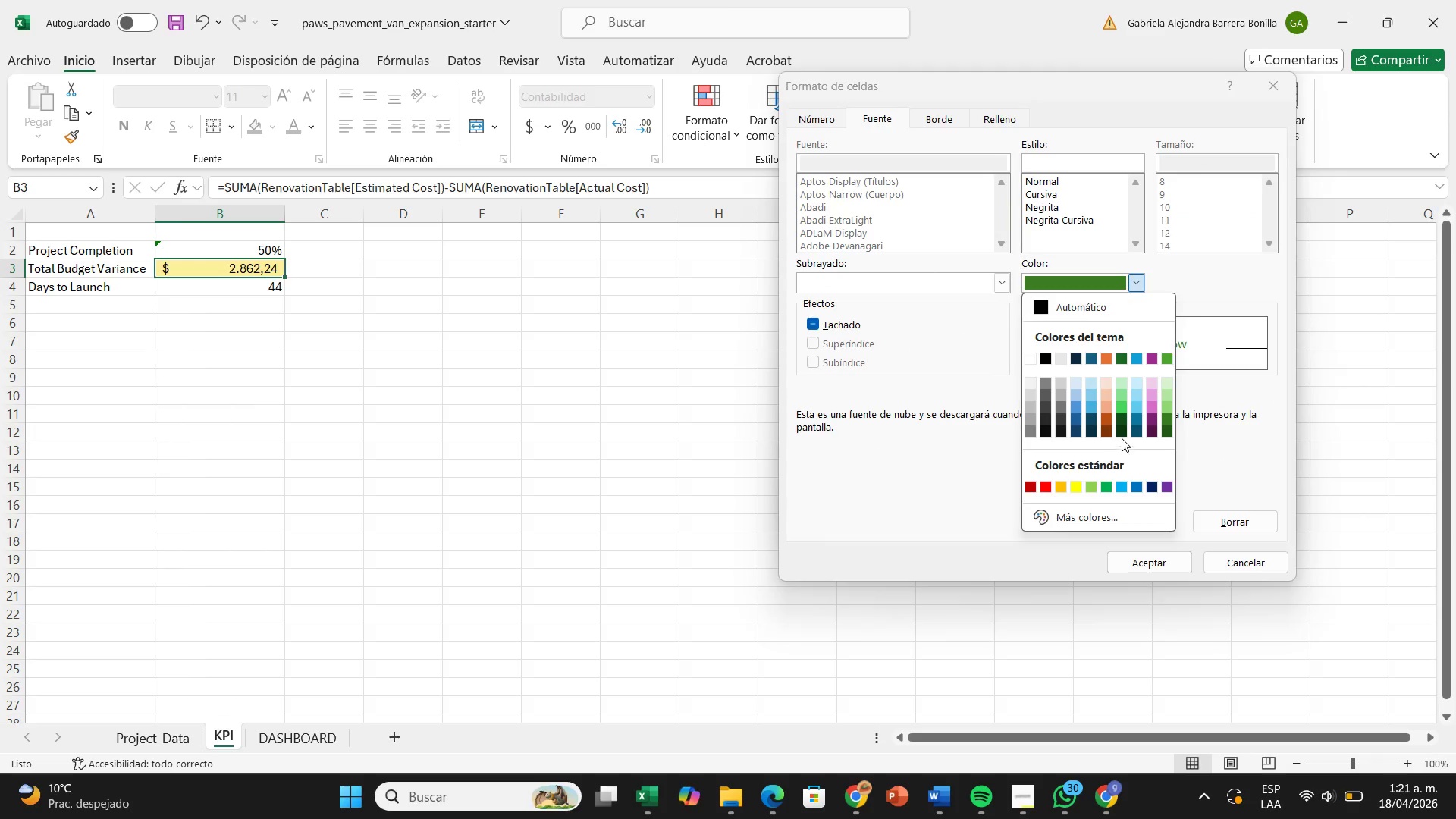 
left_click([1126, 433])
 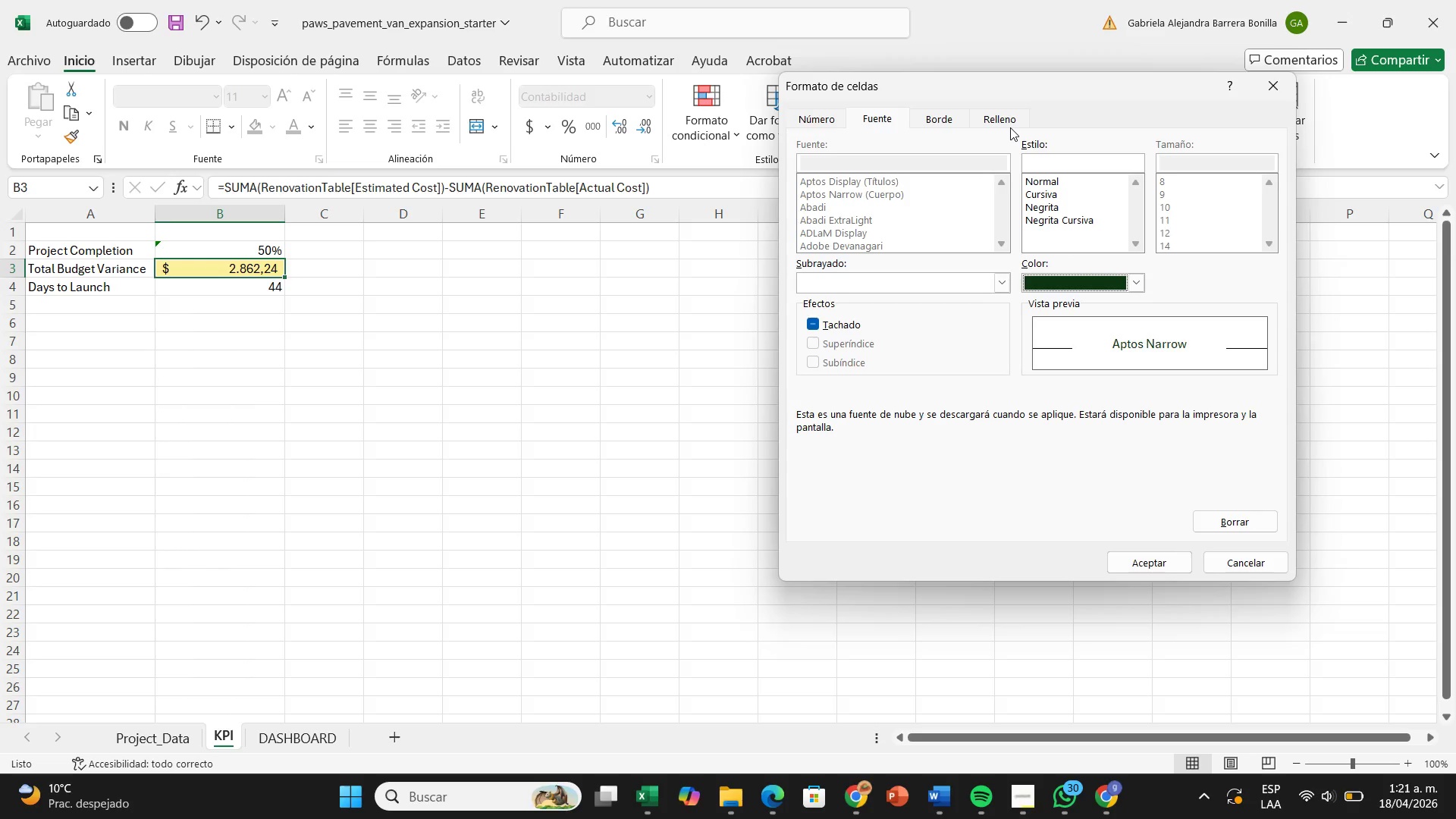 
left_click([1011, 123])
 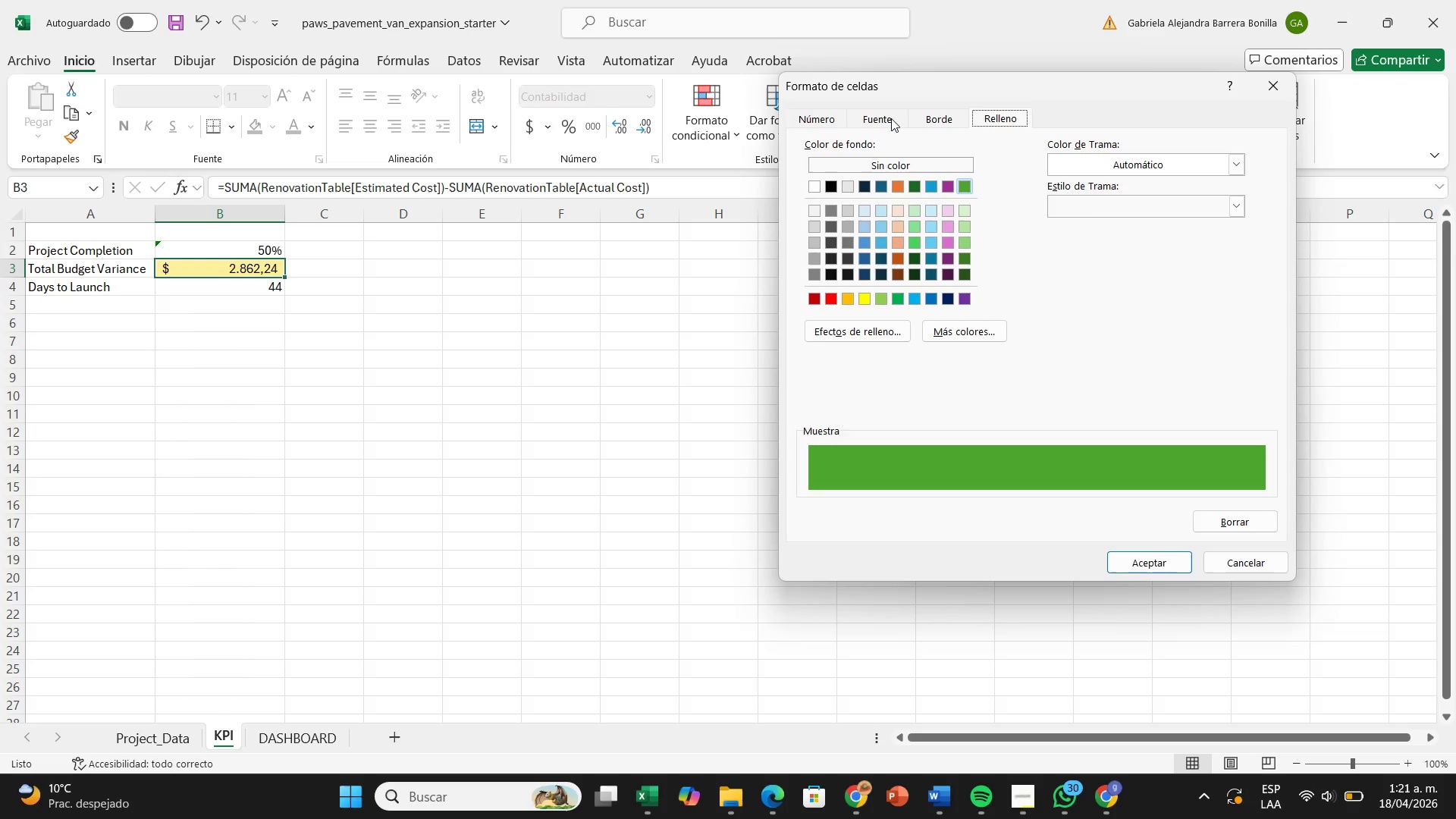 
left_click([886, 116])
 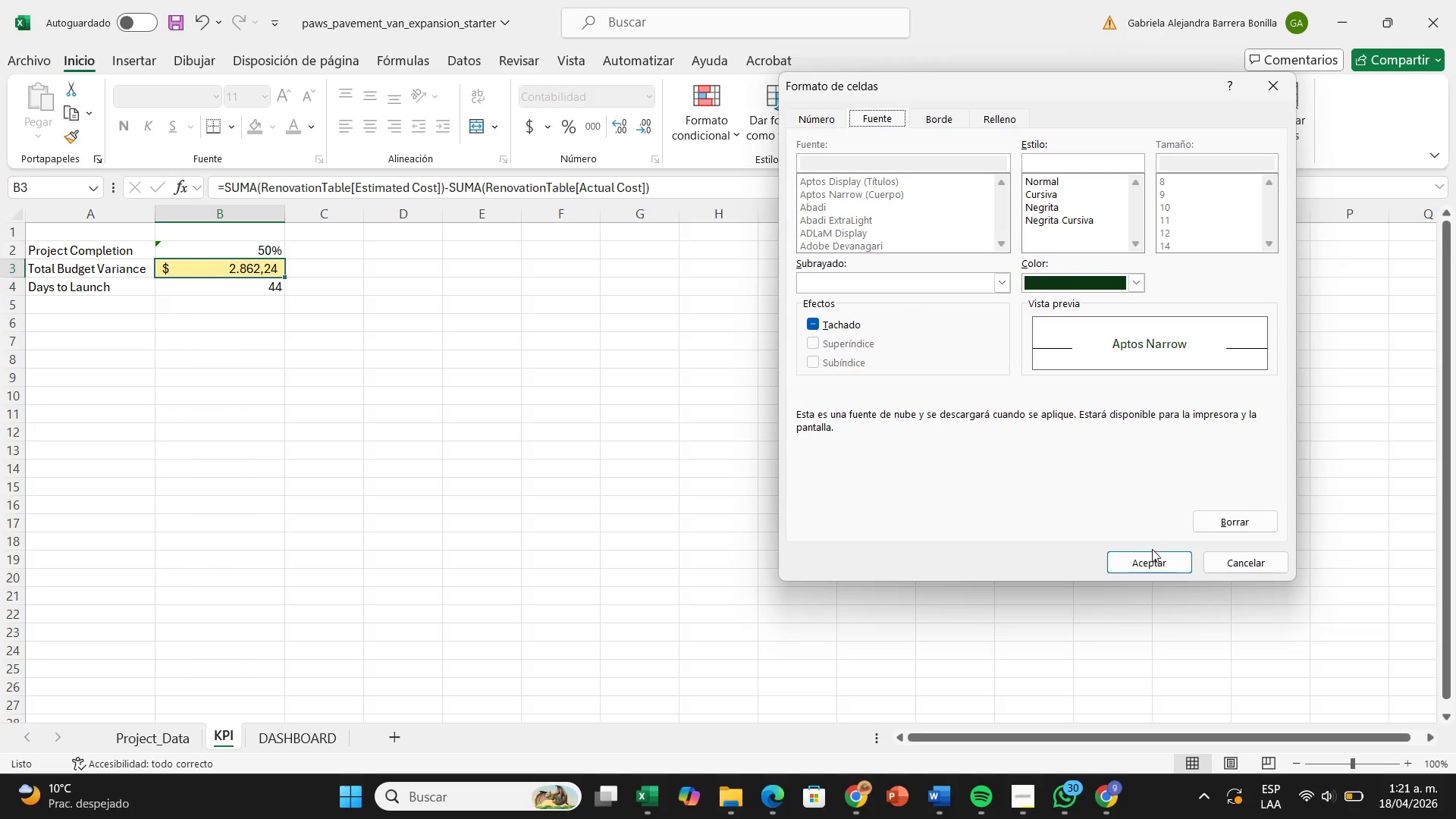 
left_click([1152, 552])
 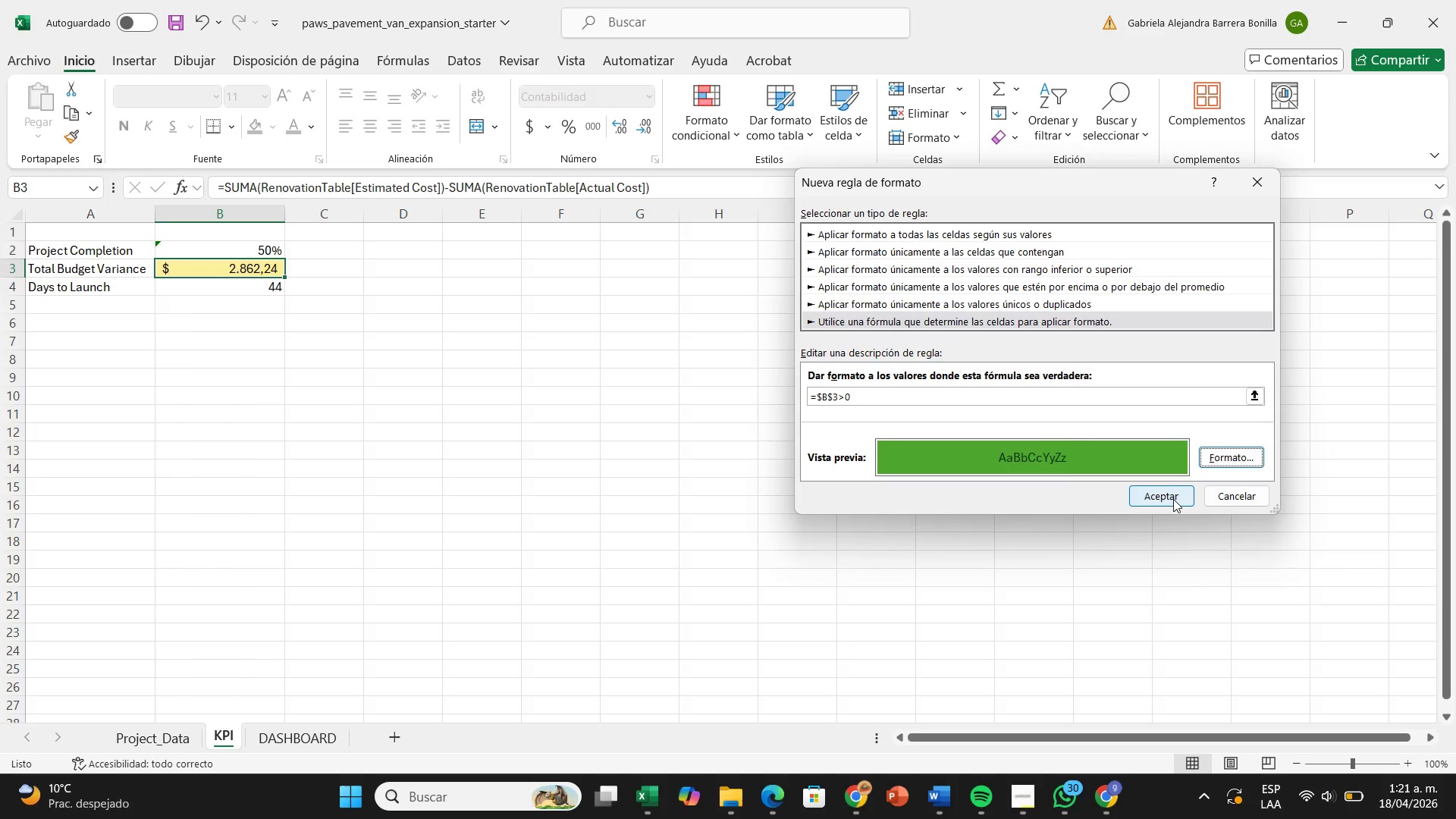 
left_click([1173, 496])
 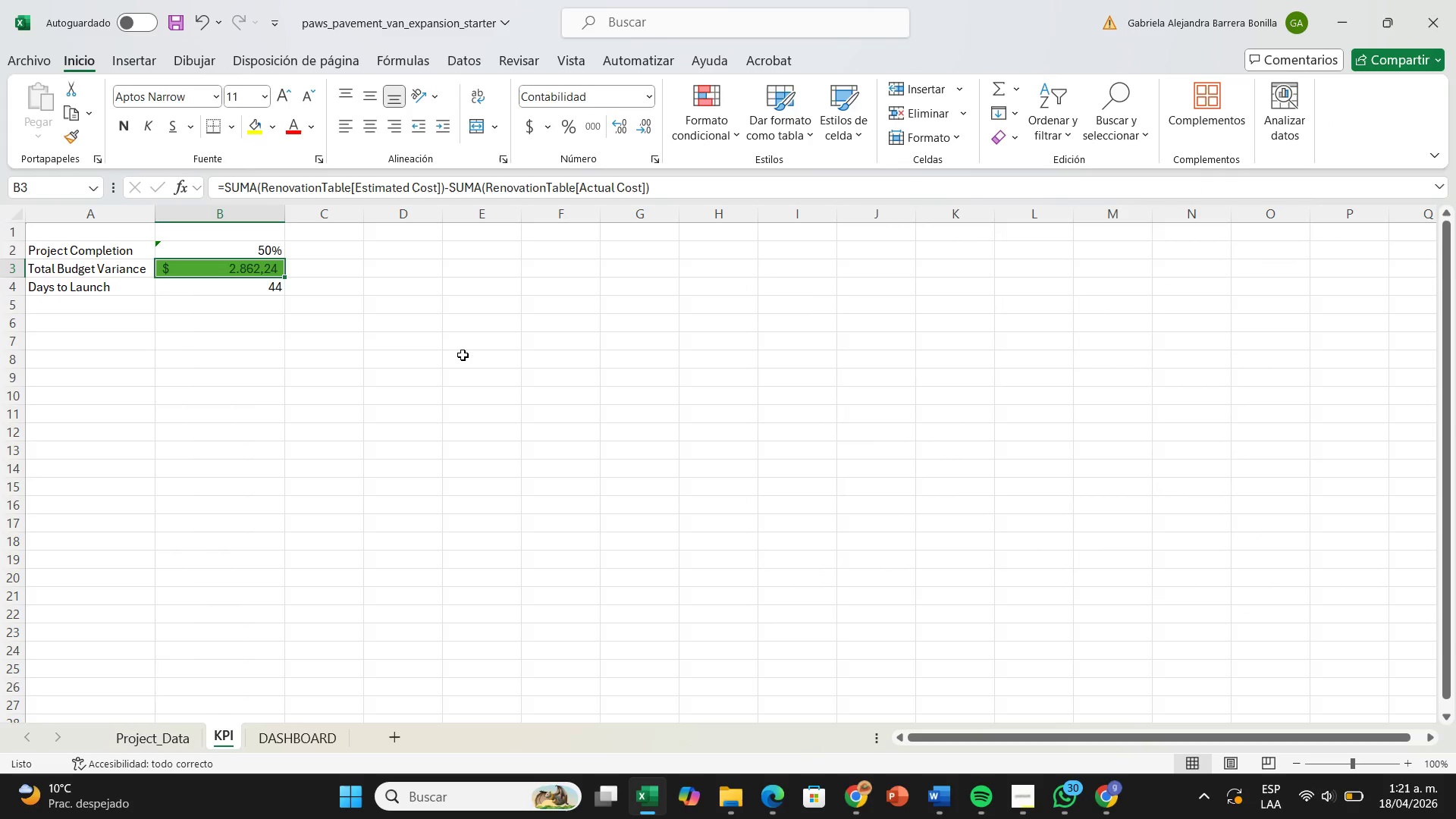 
left_click([461, 362])
 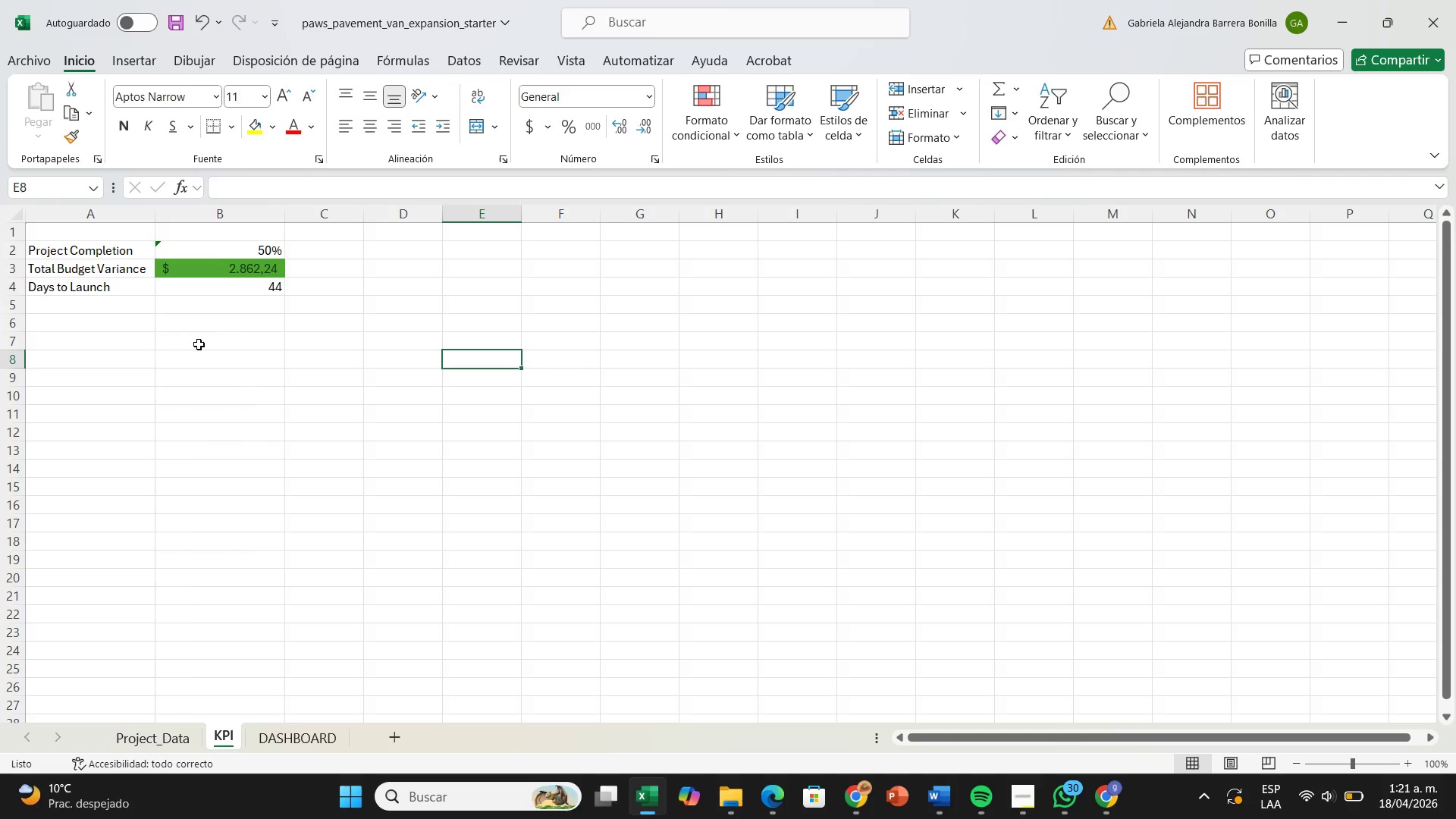 
wait(27.02)
 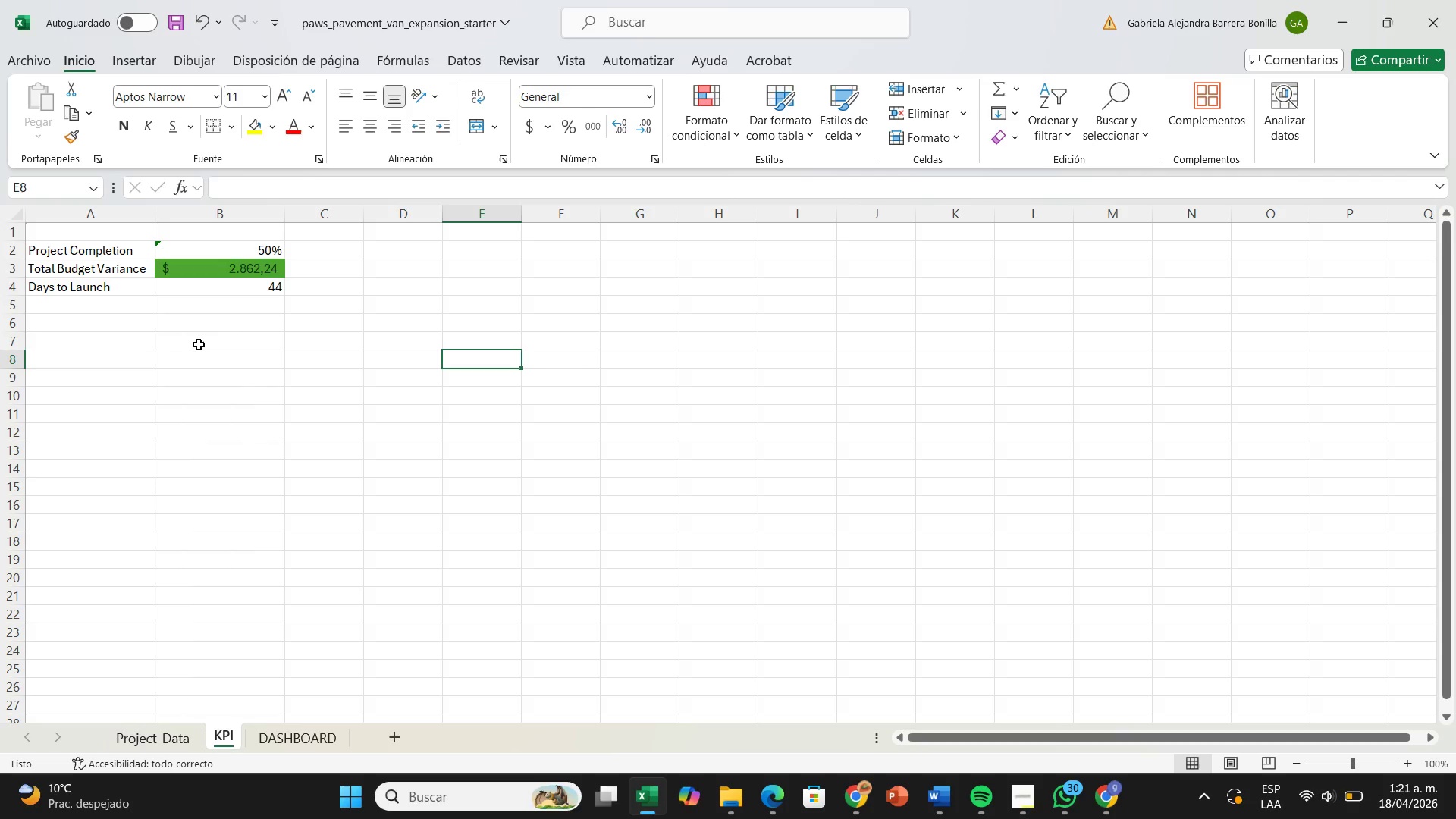 
left_click([184, 736])
 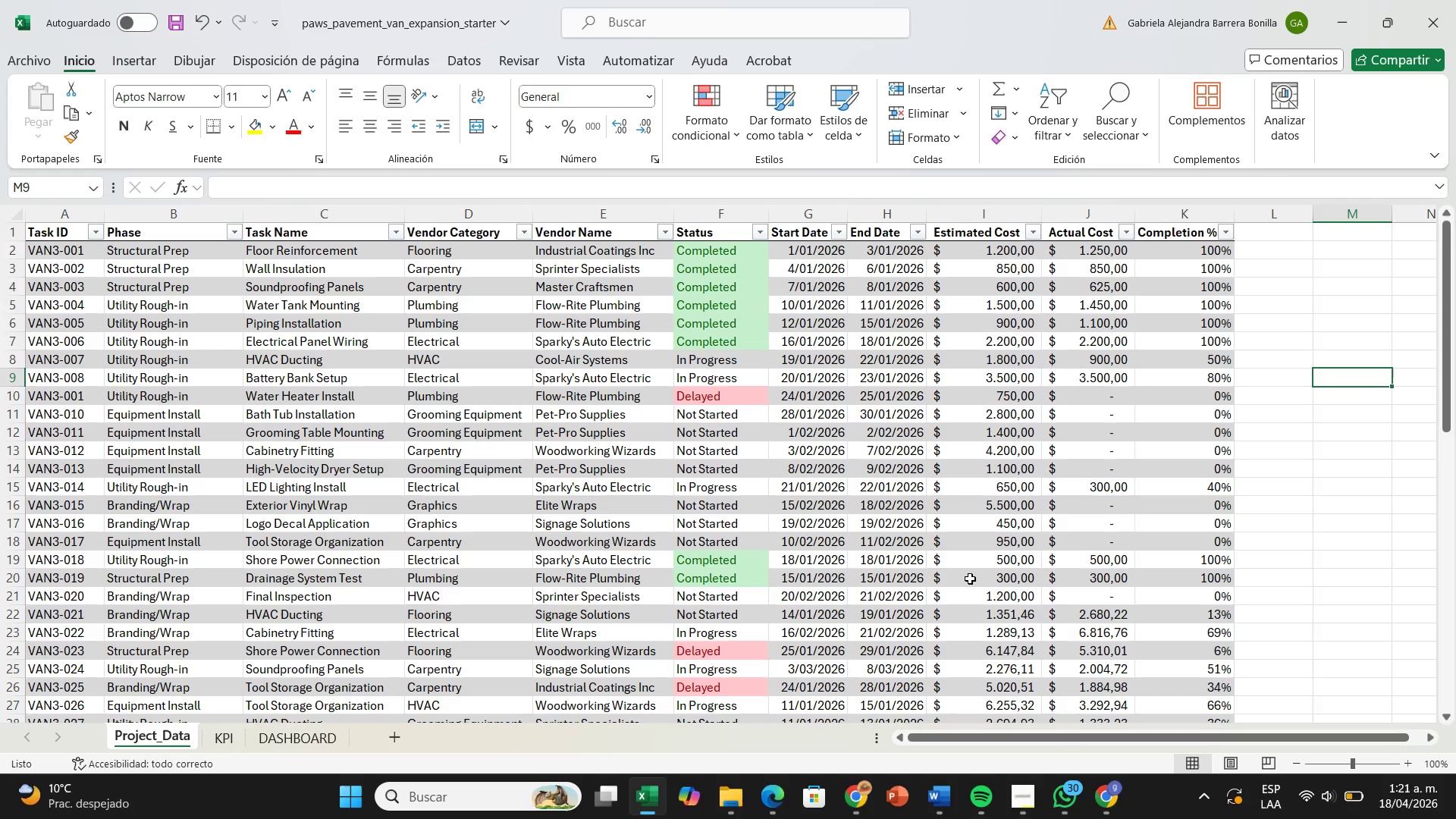 
scroll: coordinate [967, 585], scroll_direction: down, amount: 3.0
 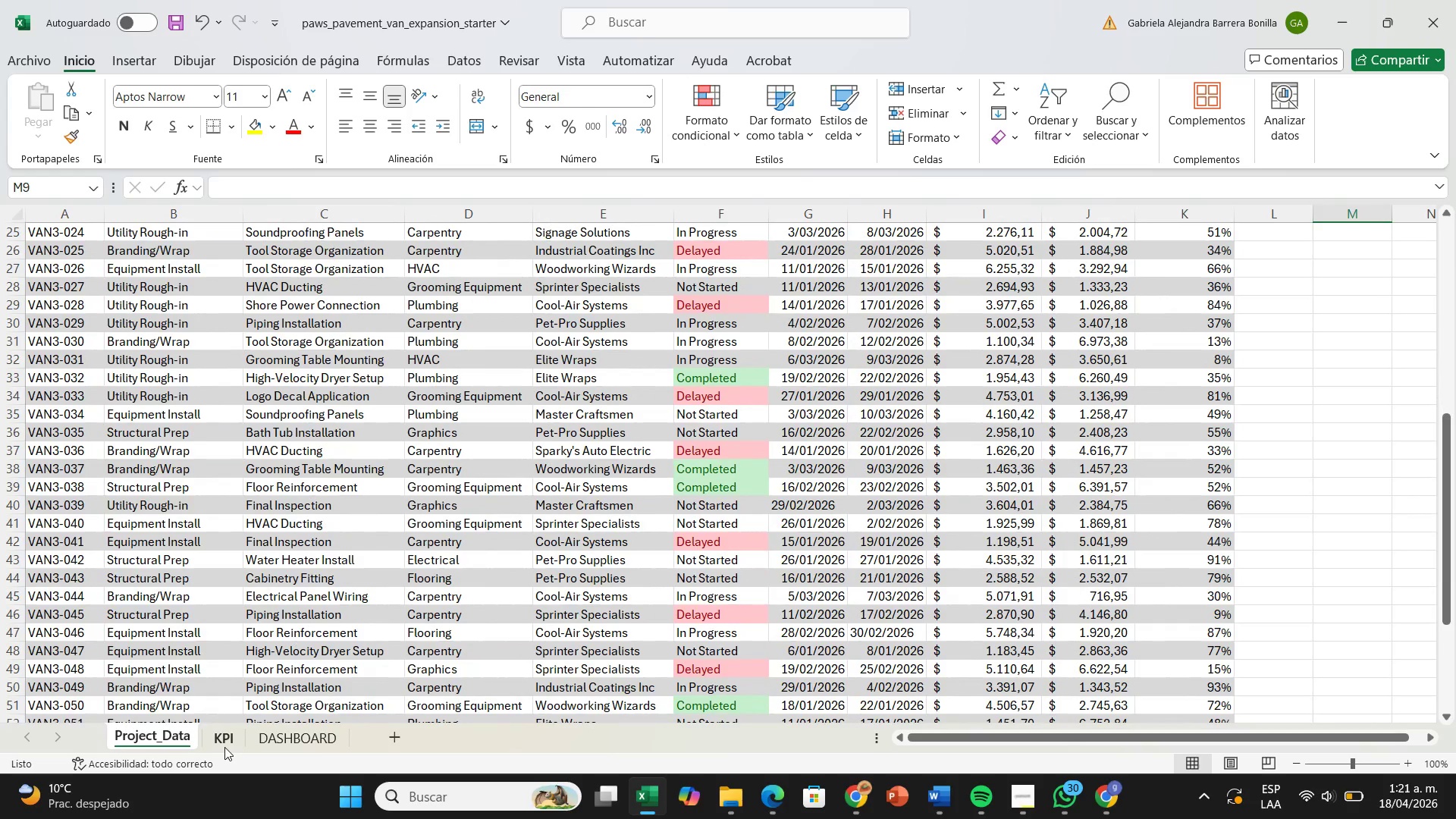 
left_click([224, 747])
 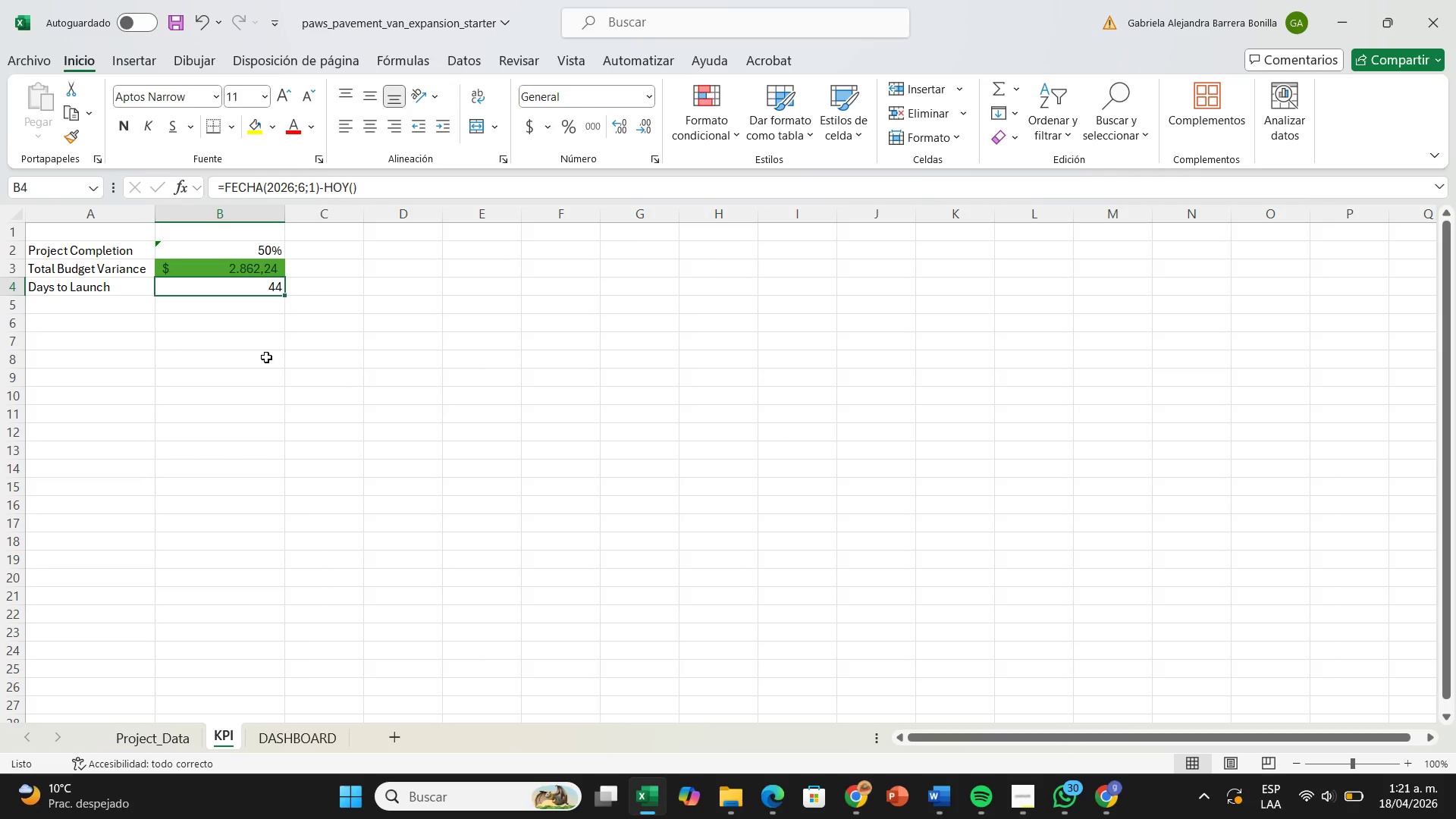 
left_click([254, 288])
 